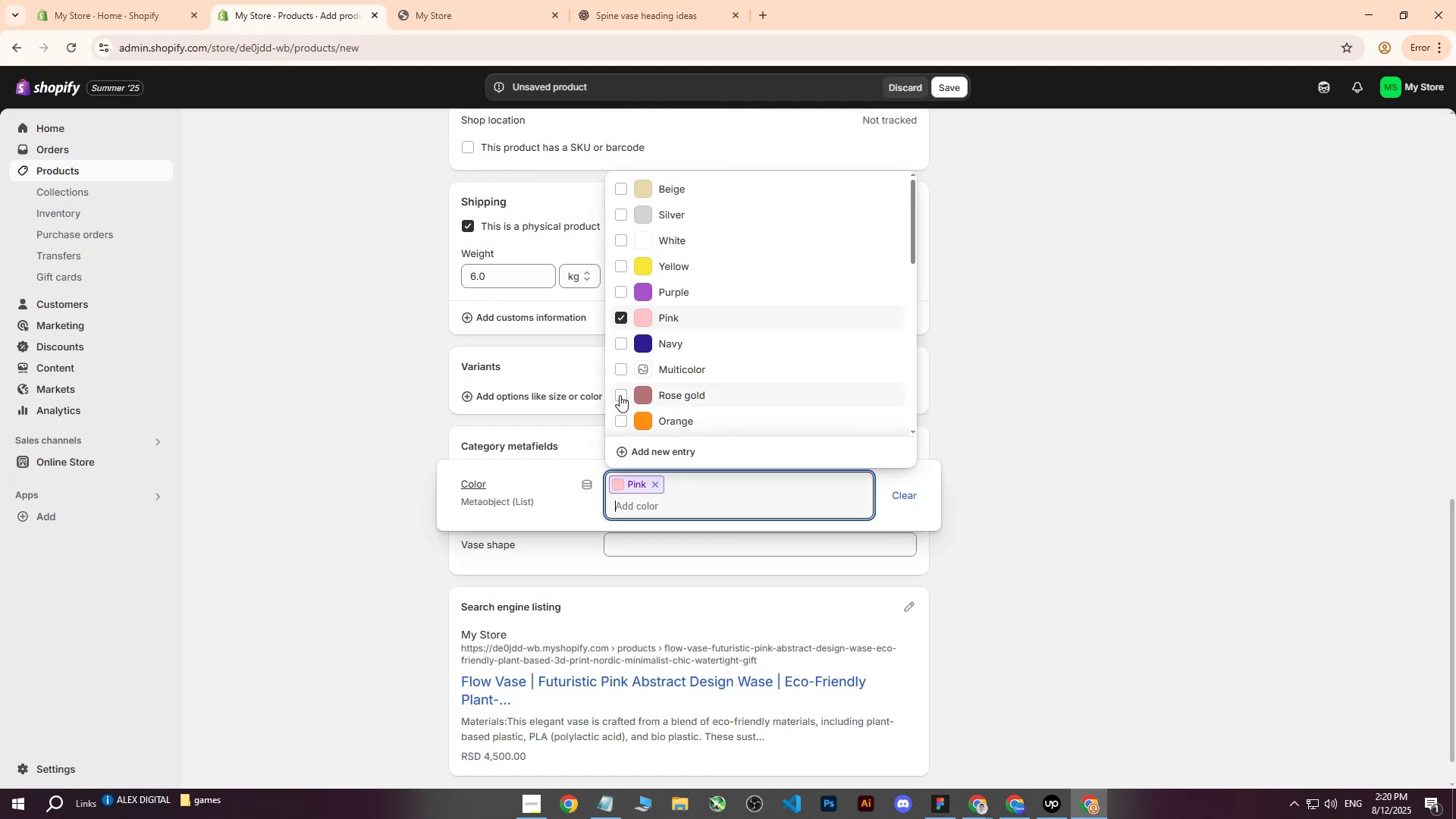 
left_click([622, 248])
 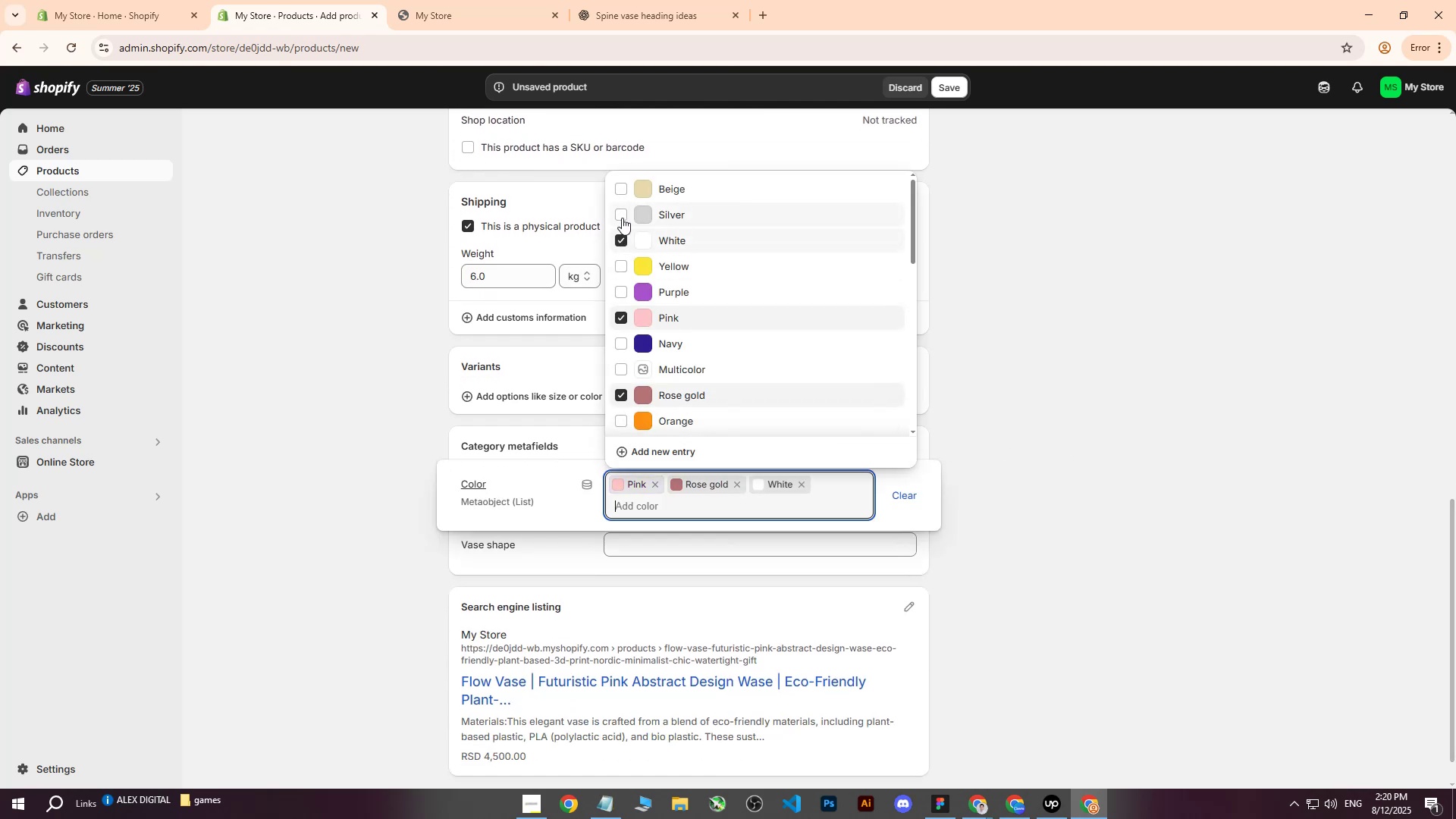 
double_click([622, 215])
 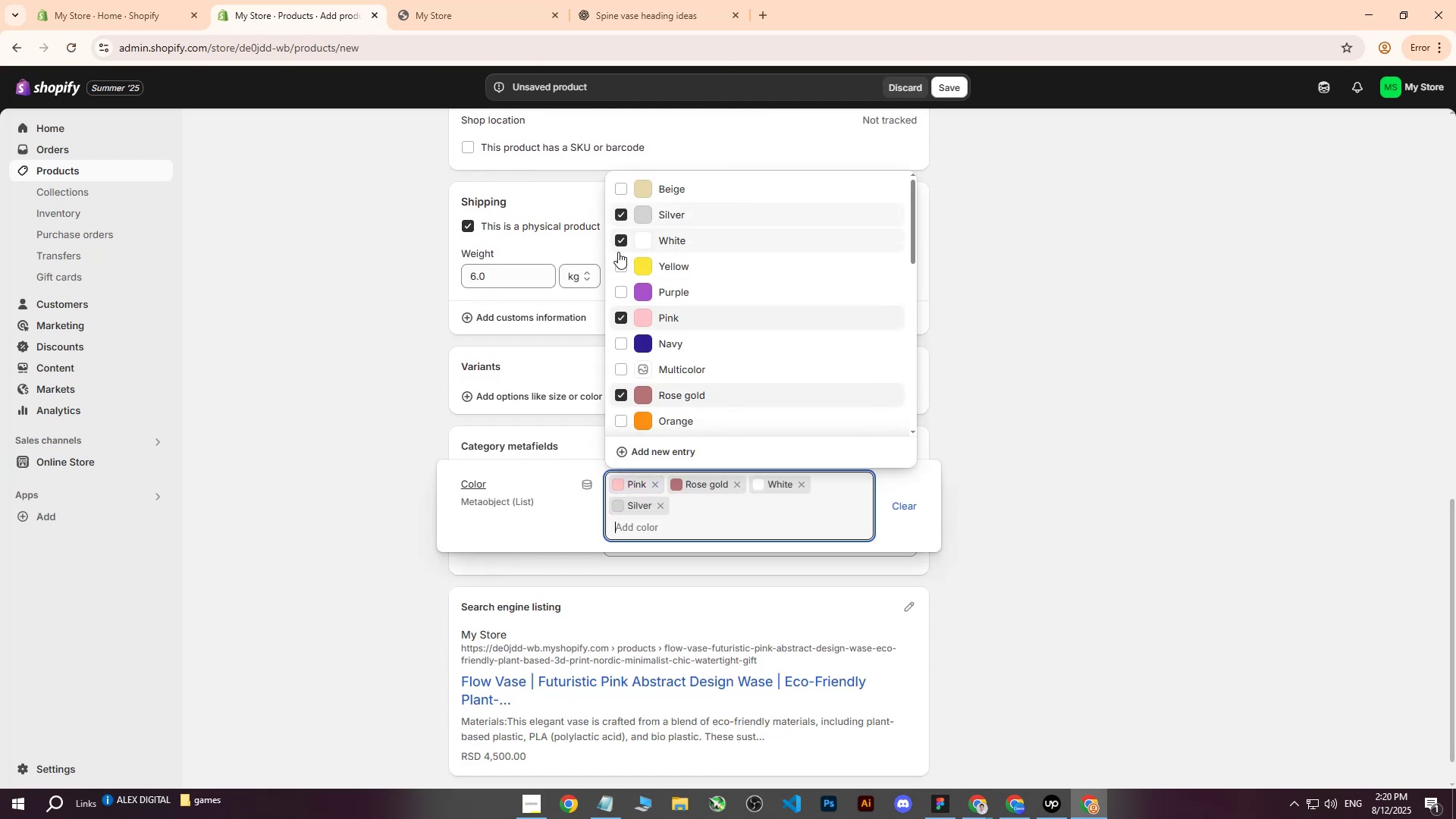 
triple_click([617, 253])
 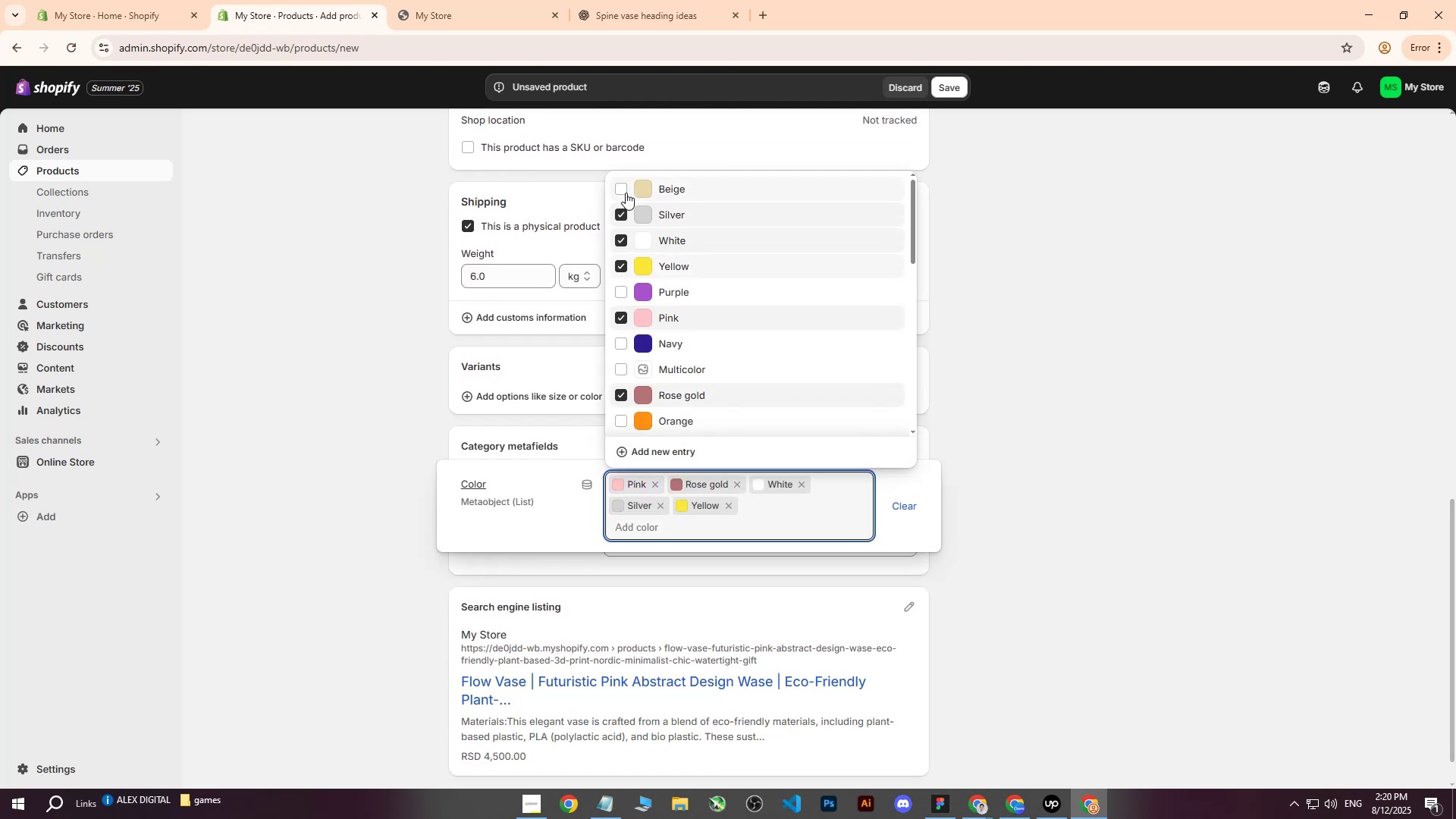 
double_click([1141, 266])
 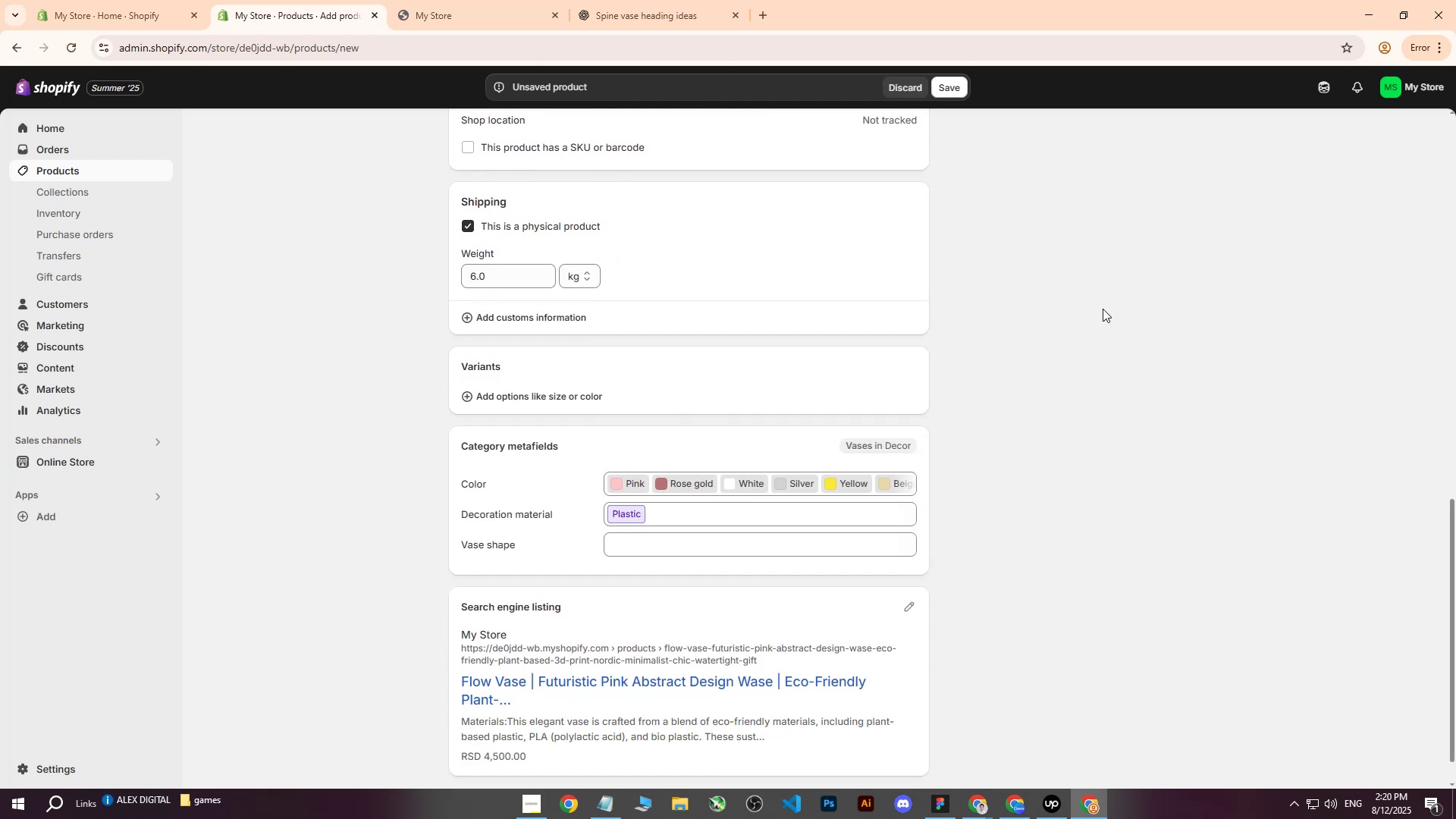 
scroll: coordinate [1049, 440], scroll_direction: up, amount: 15.0
 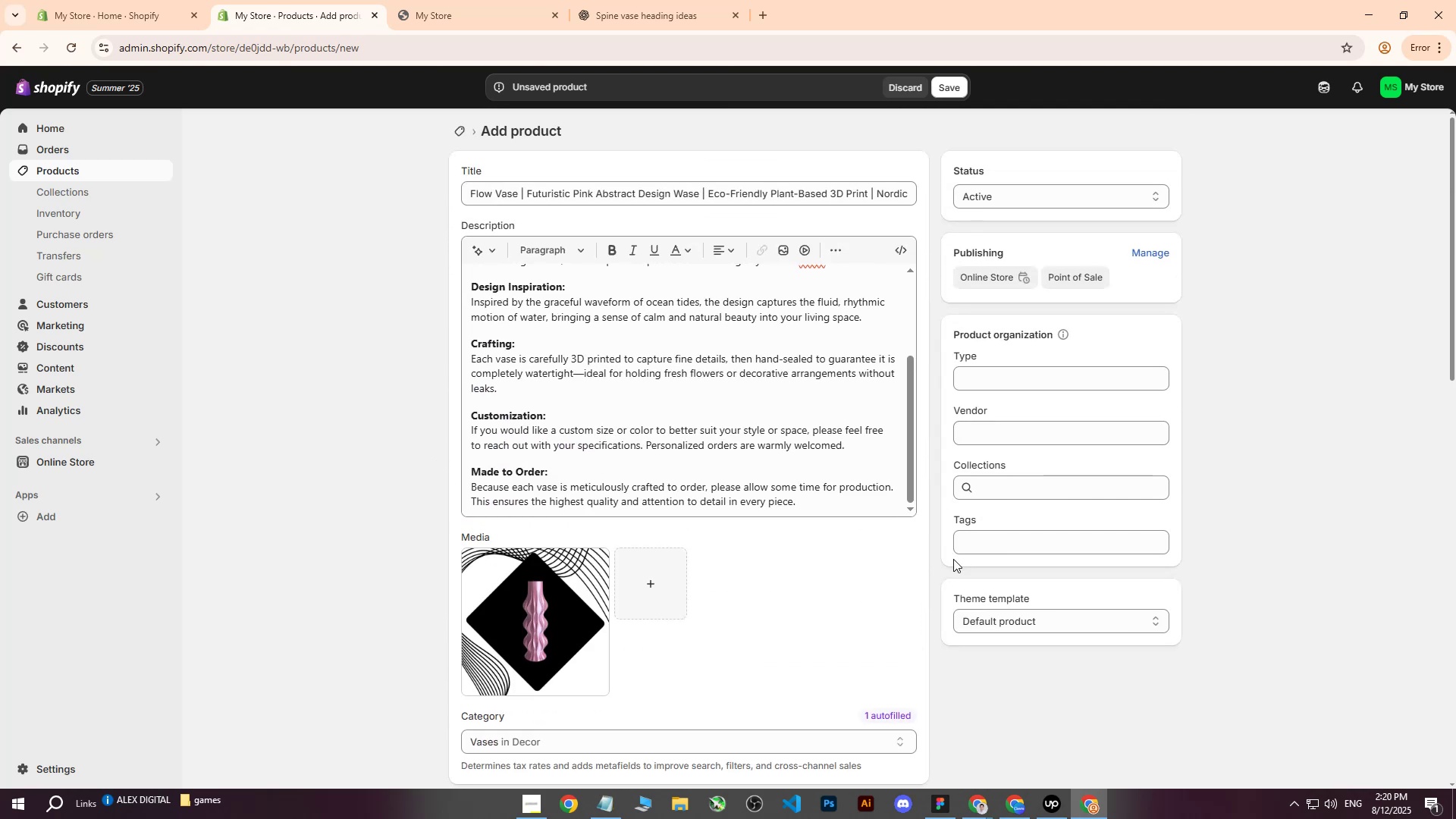 
left_click([982, 549])
 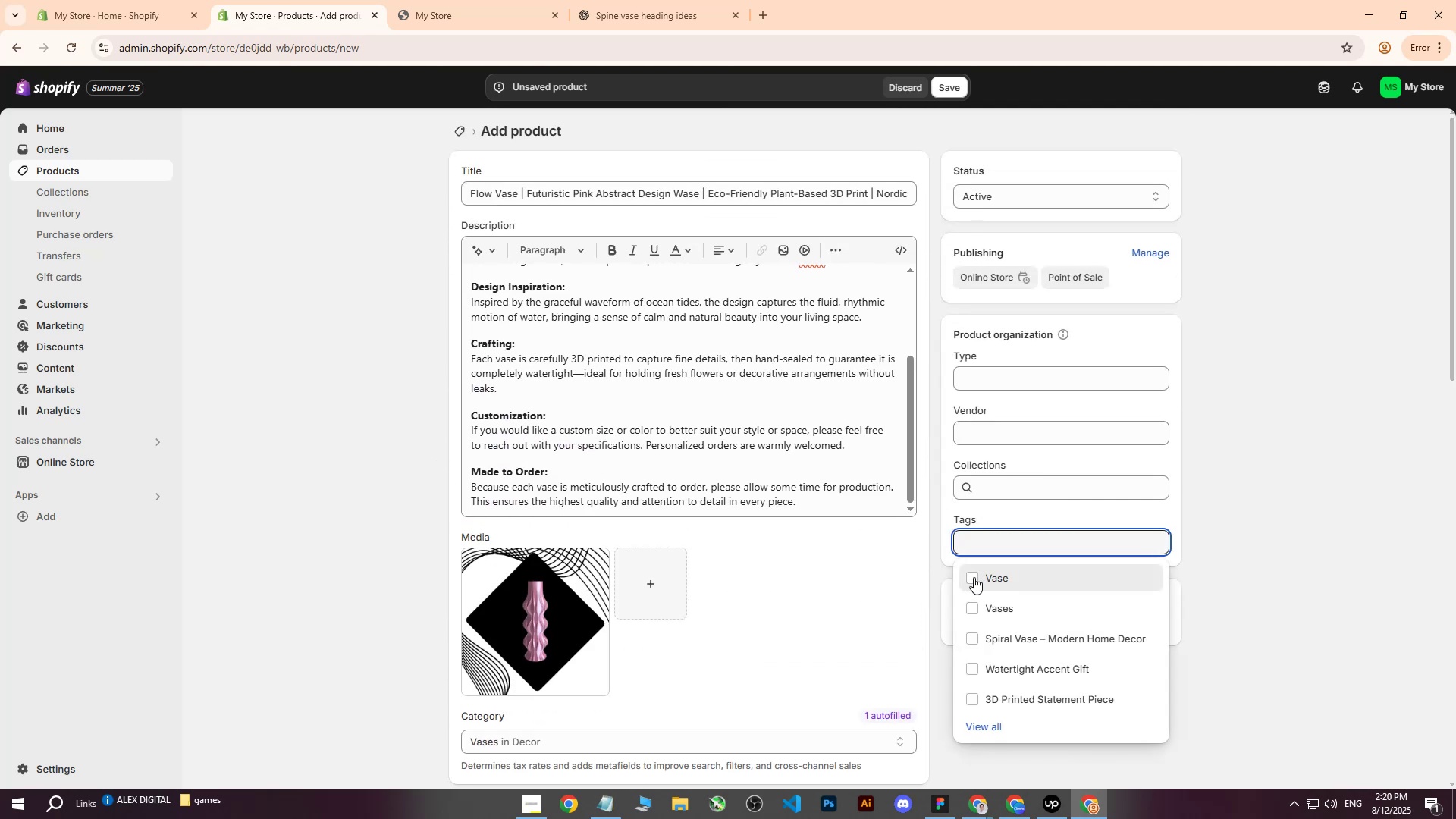 
double_click([971, 617])
 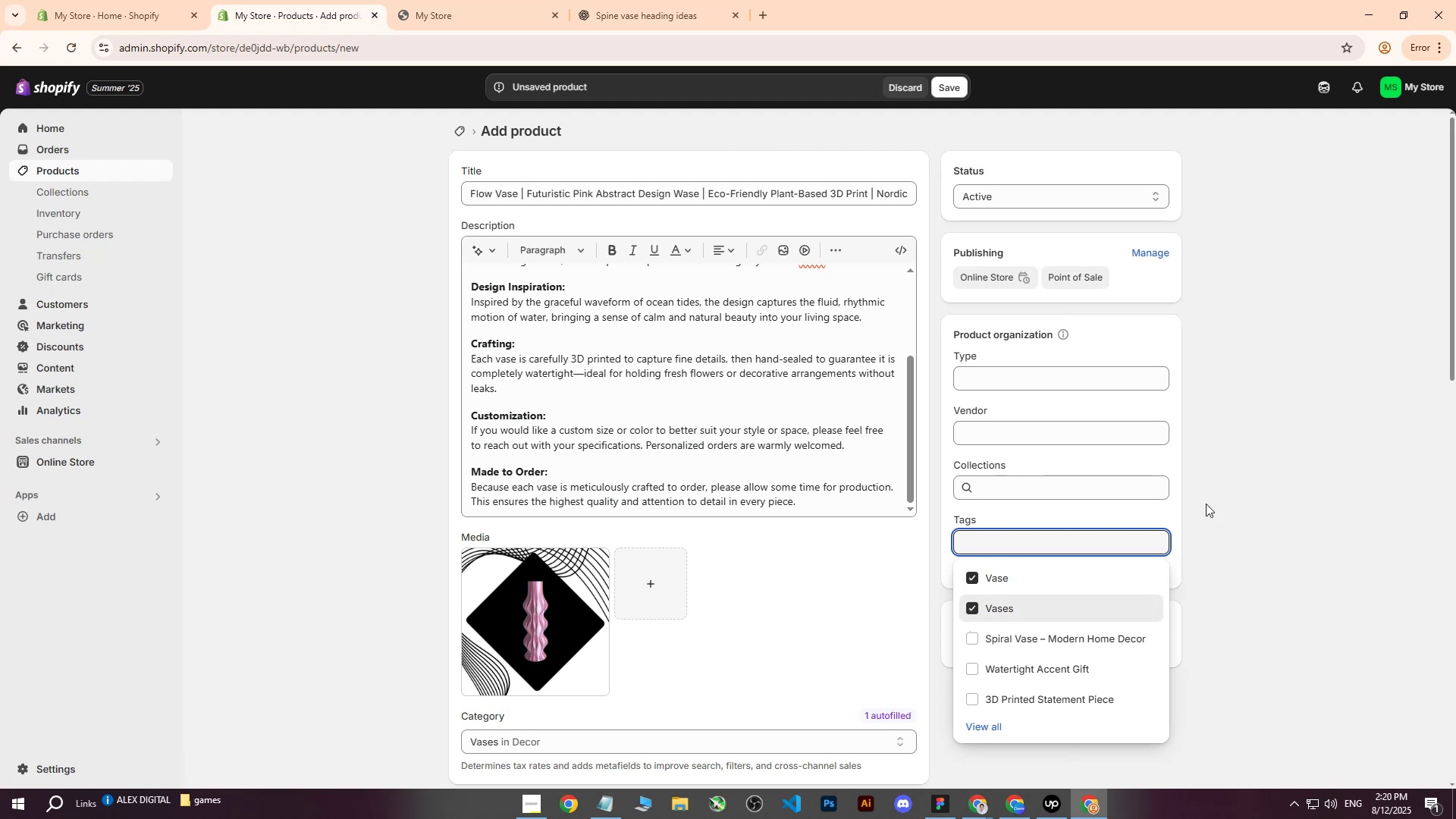 
left_click([1219, 491])
 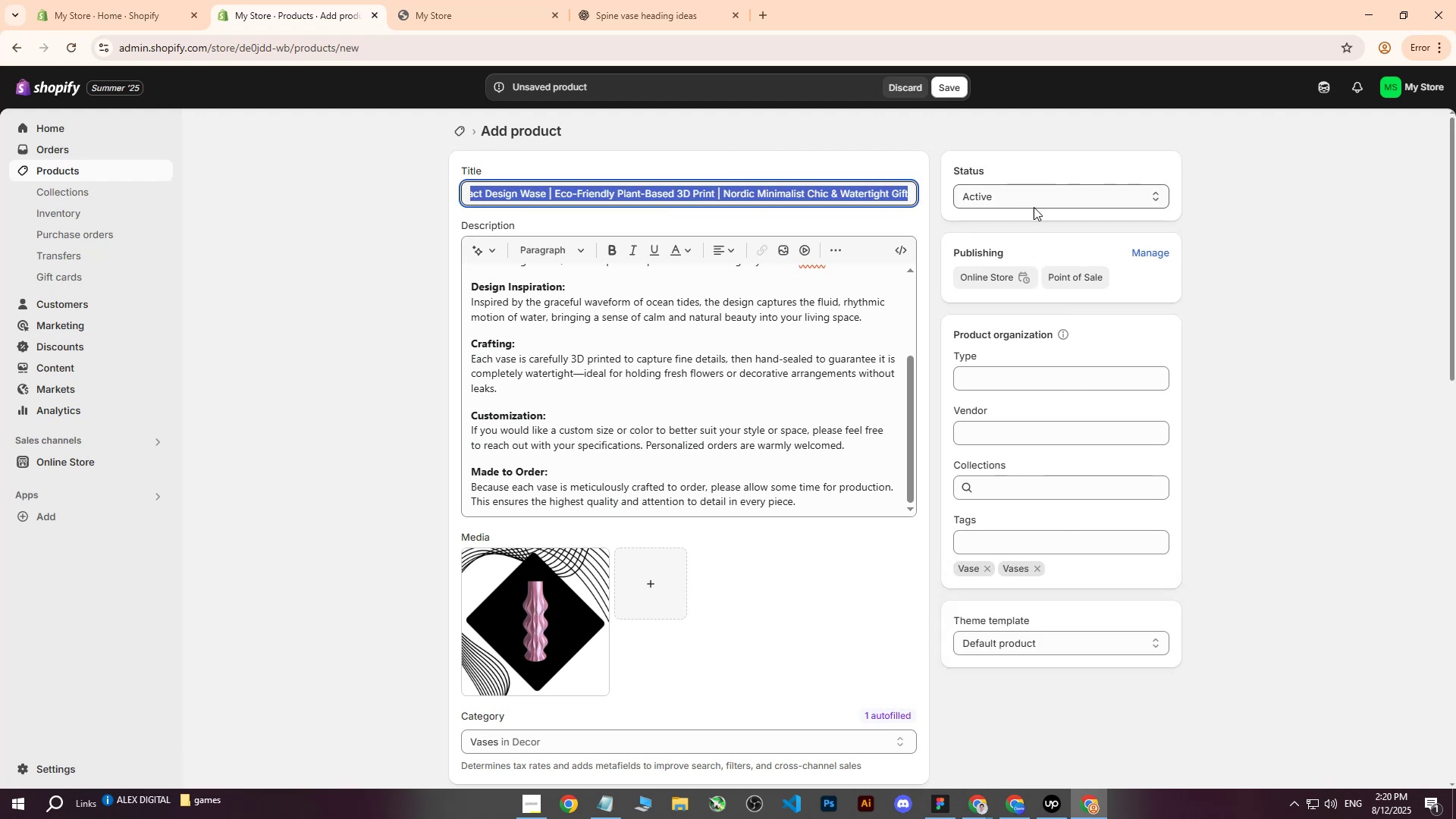 
left_click([914, 202])
 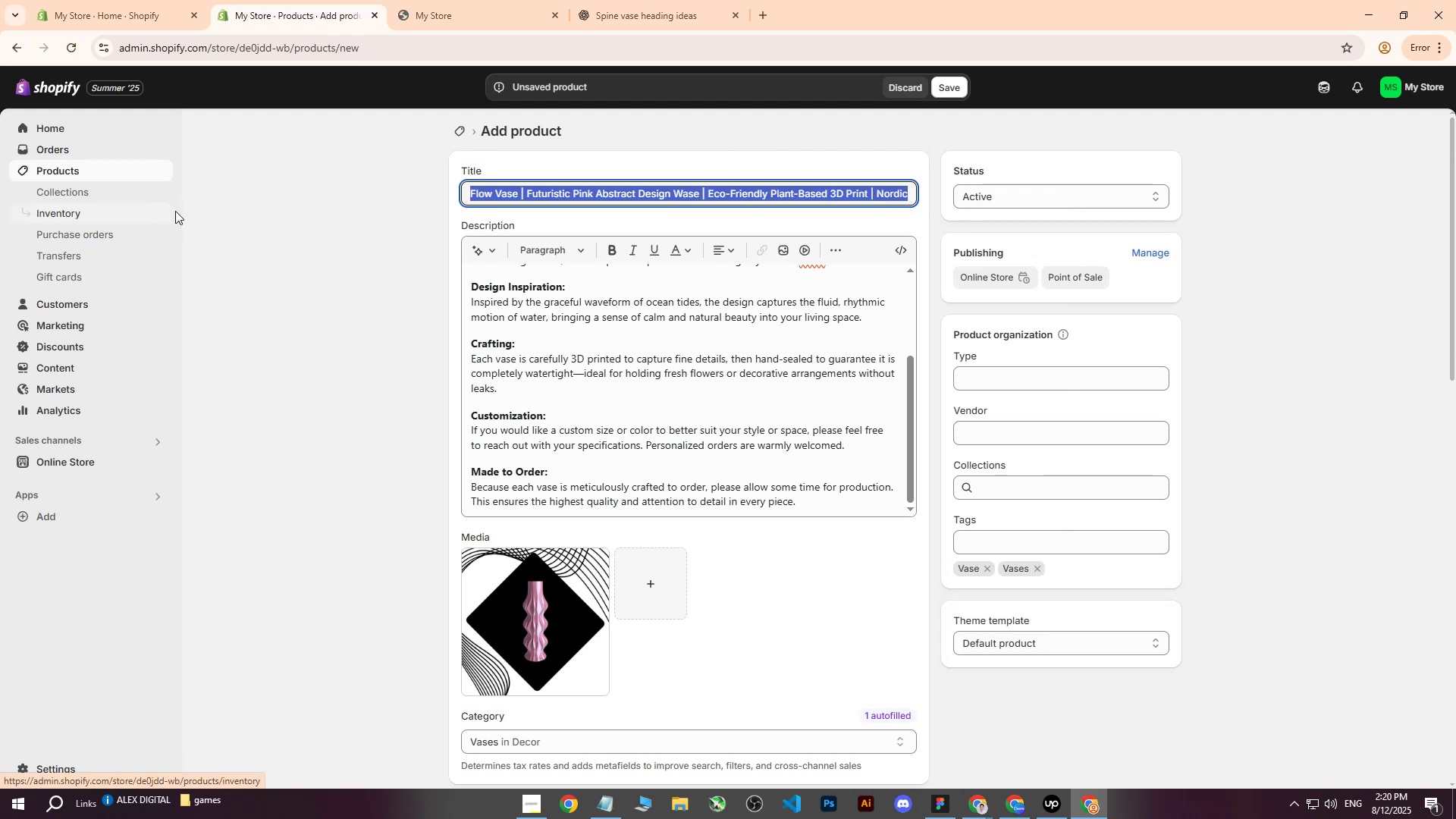 
left_click([469, 201])
 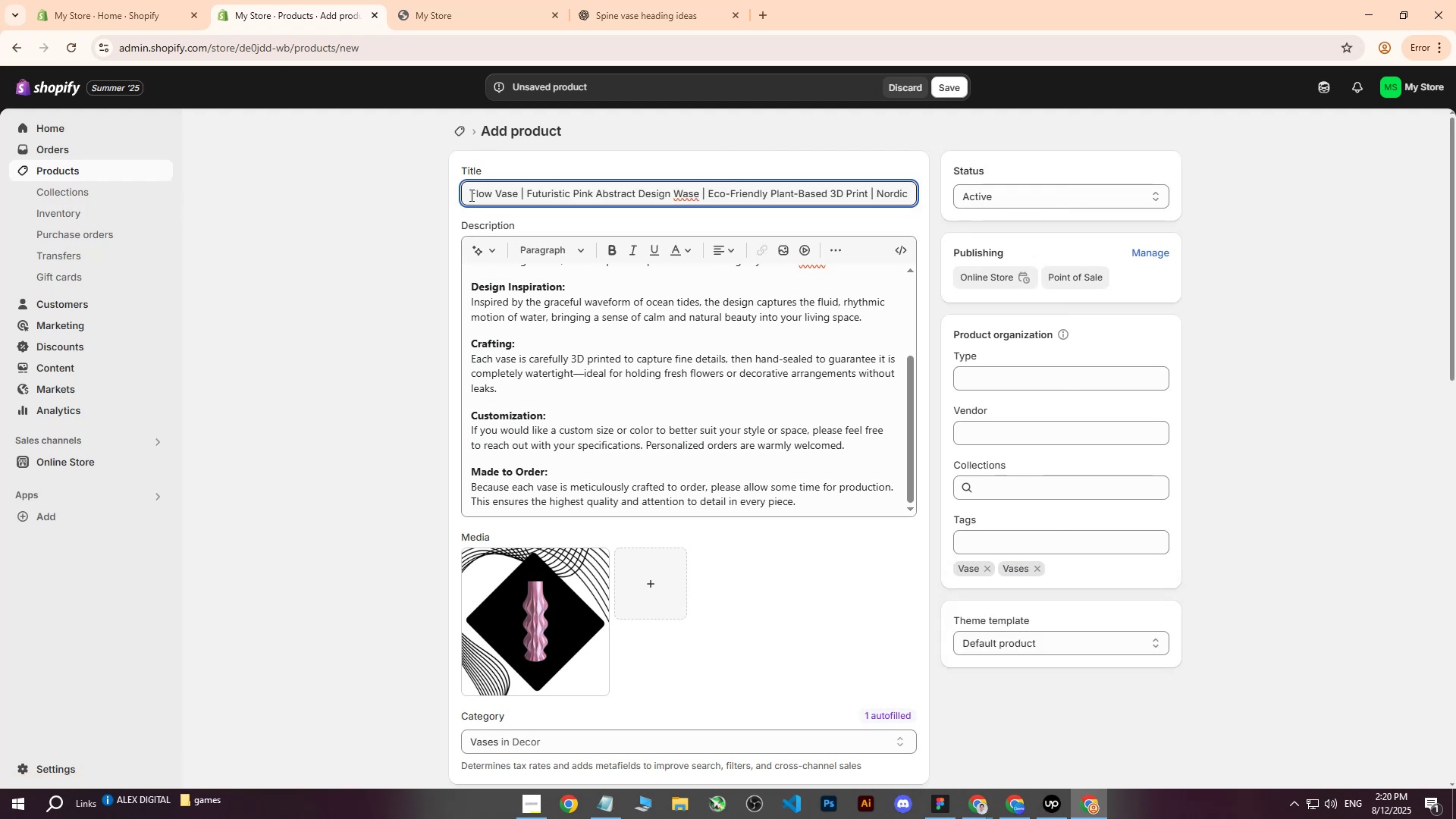 
scroll: coordinate [469, 195], scroll_direction: up, amount: 6.0
 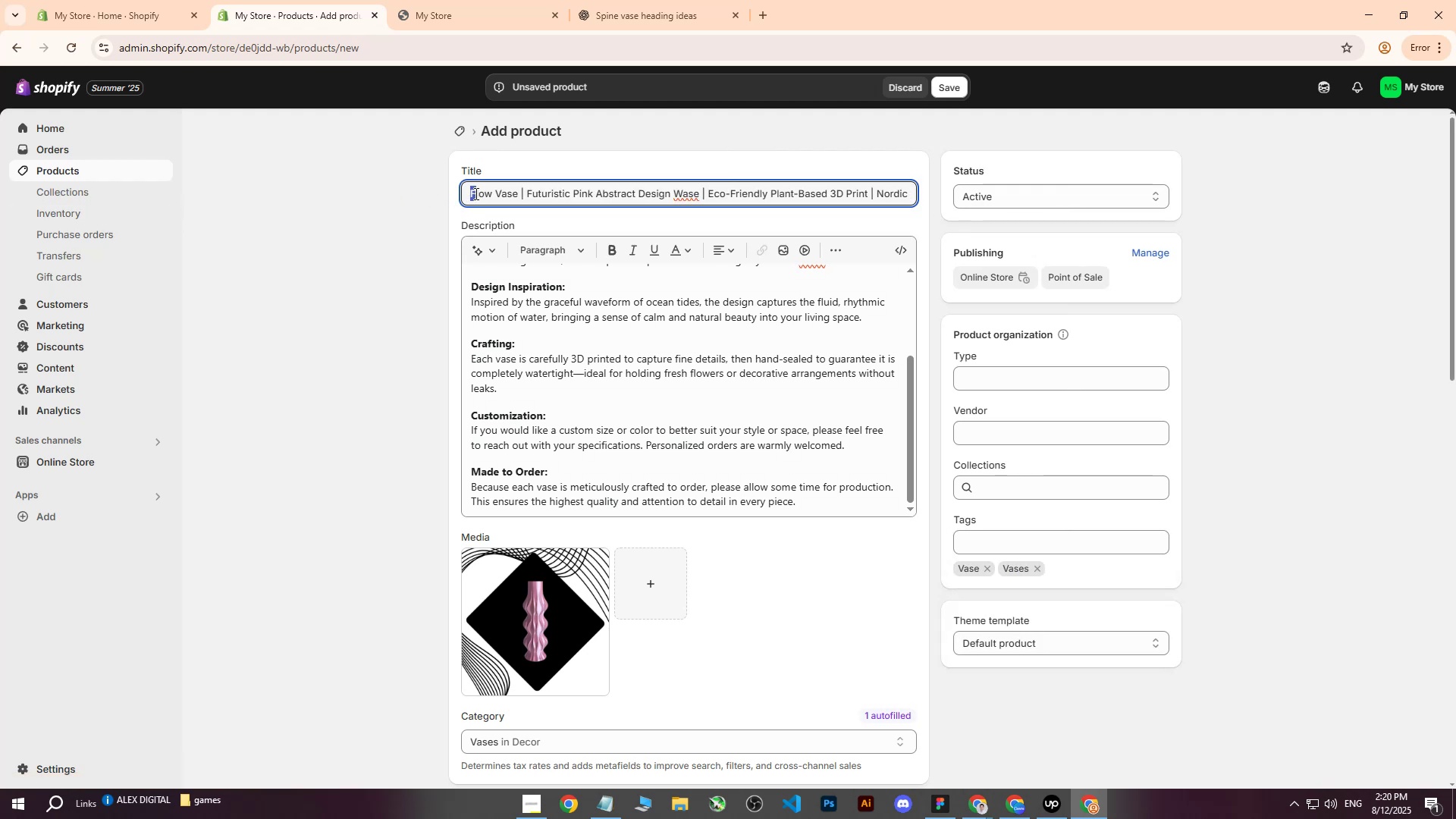 
wait(5.05)
 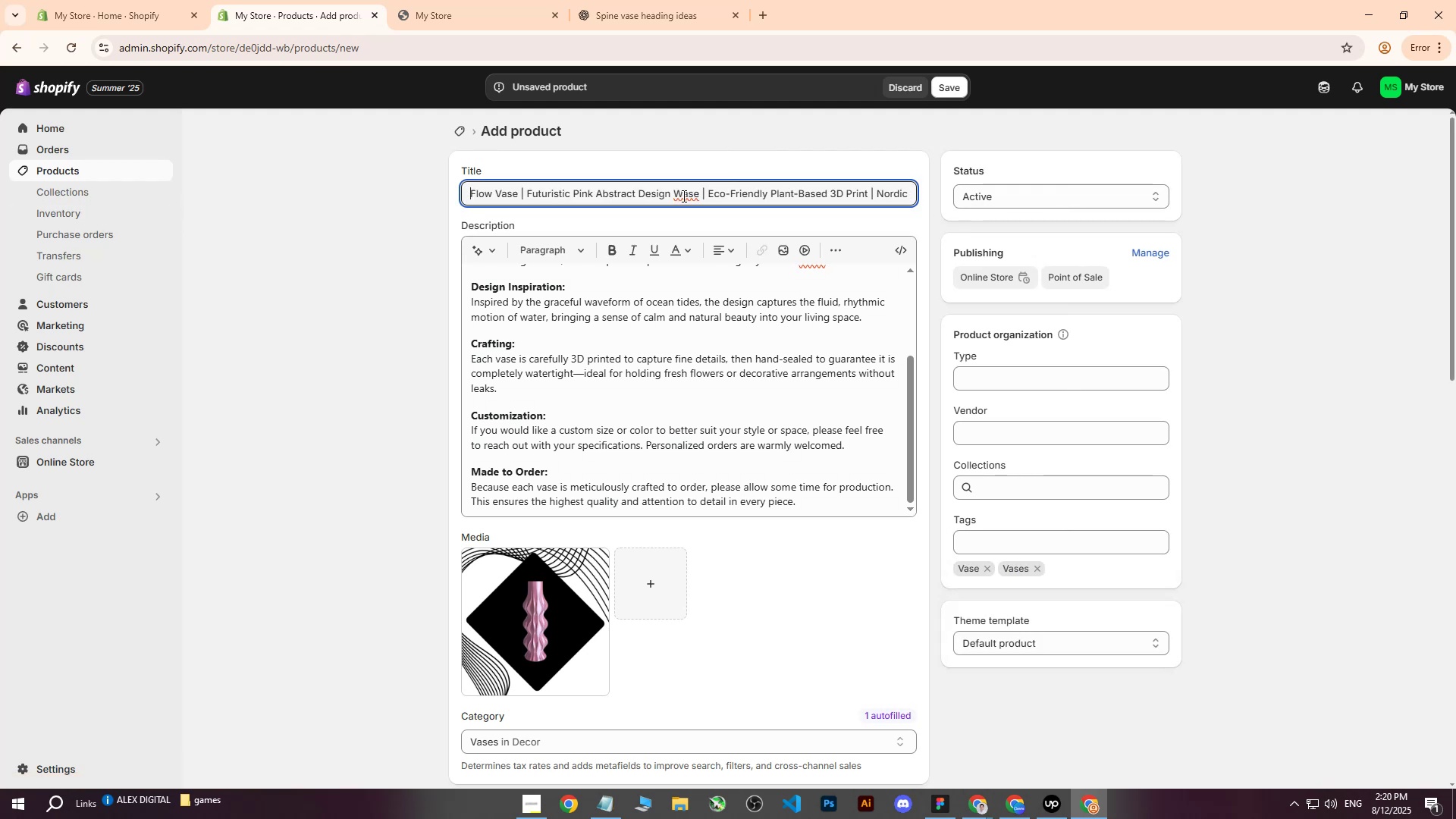 
key(Control+C)
 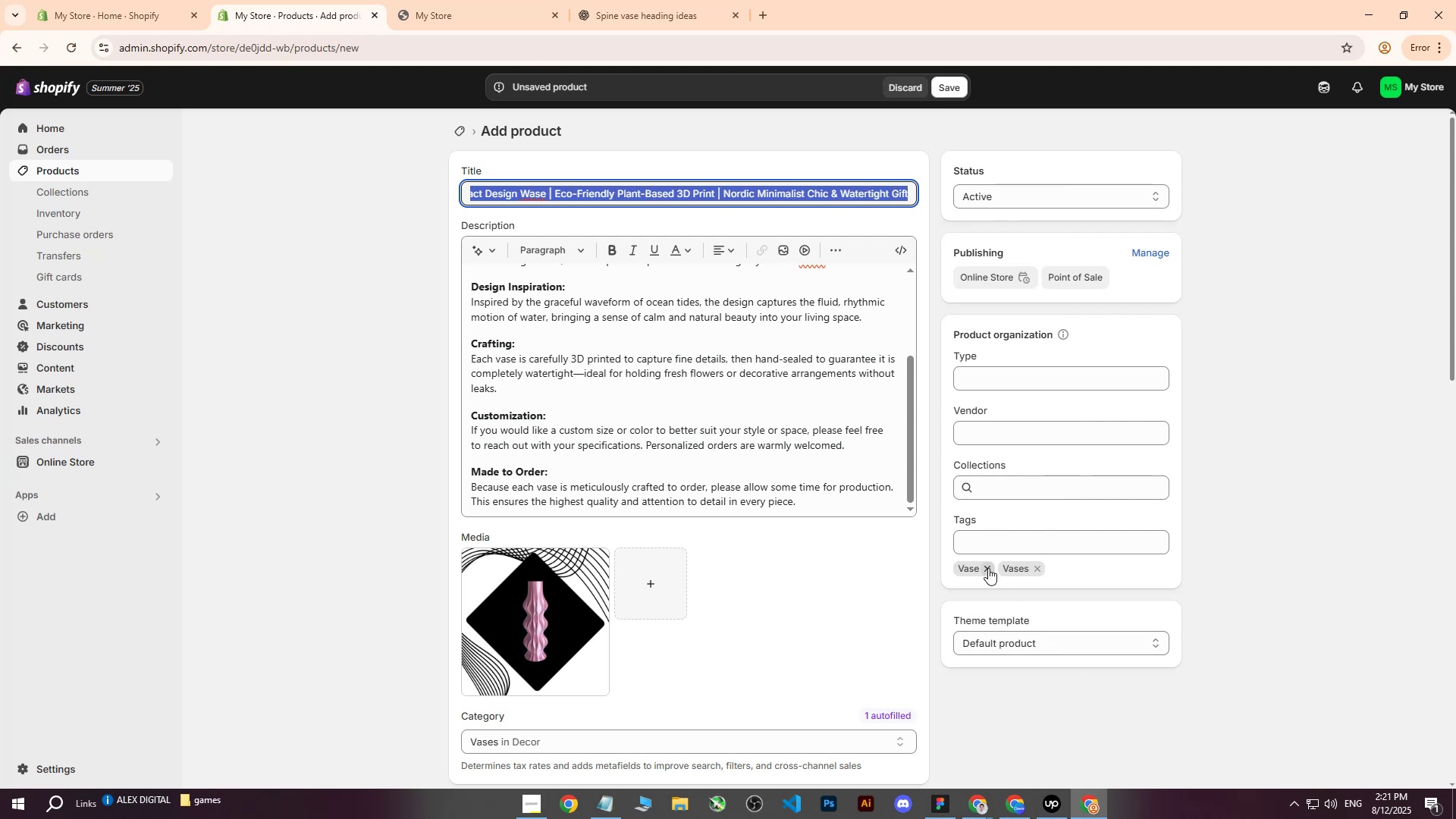 
left_click([985, 531])
 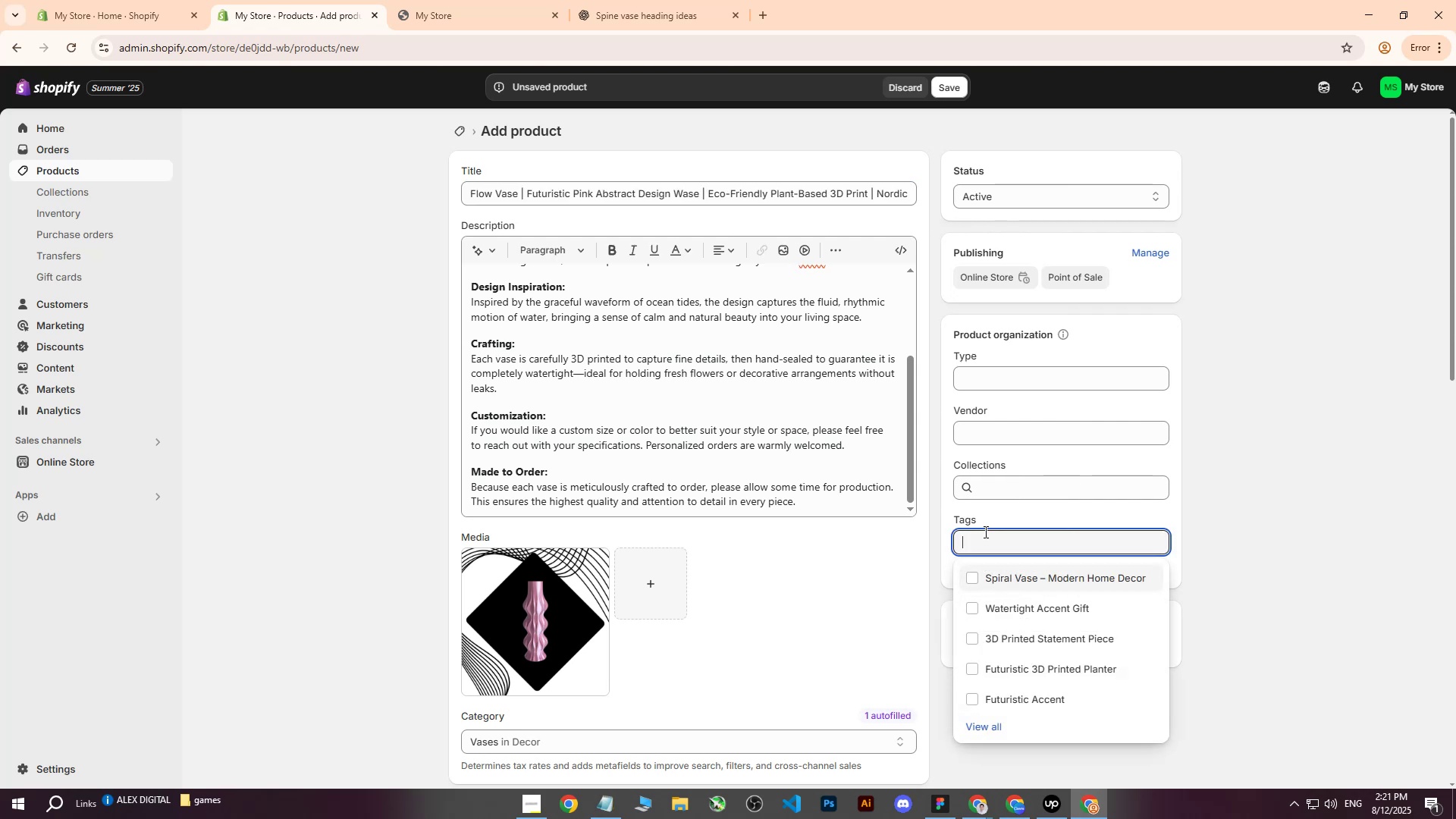 
key(Control+ControlLeft)
 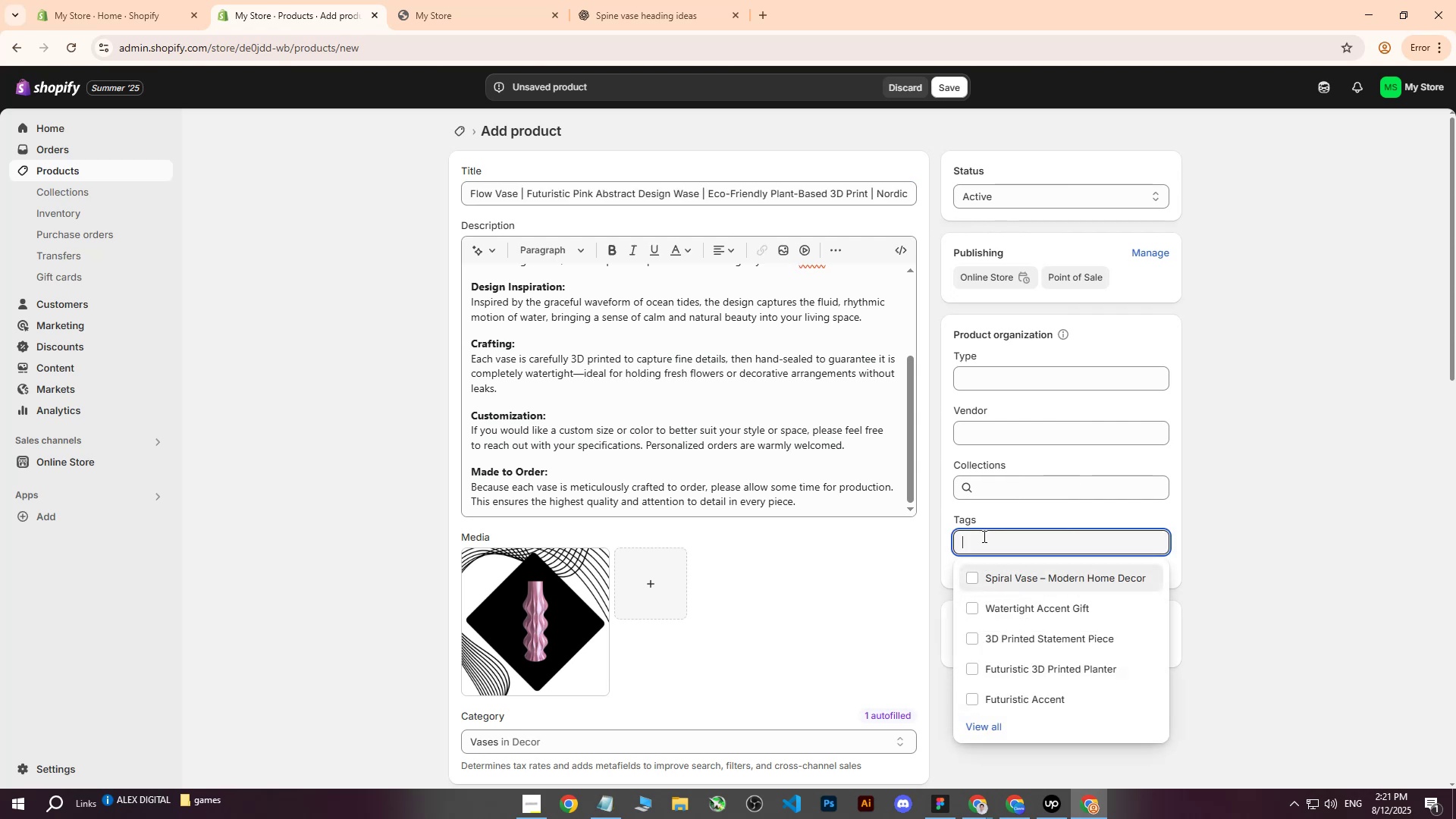 
key(Control+V)
 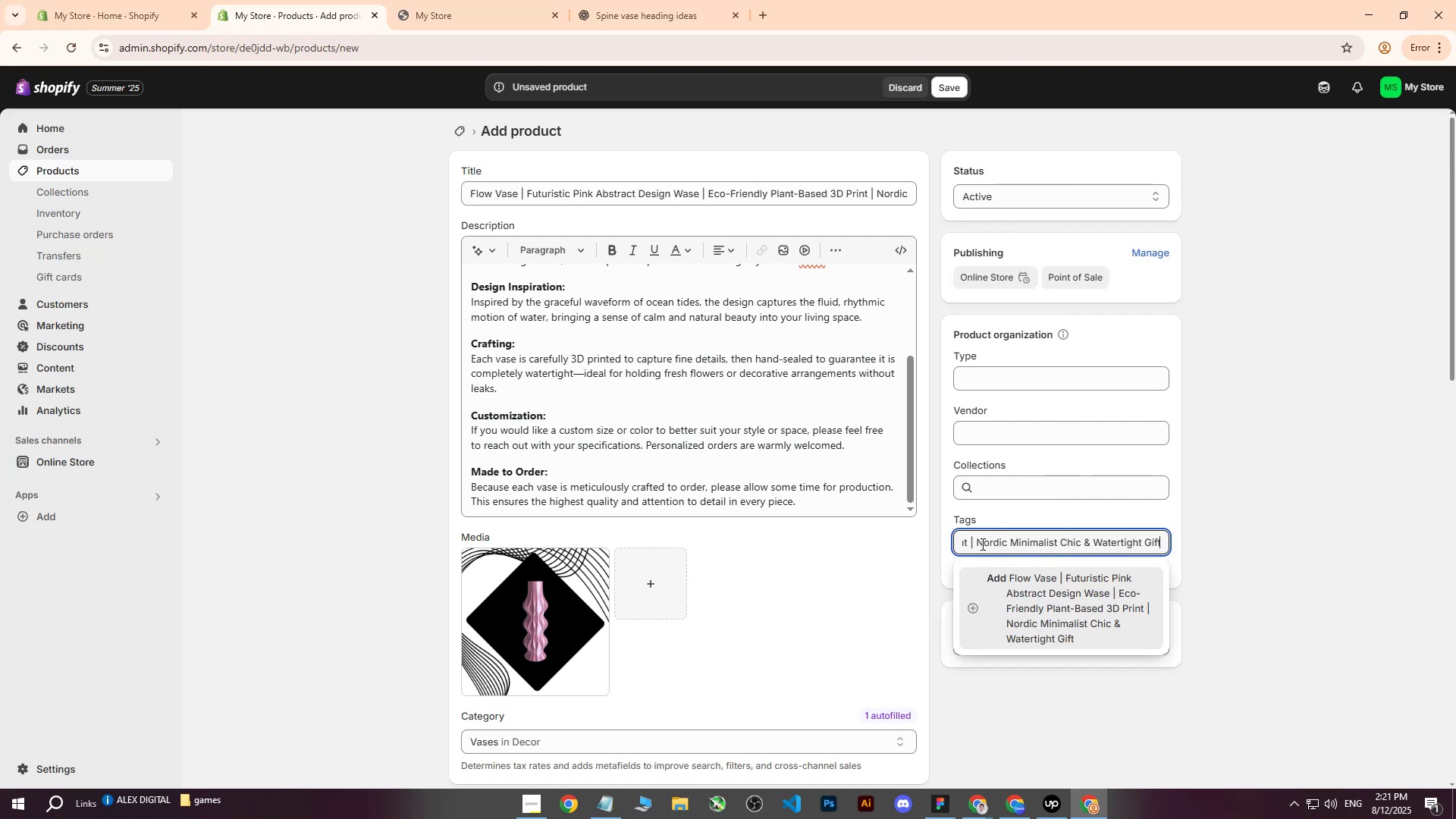 
double_click([976, 546])
 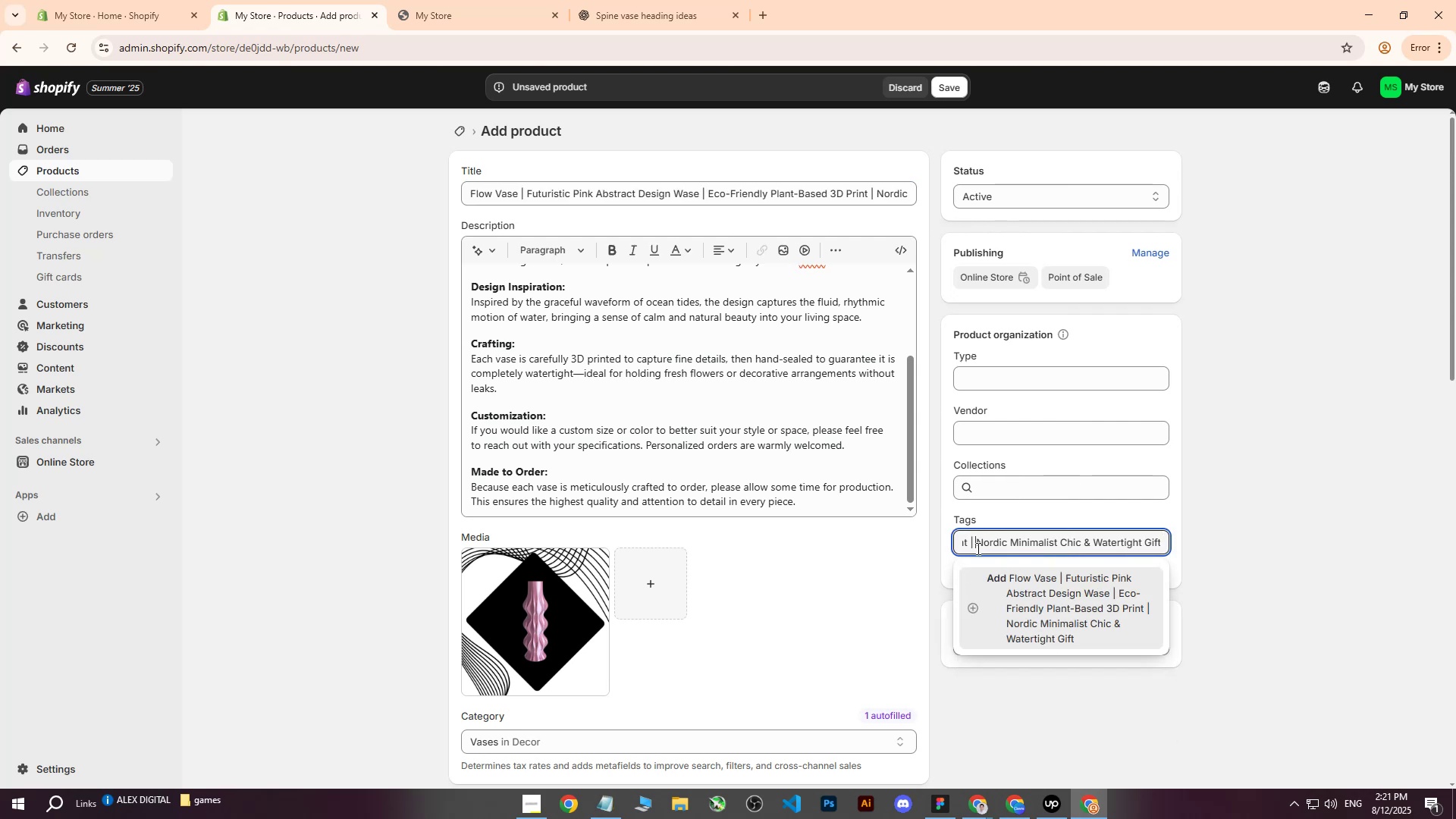 
key(Backslash)
 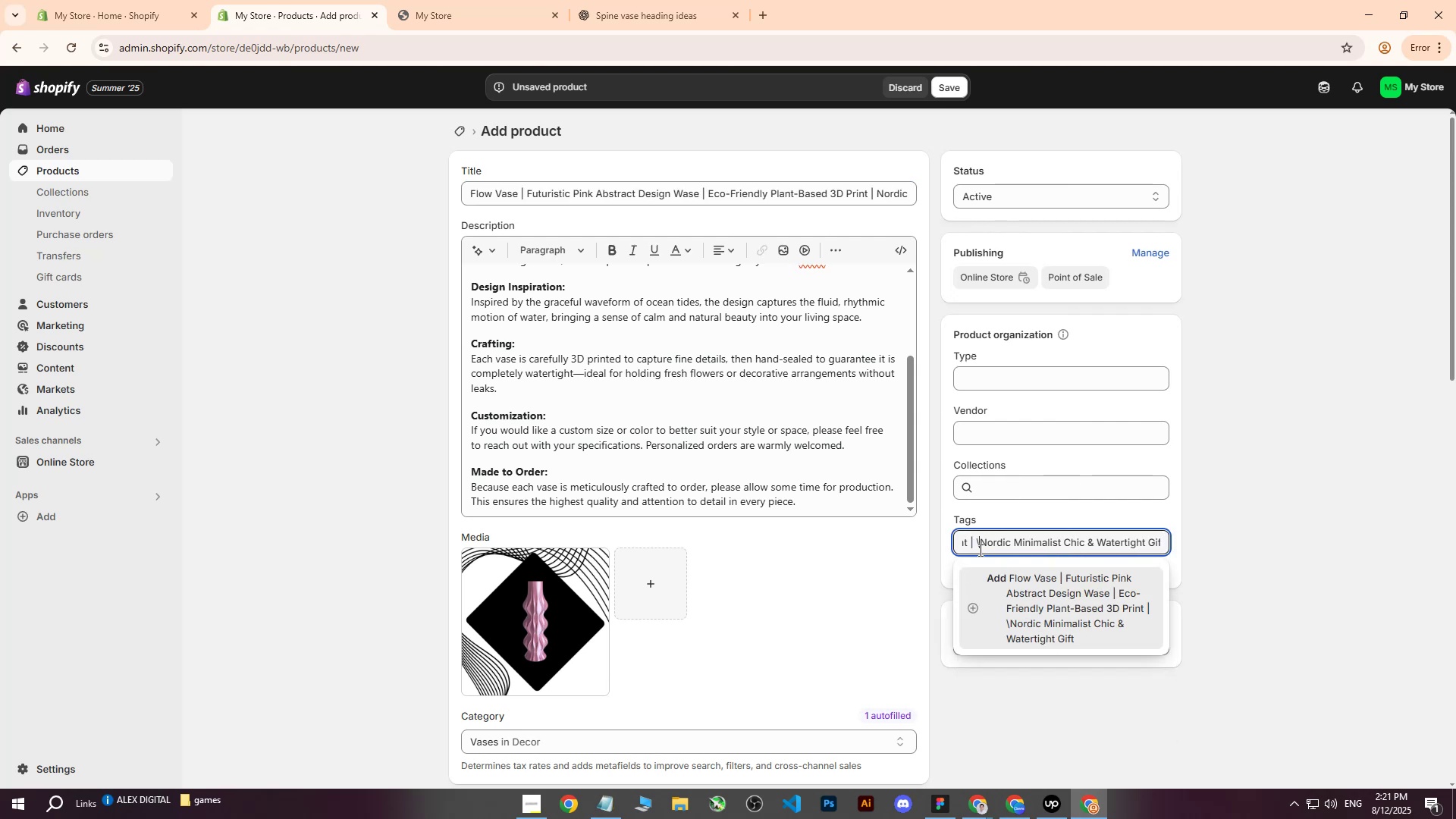 
key(Backslash)
 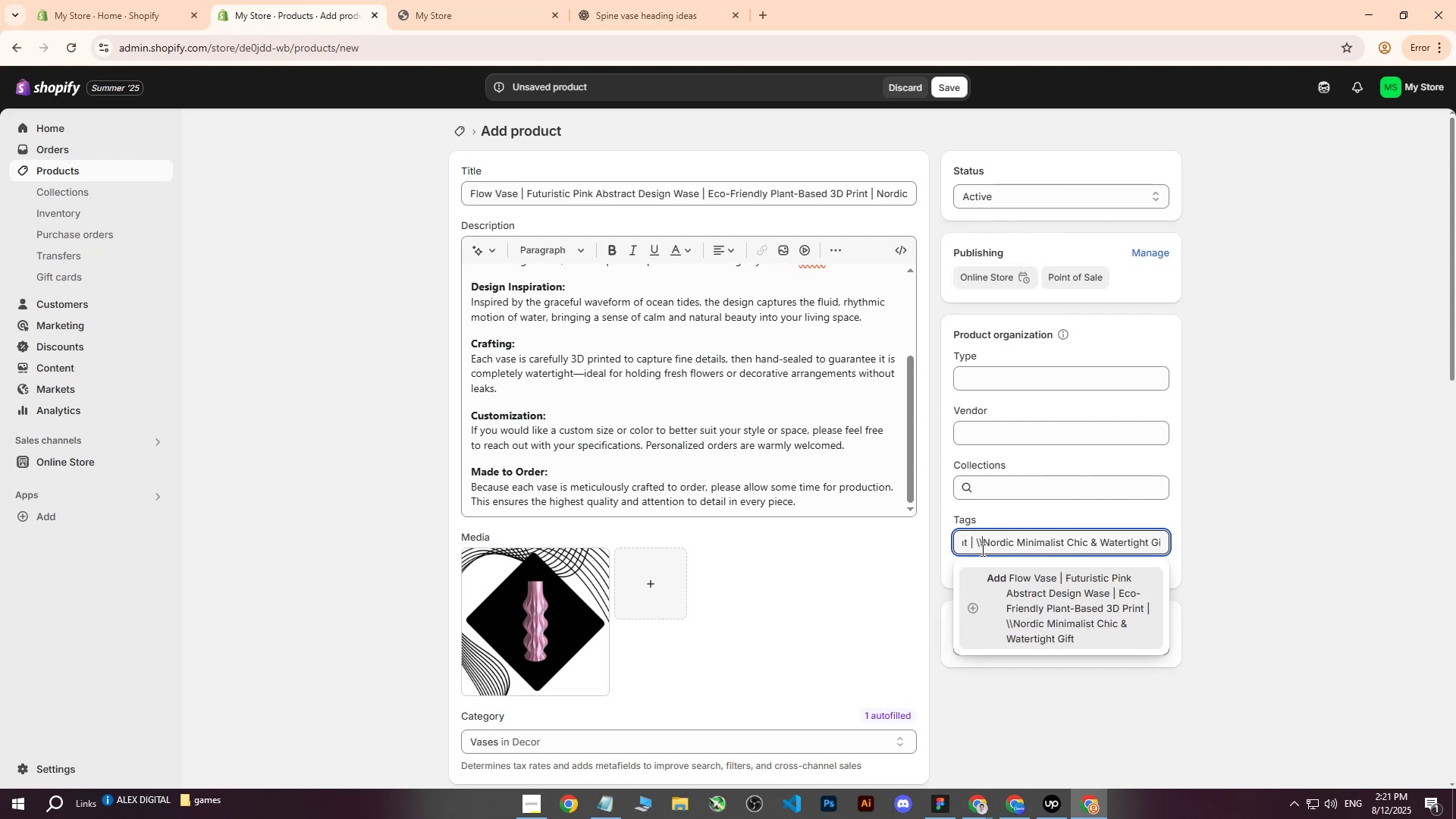 
key(Backslash)
 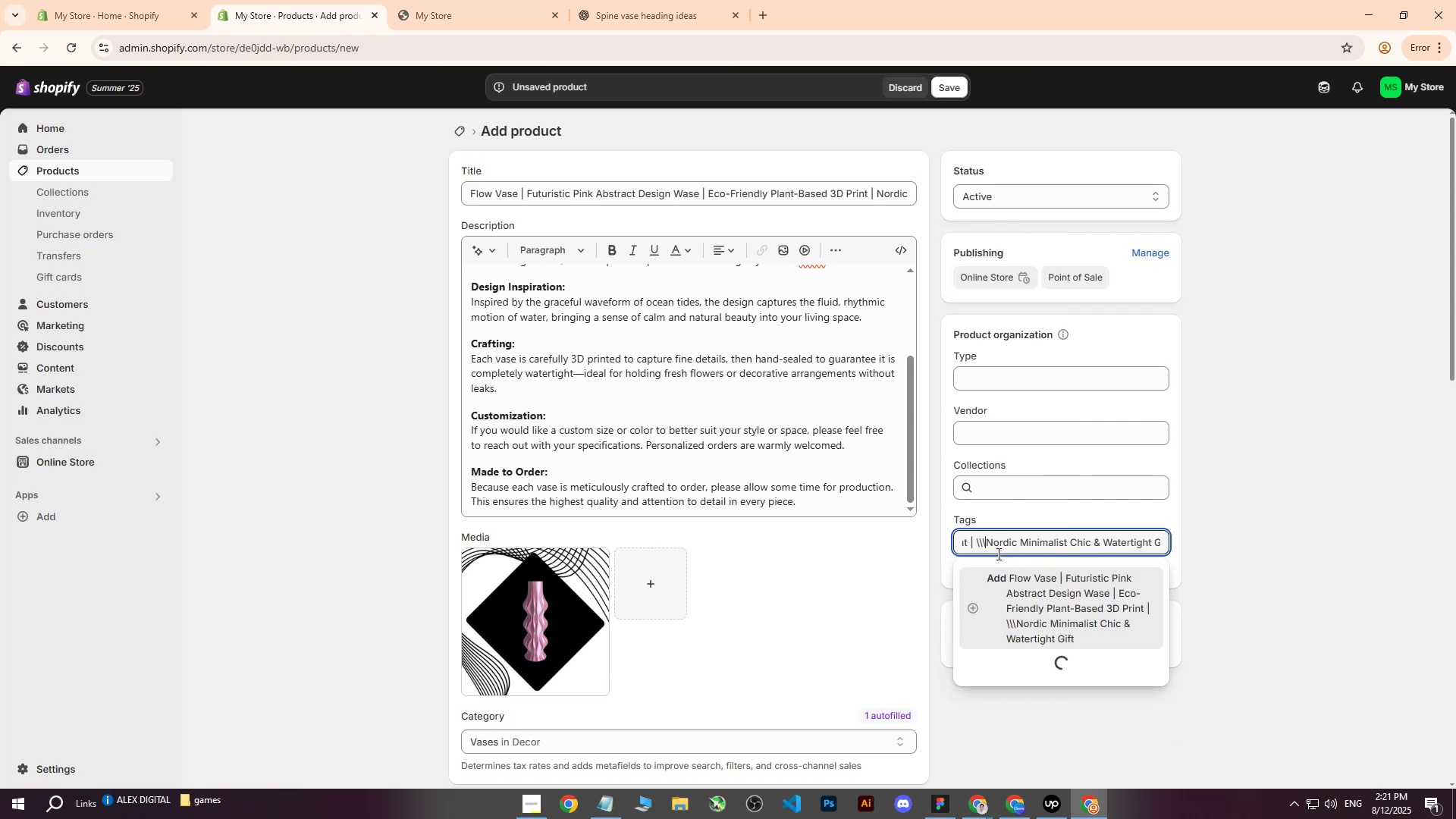 
key(Backspace)
 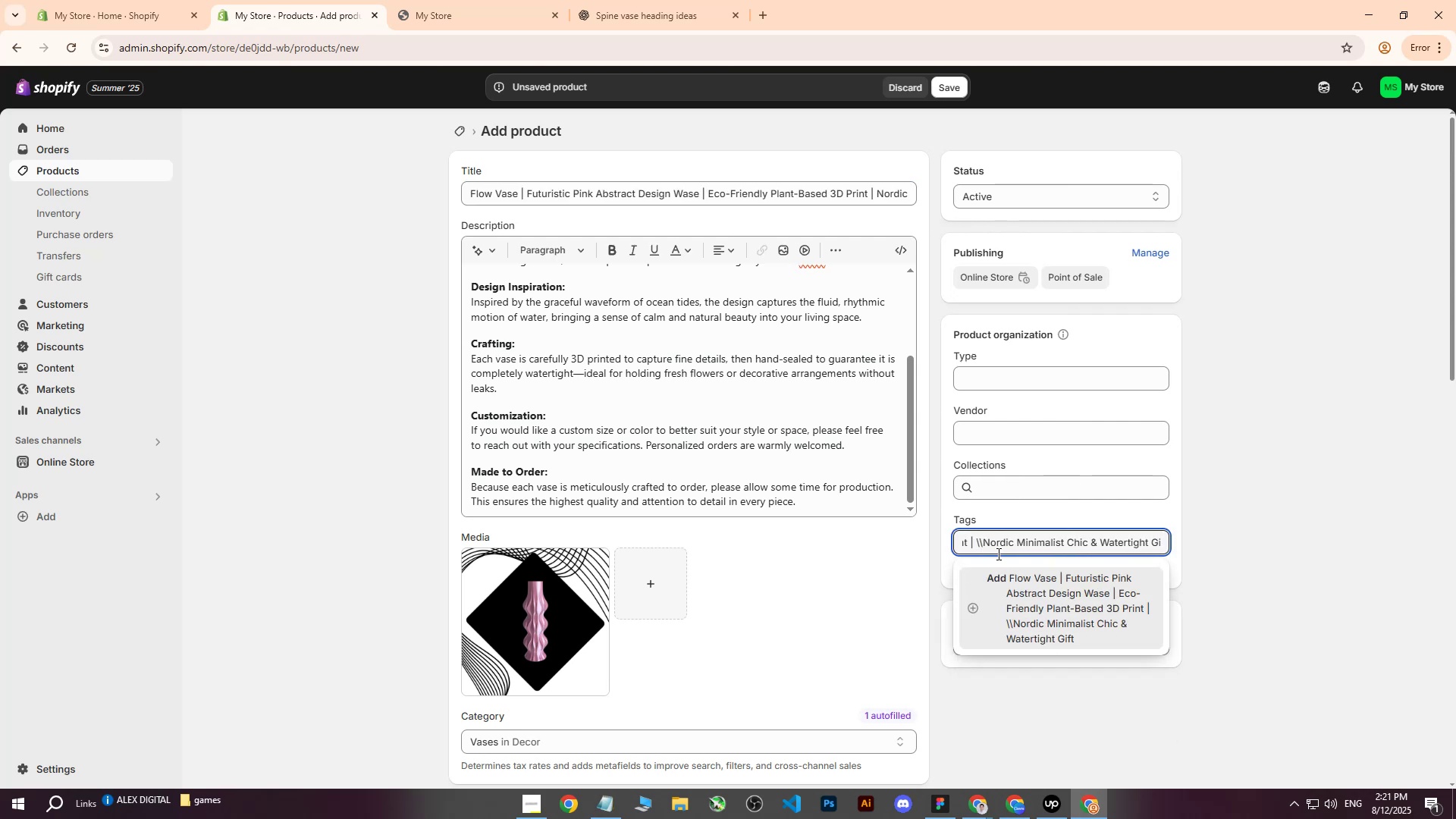 
key(Backspace)
 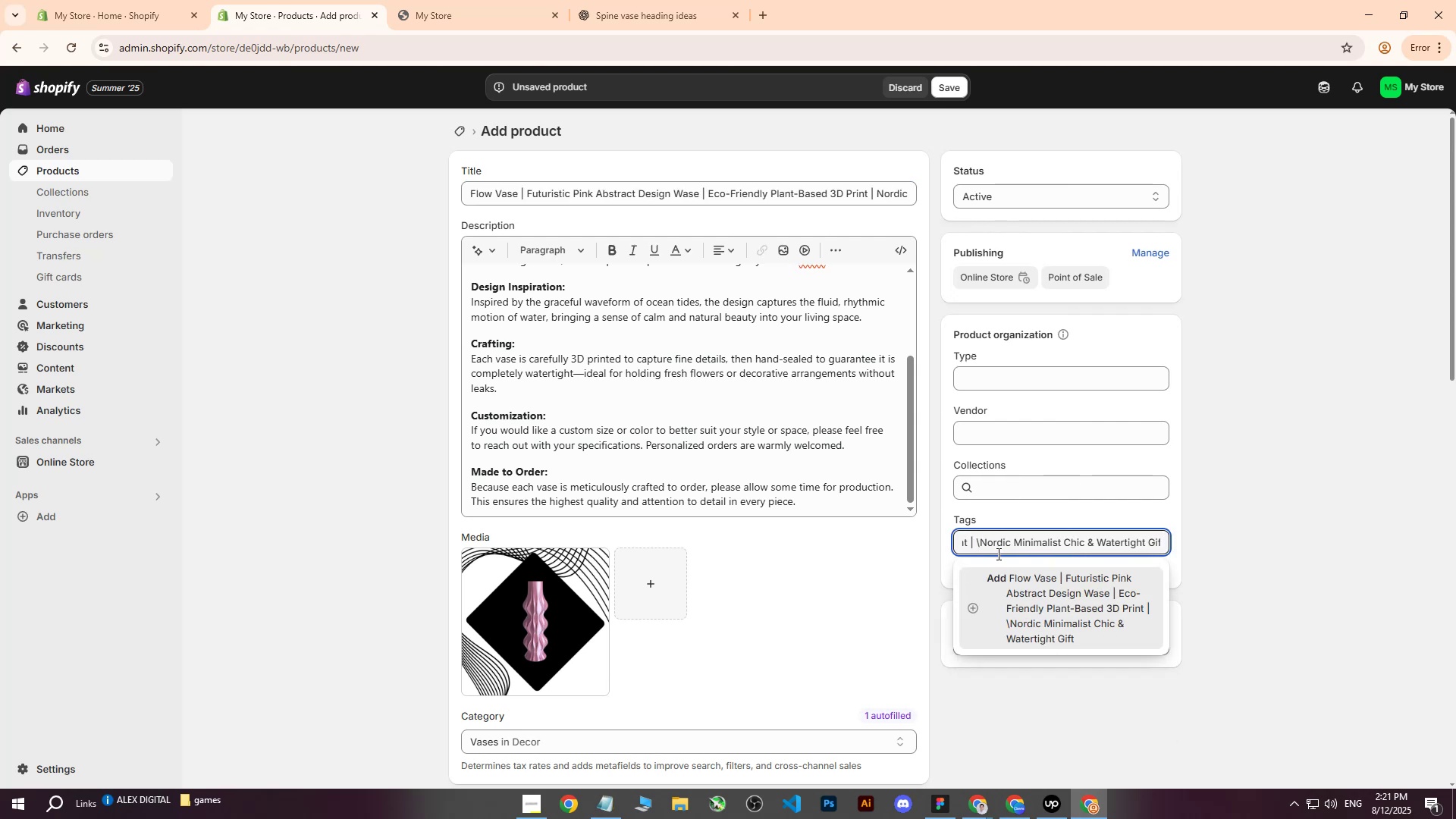 
key(Backspace)
 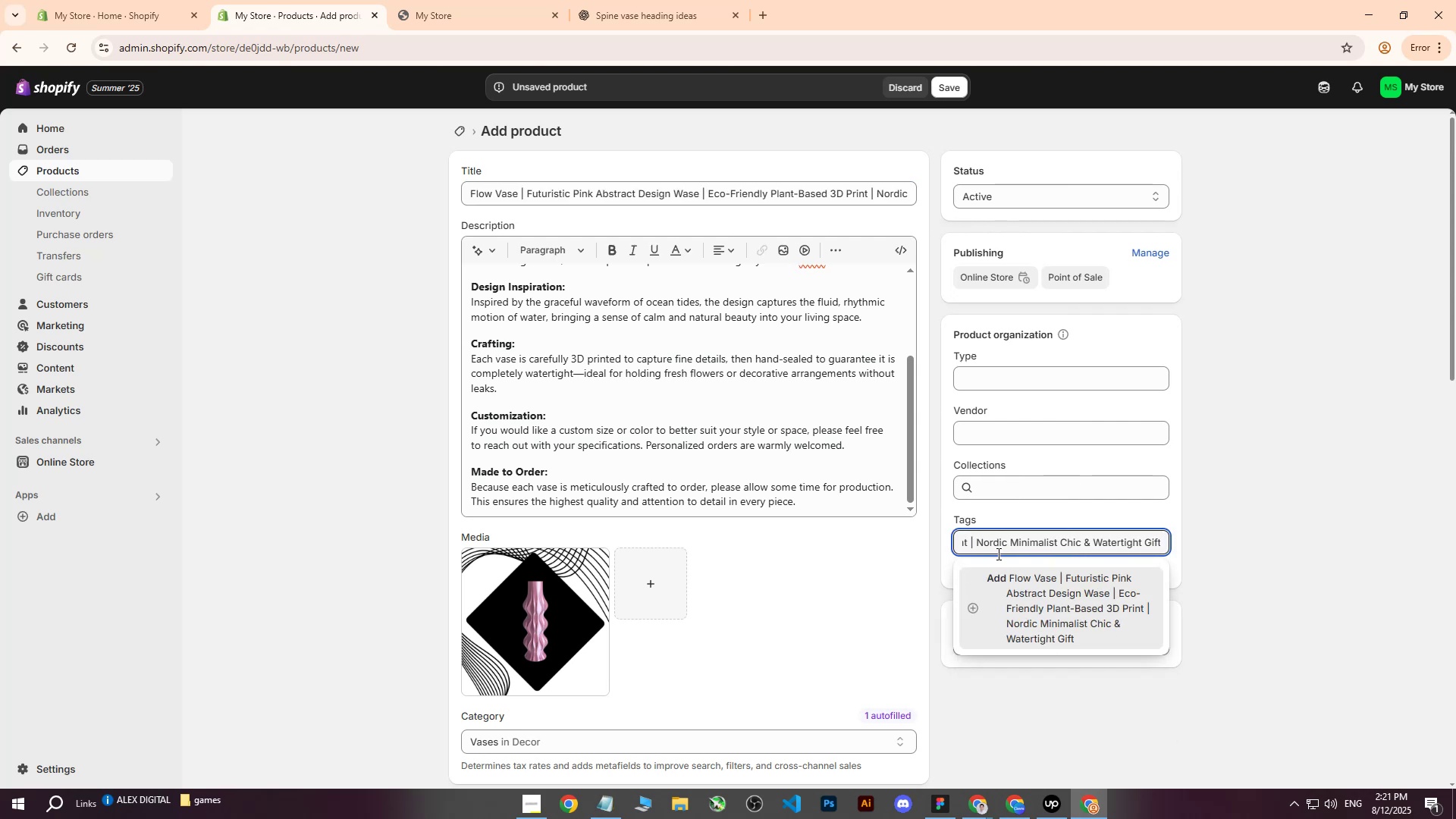 
key(Backspace)
 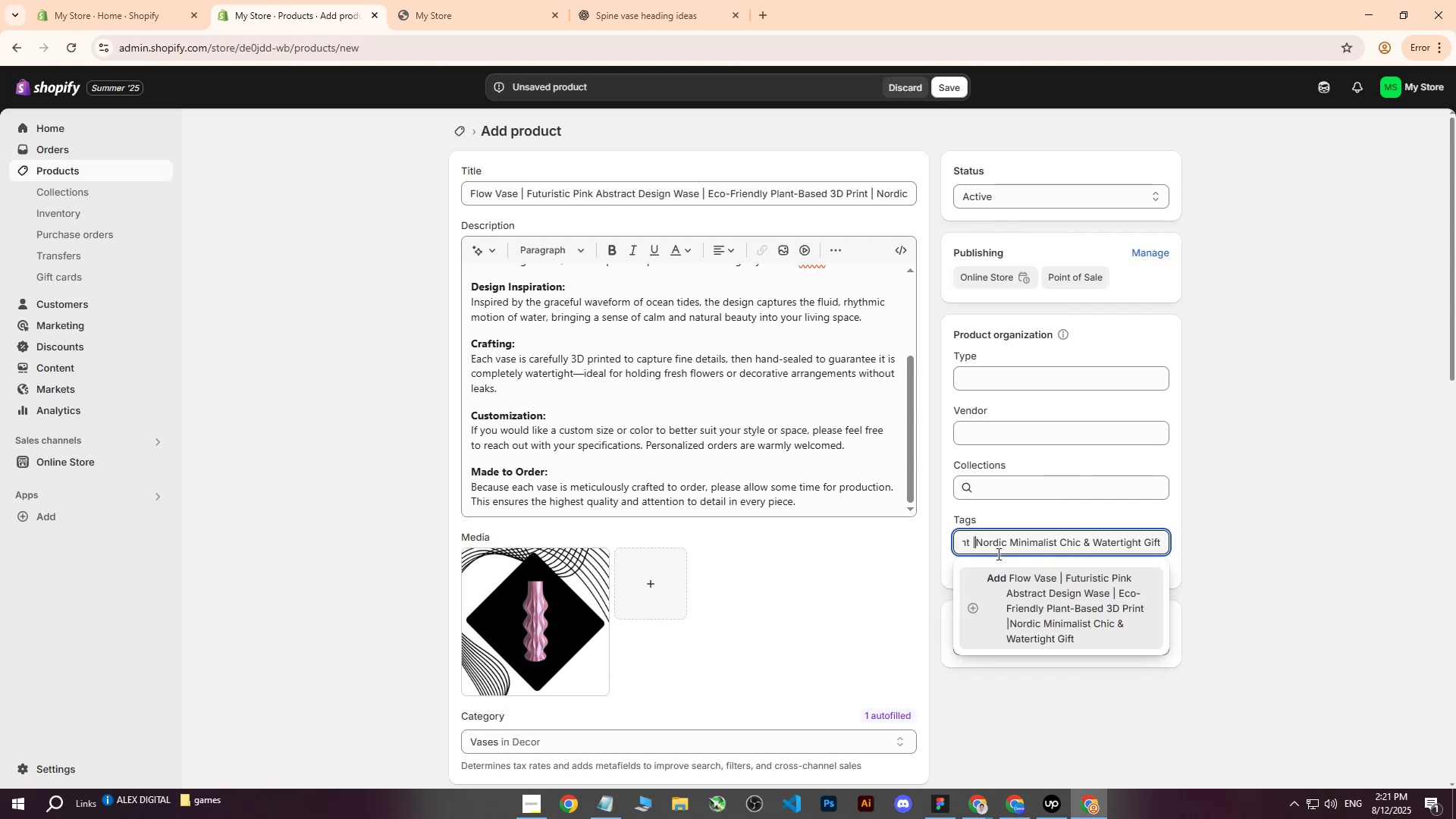 
key(Backspace)
 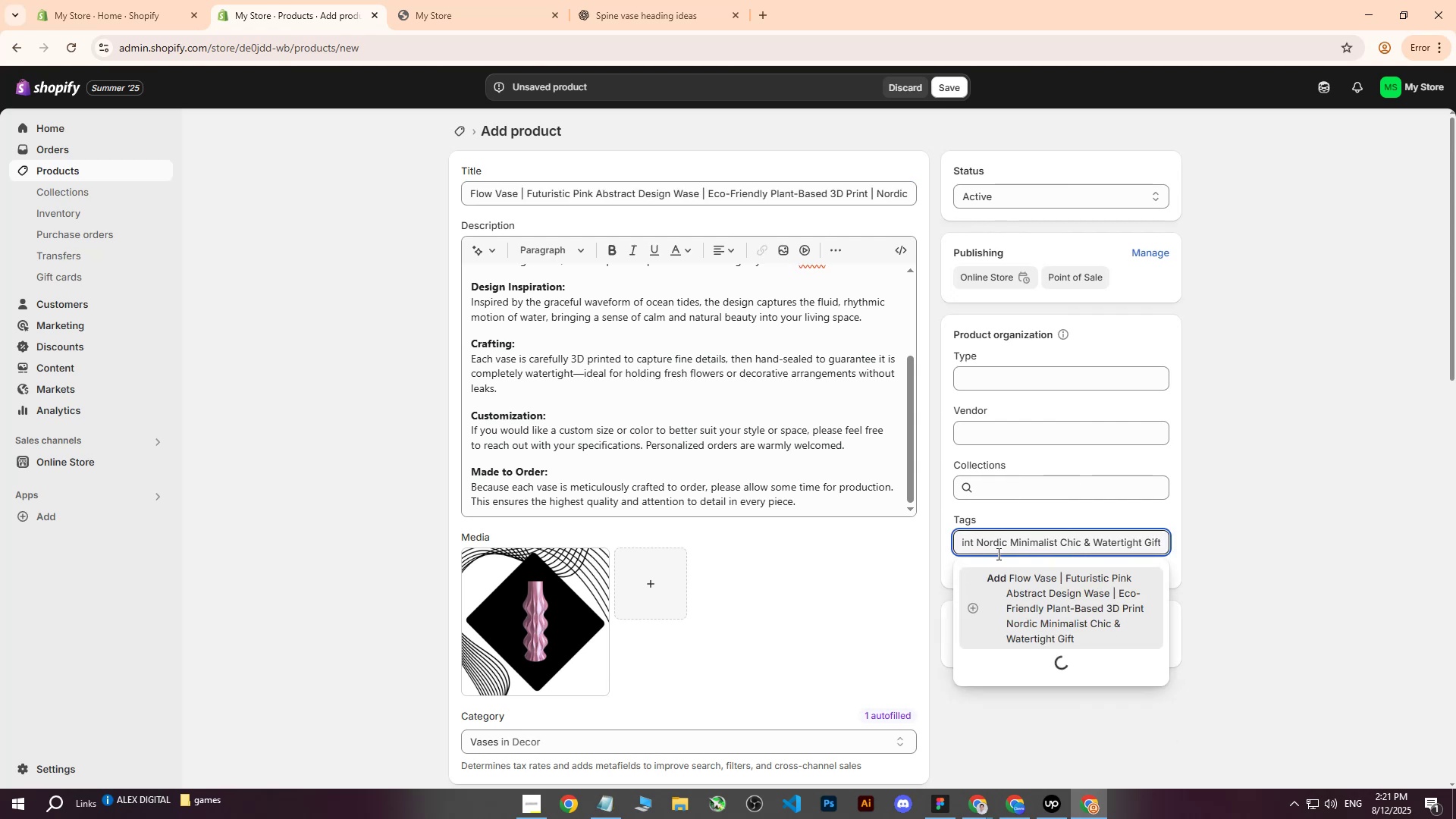 
key(Backspace)
 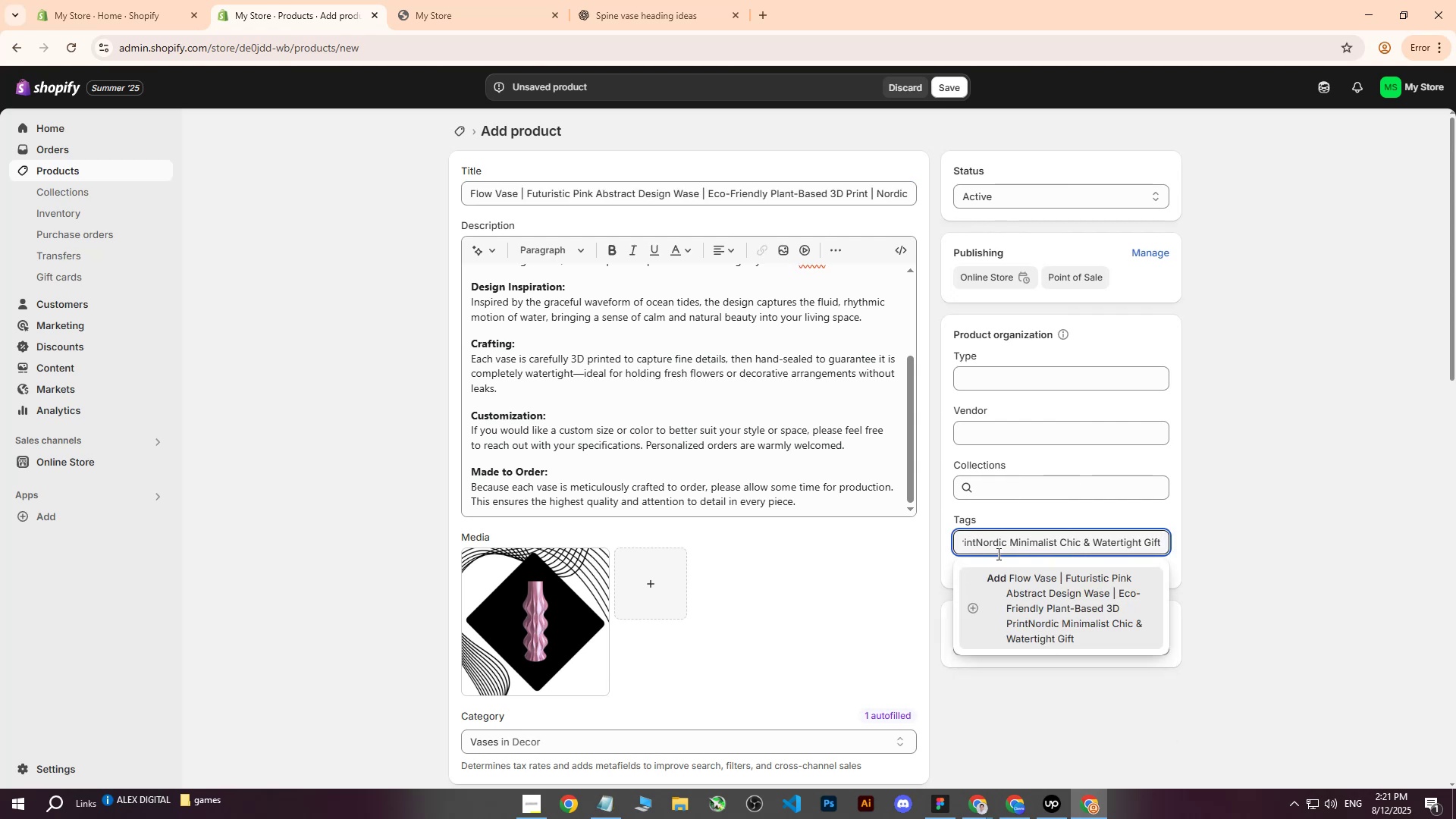 
hold_key(key=ArrowLeft, duration=1.52)
 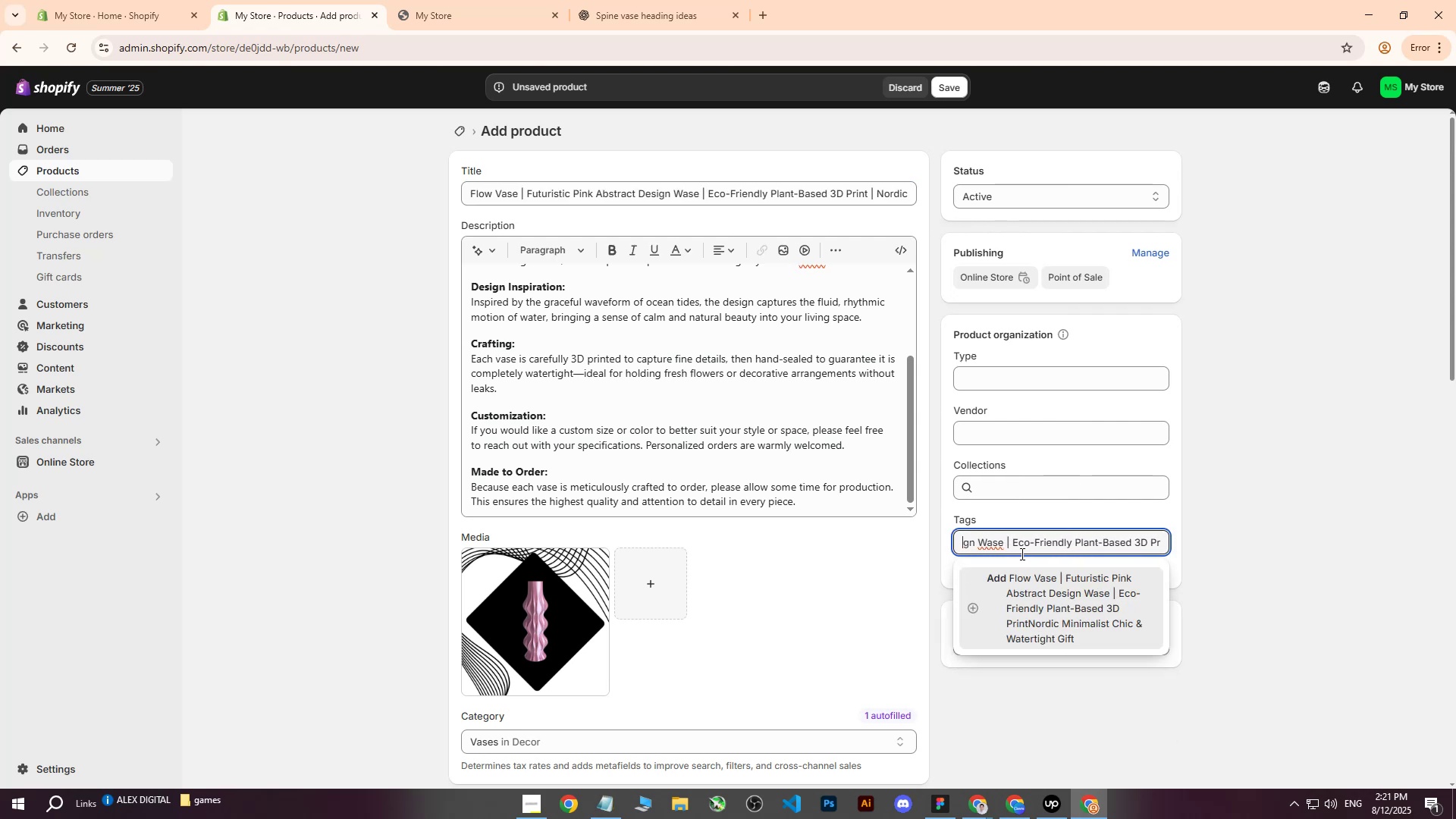 
hold_key(key=ArrowLeft, duration=0.35)
 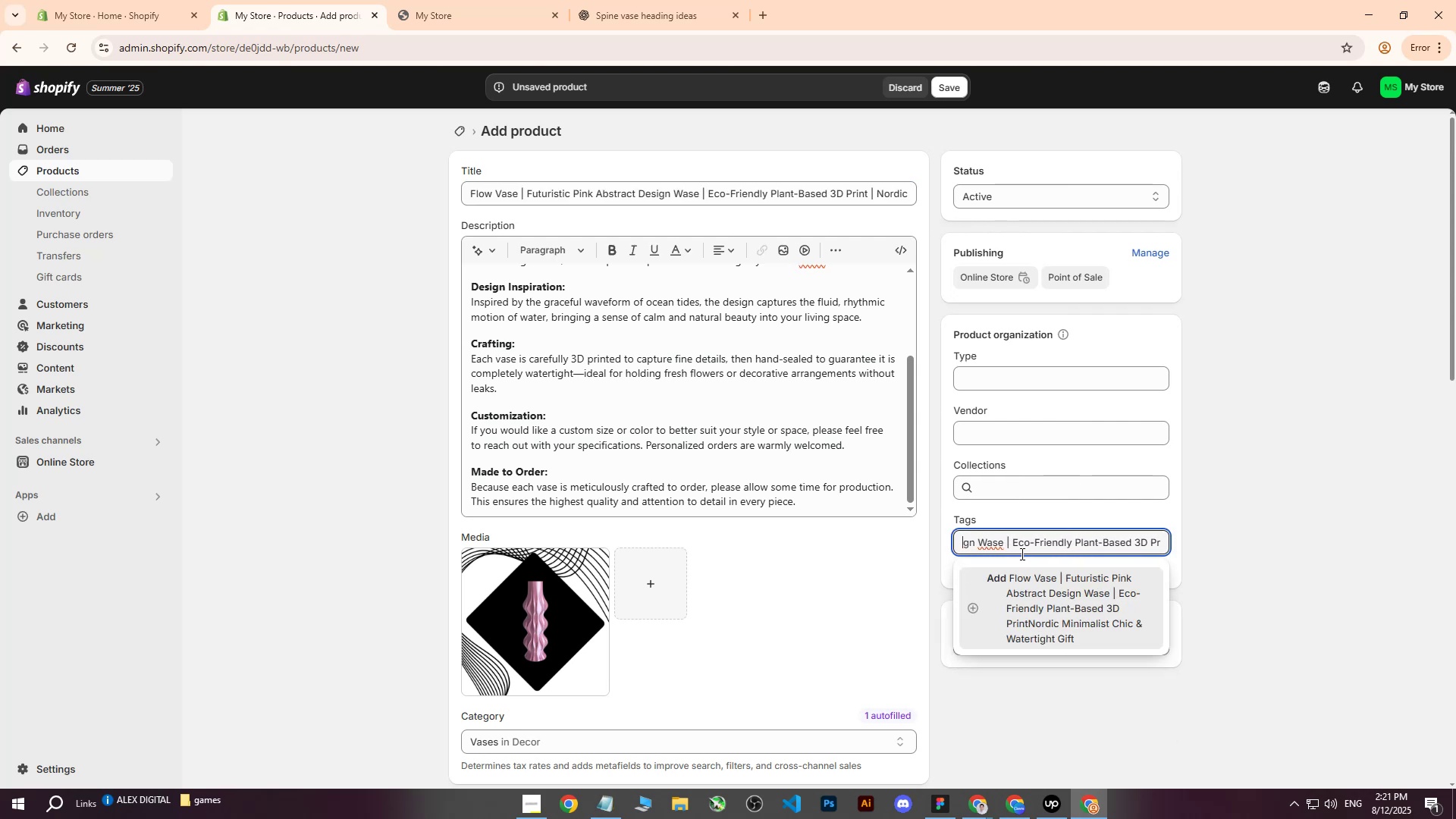 
key(ArrowRight)
 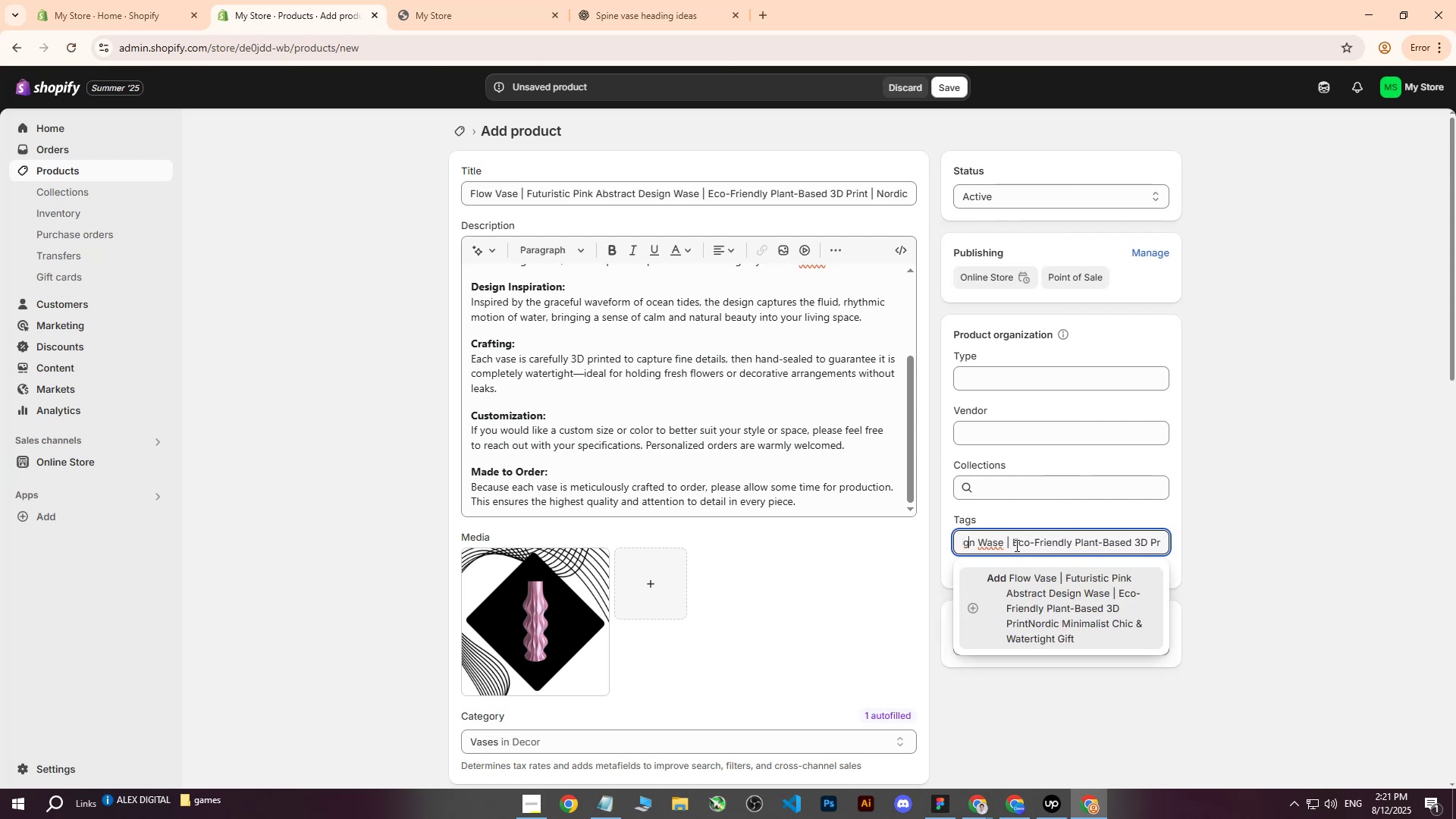 
key(ArrowRight)
 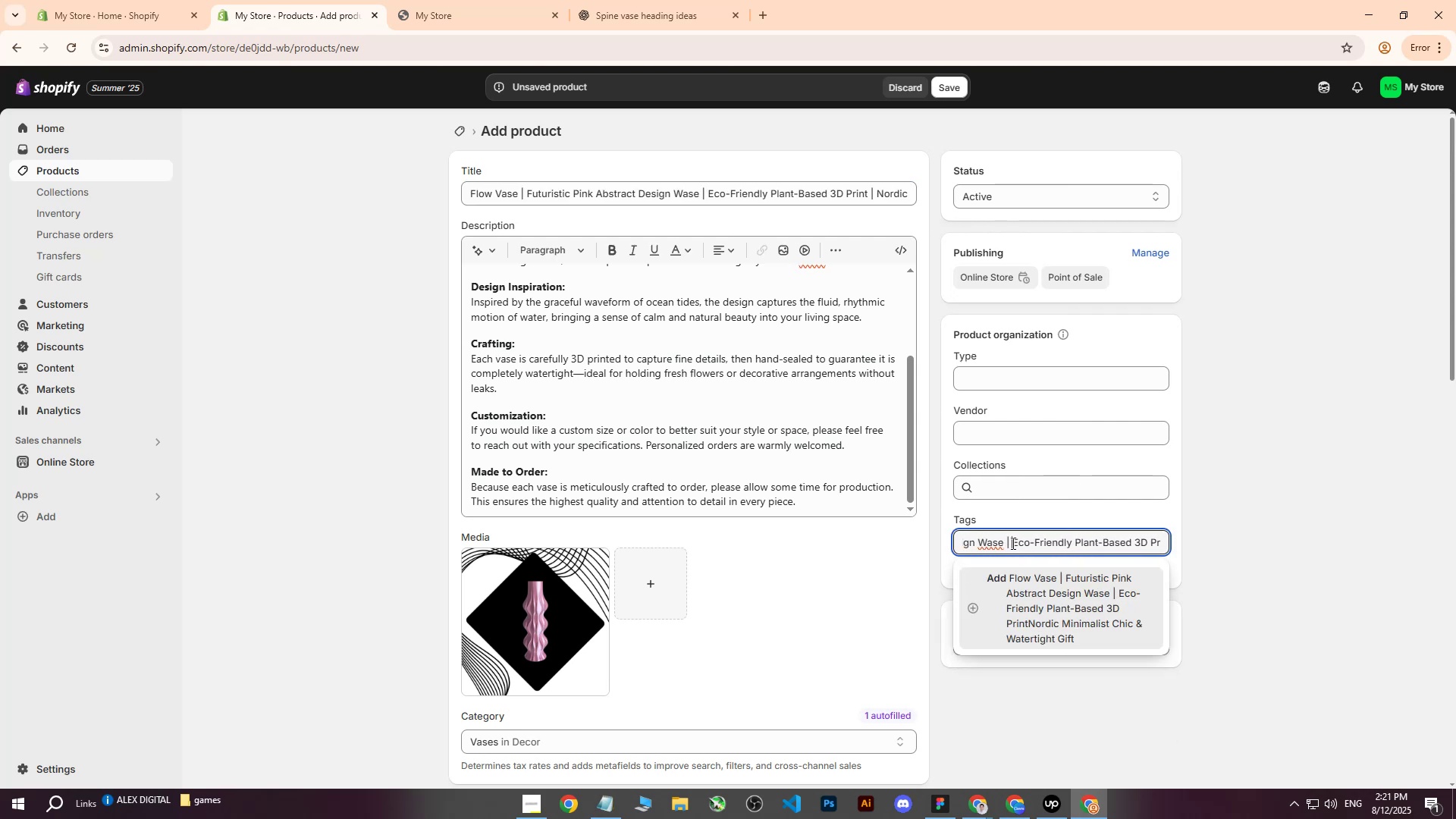 
left_click([1012, 543])
 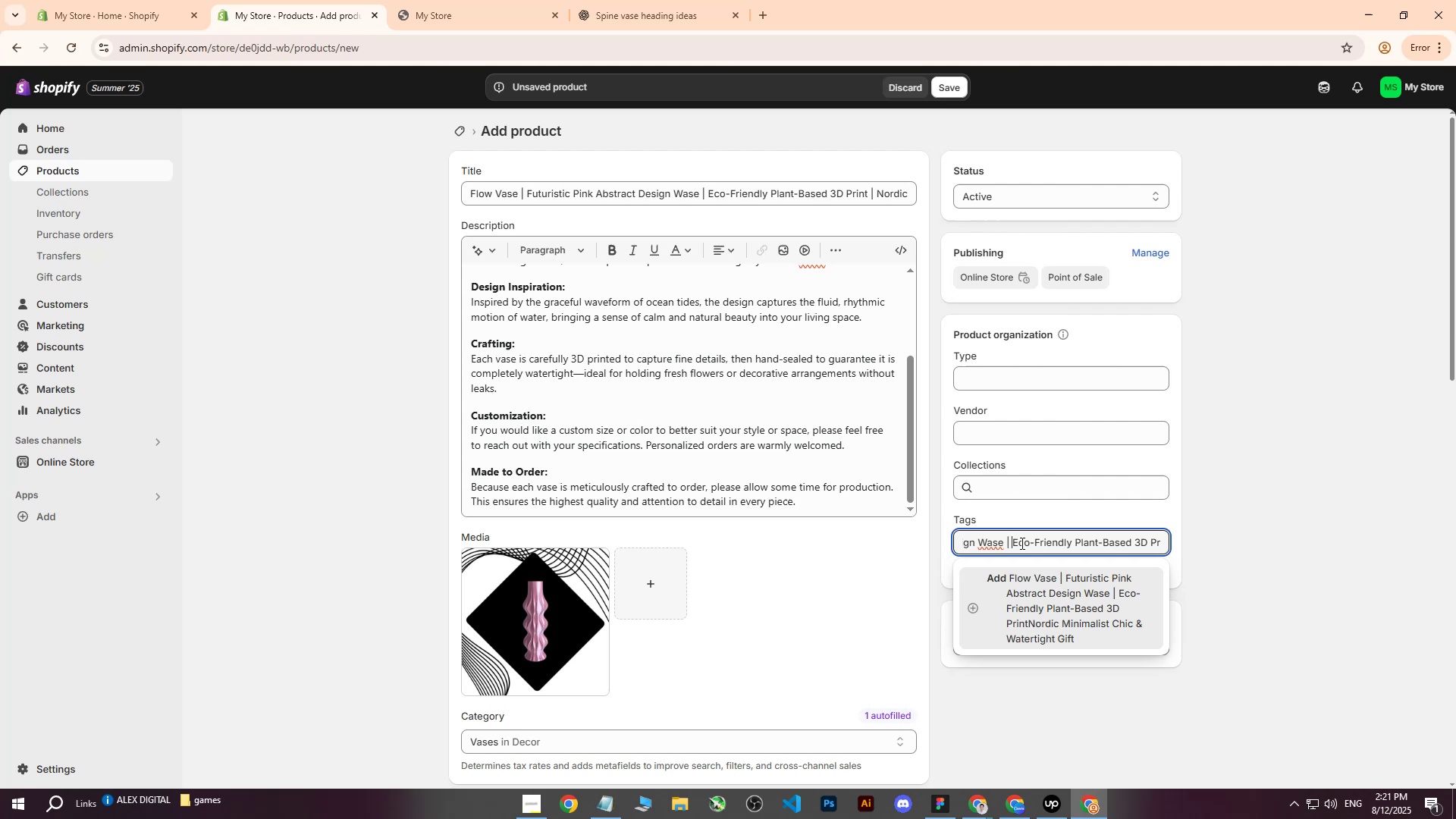 
key(Backspace)
 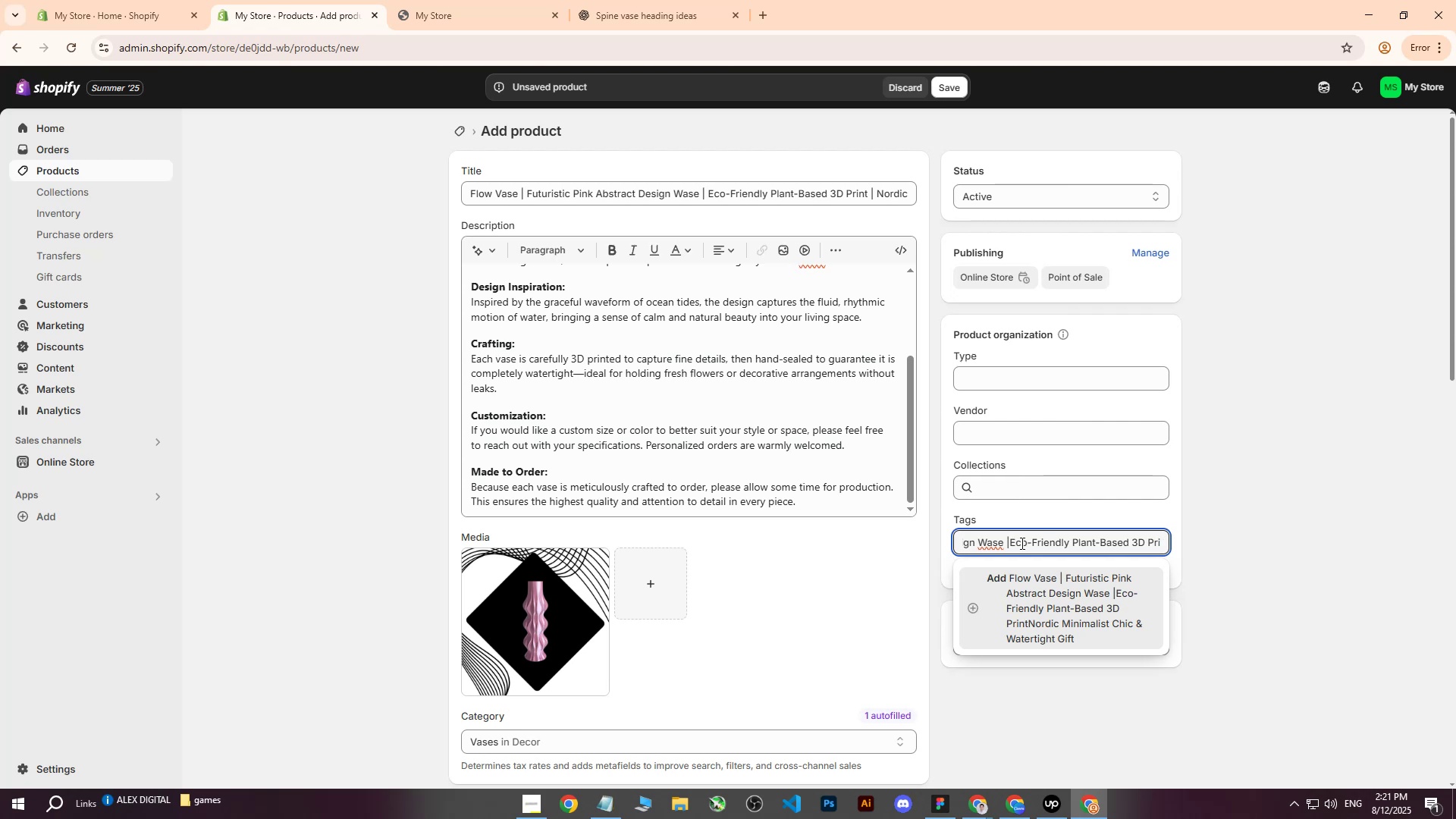 
key(Backspace)
 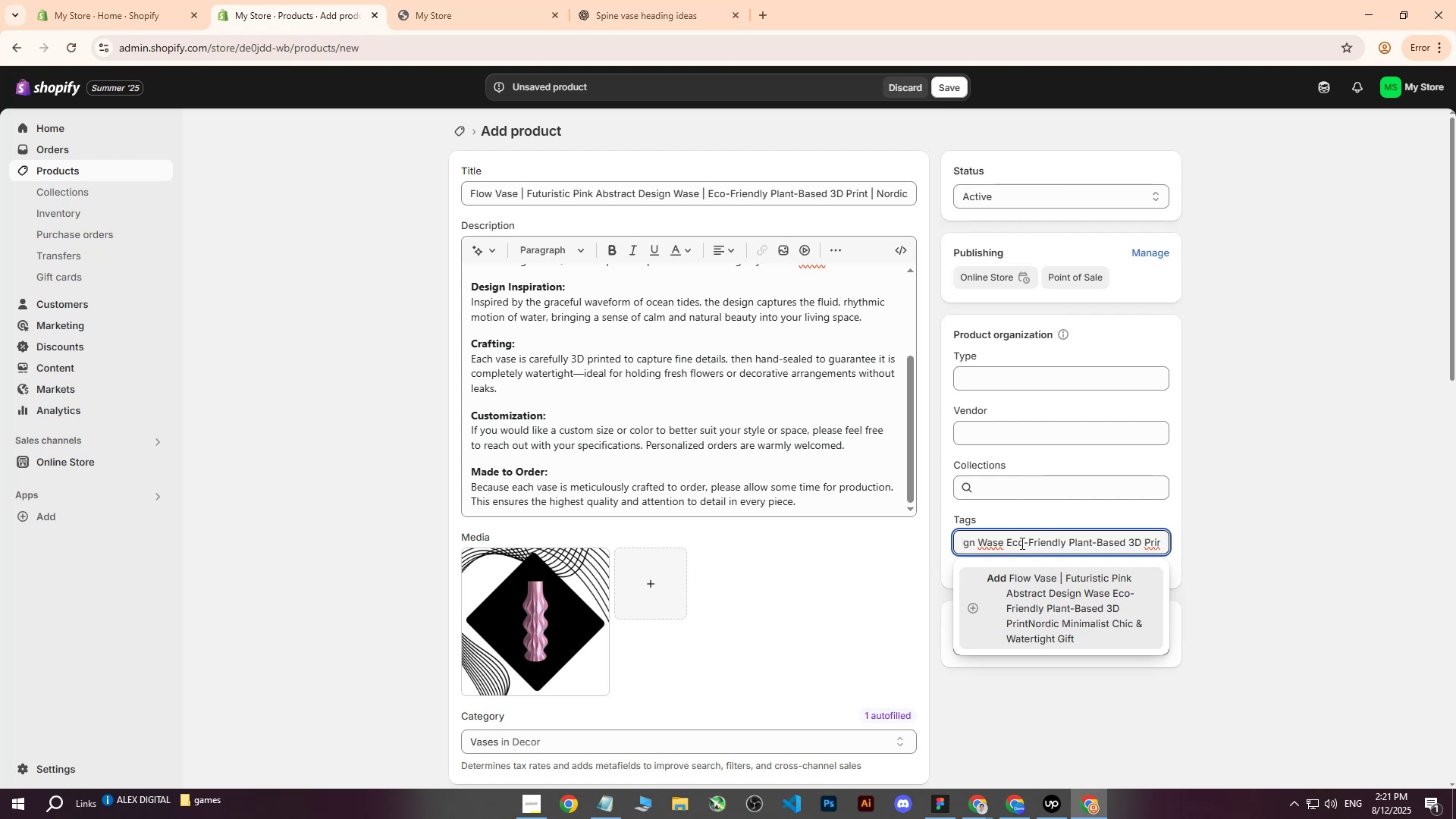 
key(Backspace)
 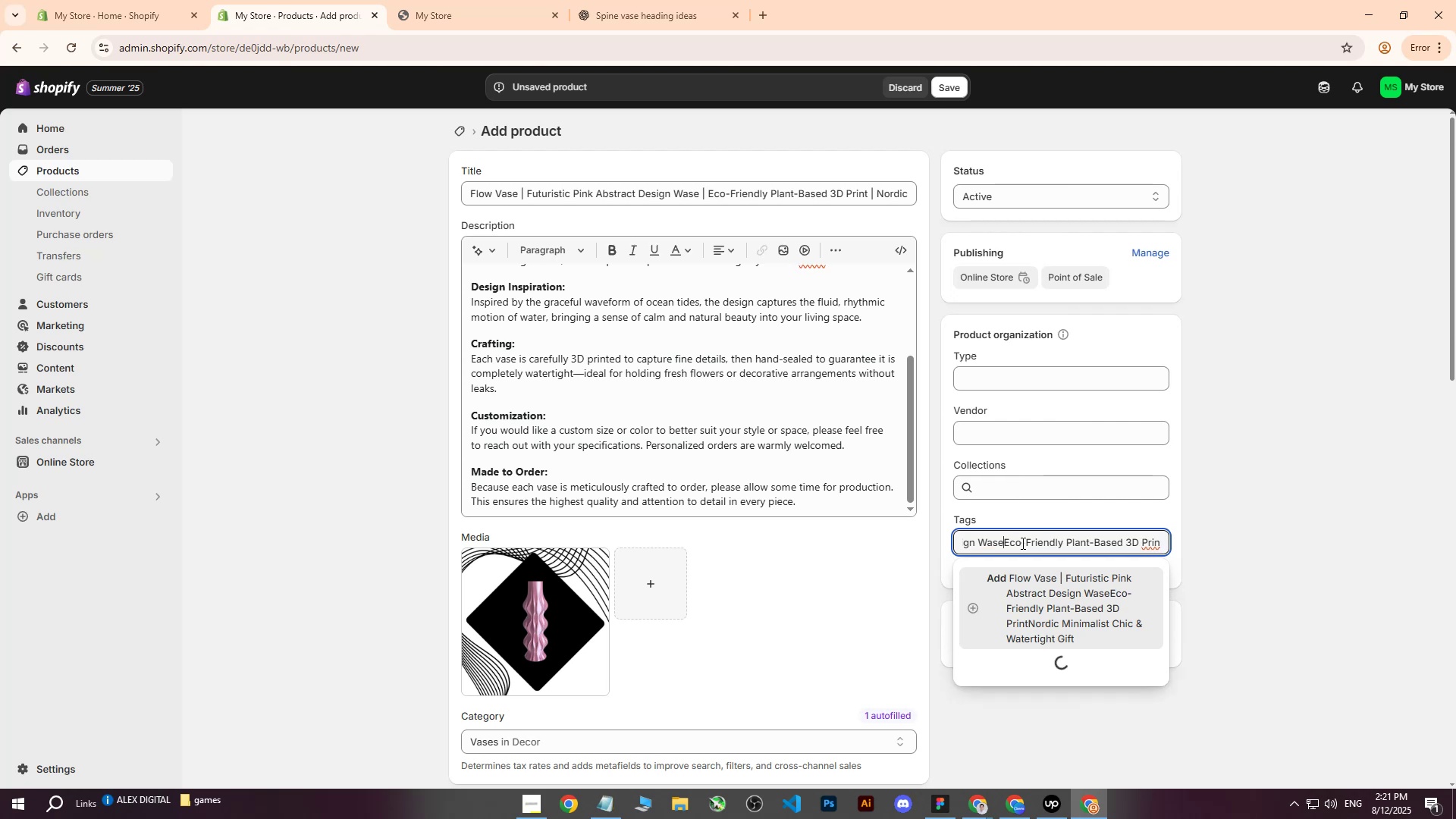 
hold_key(key=ArrowLeft, duration=1.5)
 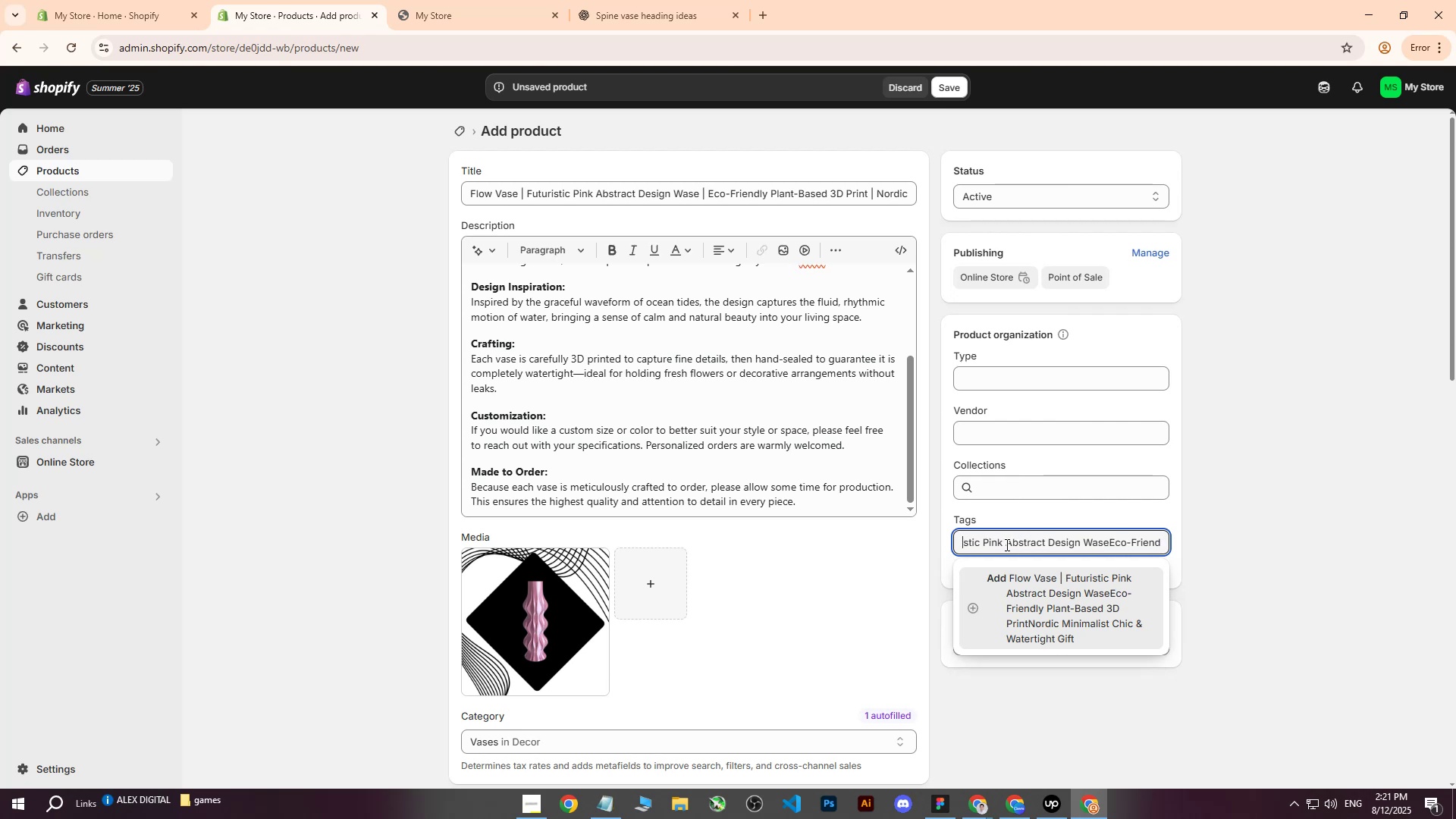 
key(ArrowLeft)
 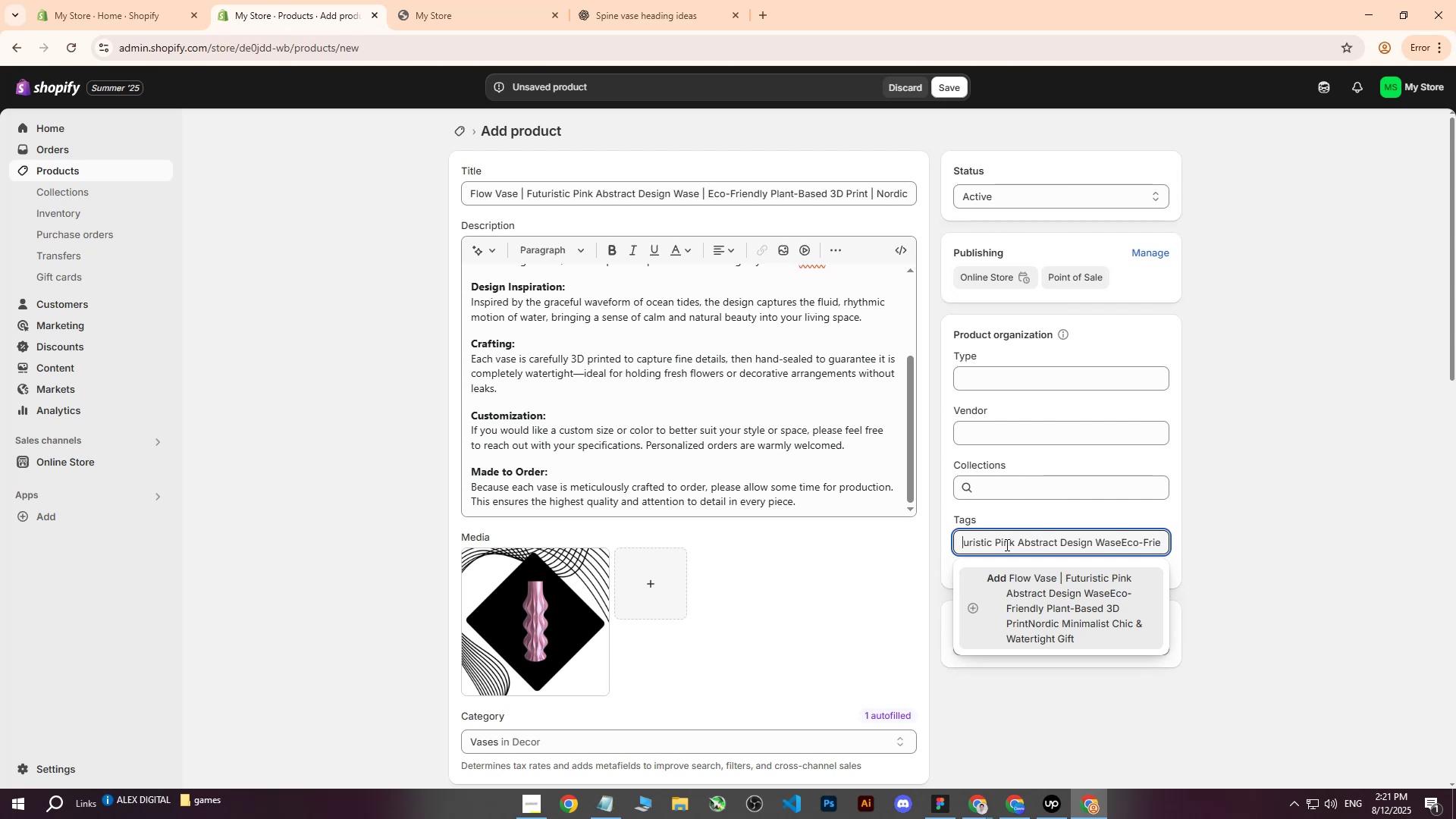 
key(ArrowLeft)
 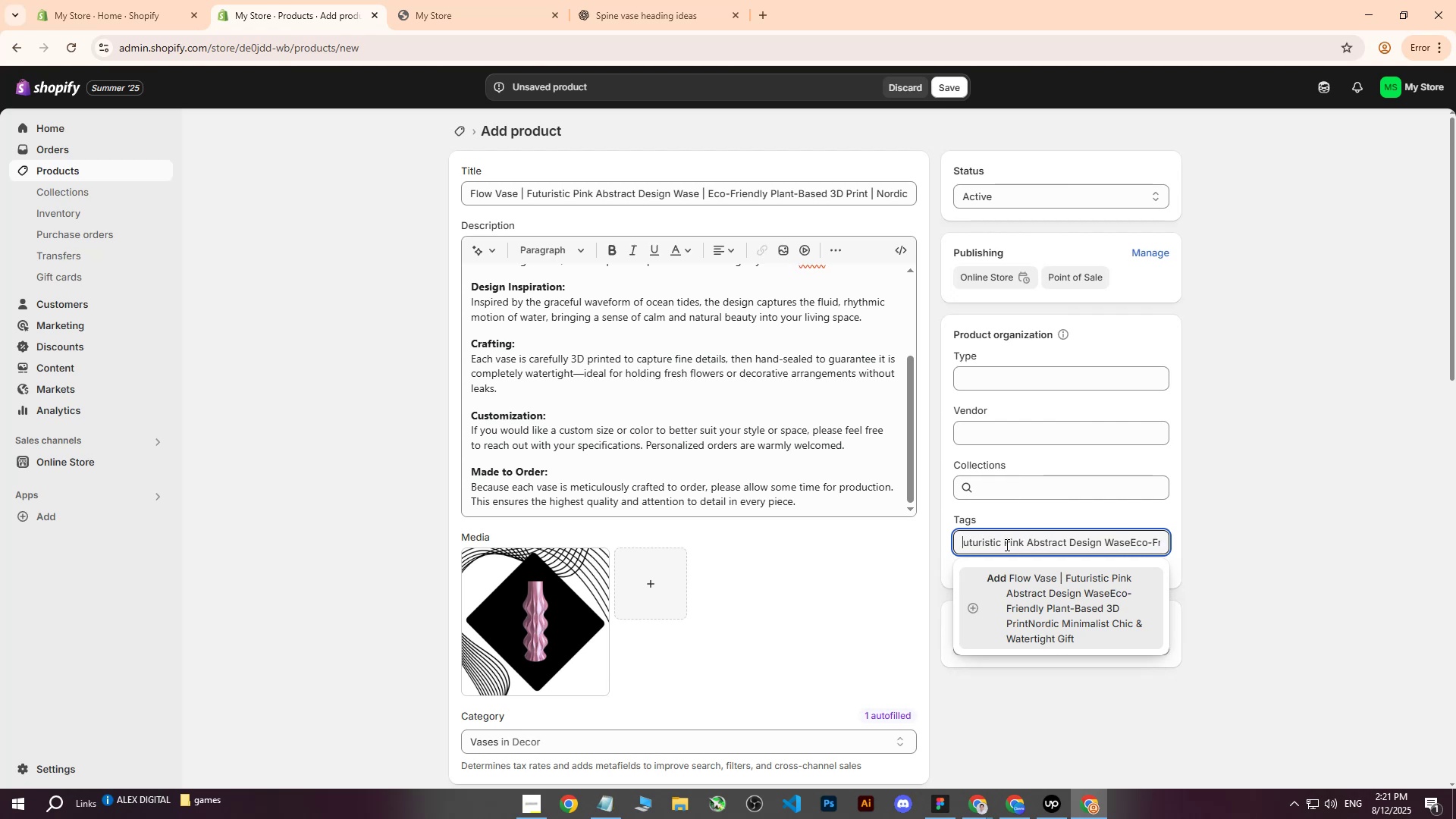 
key(ArrowLeft)
 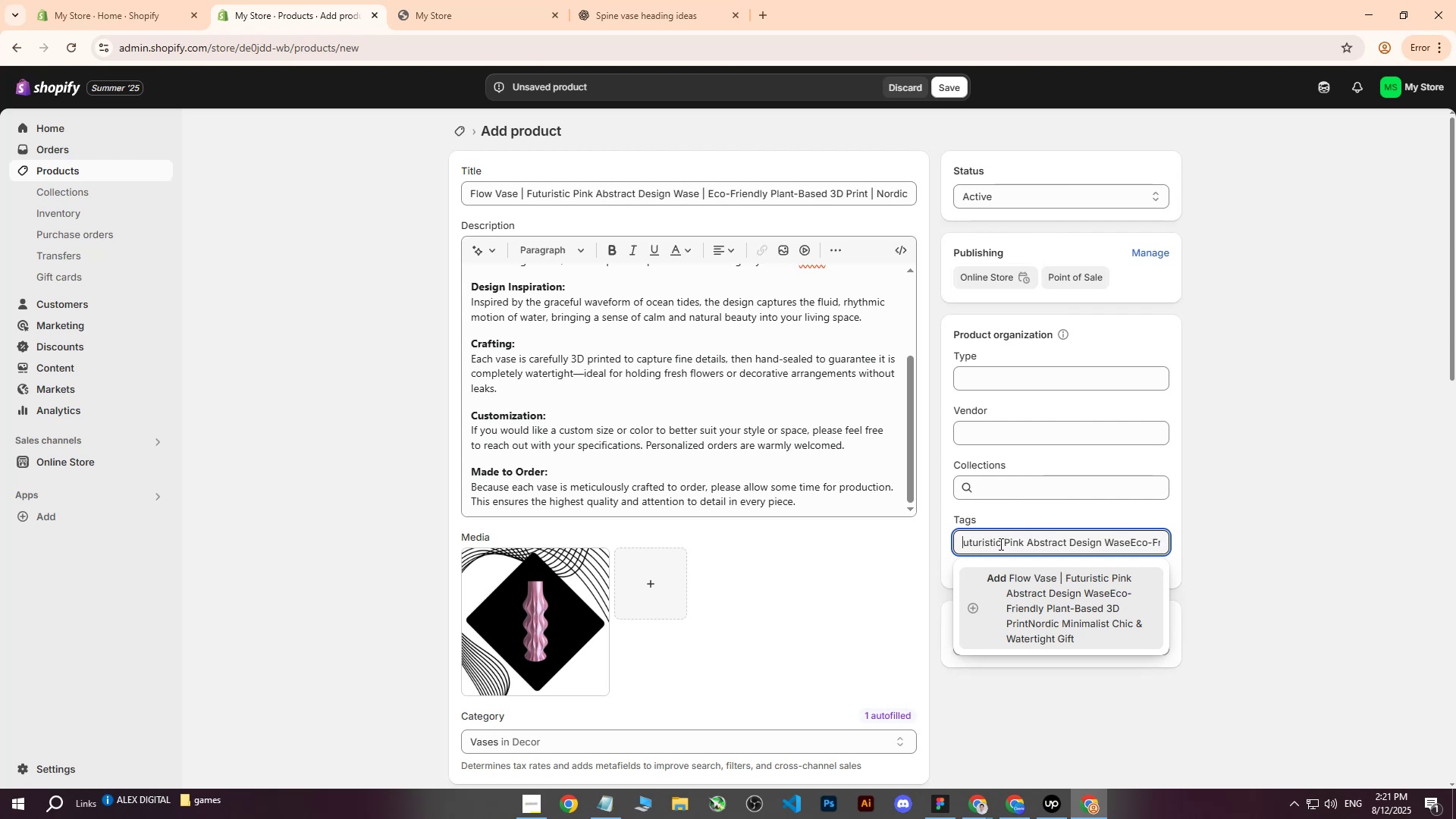 
key(ArrowLeft)
 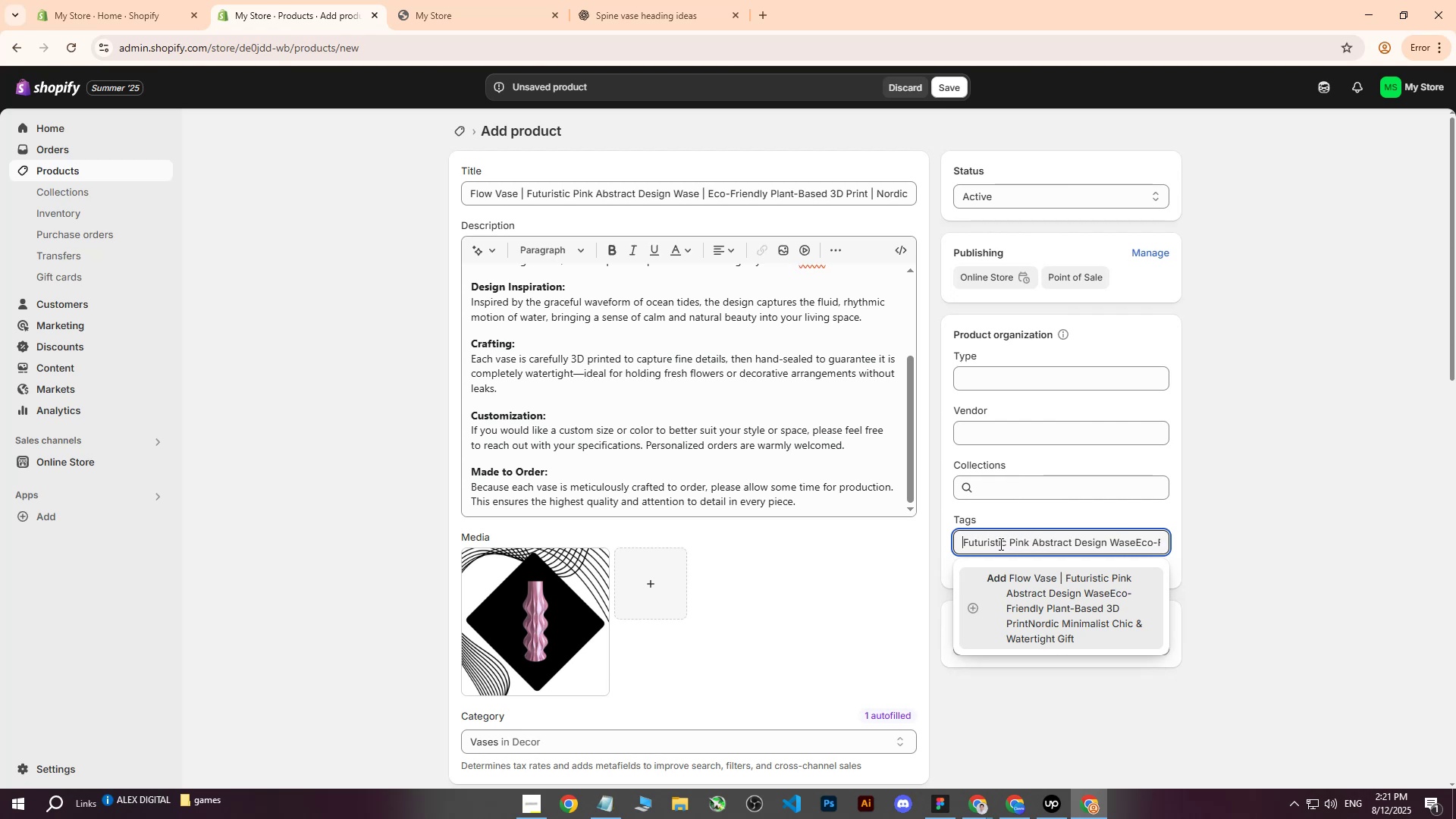 
key(ArrowLeft)
 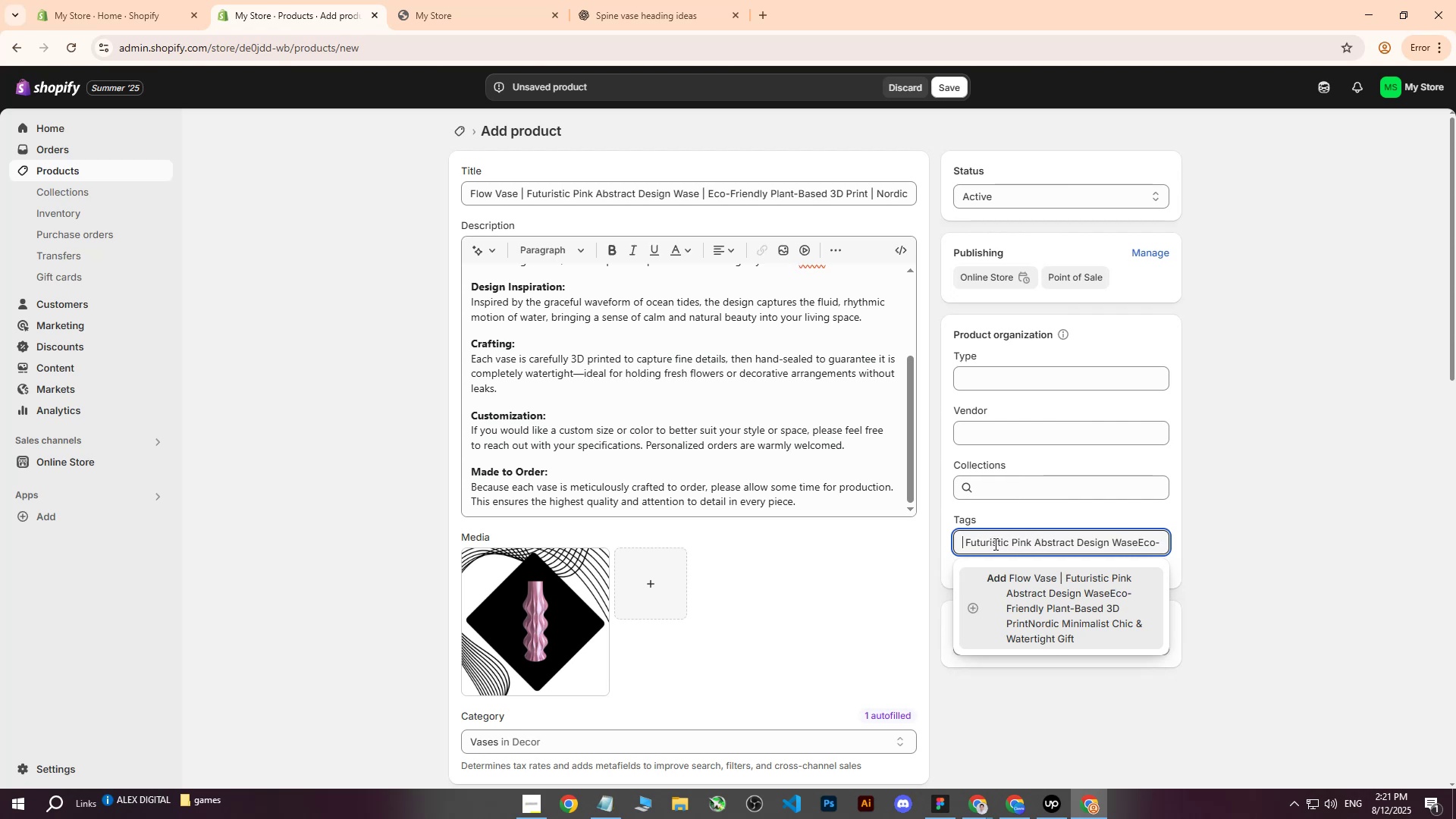 
key(ArrowLeft)
 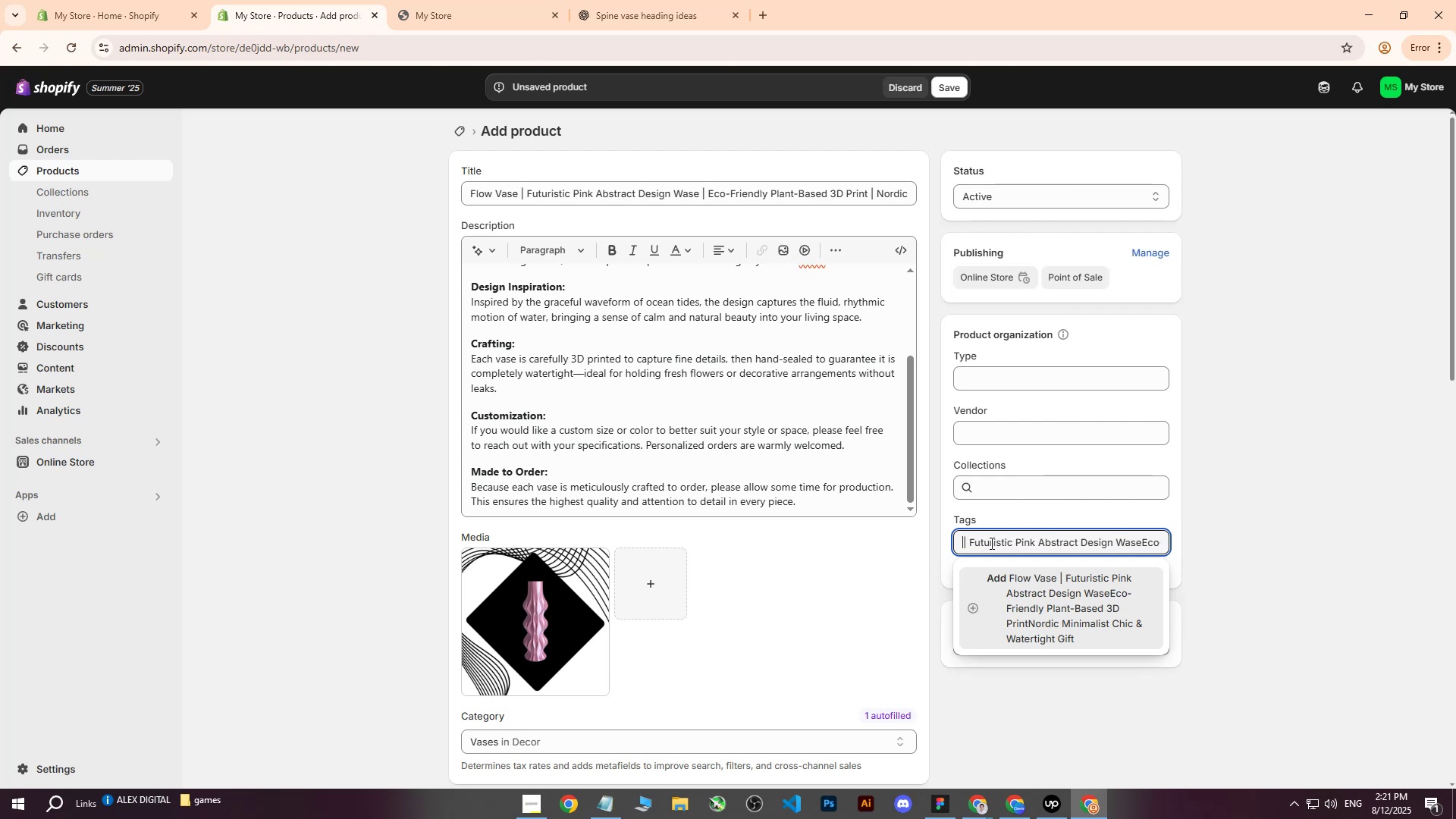 
key(ArrowRight)
 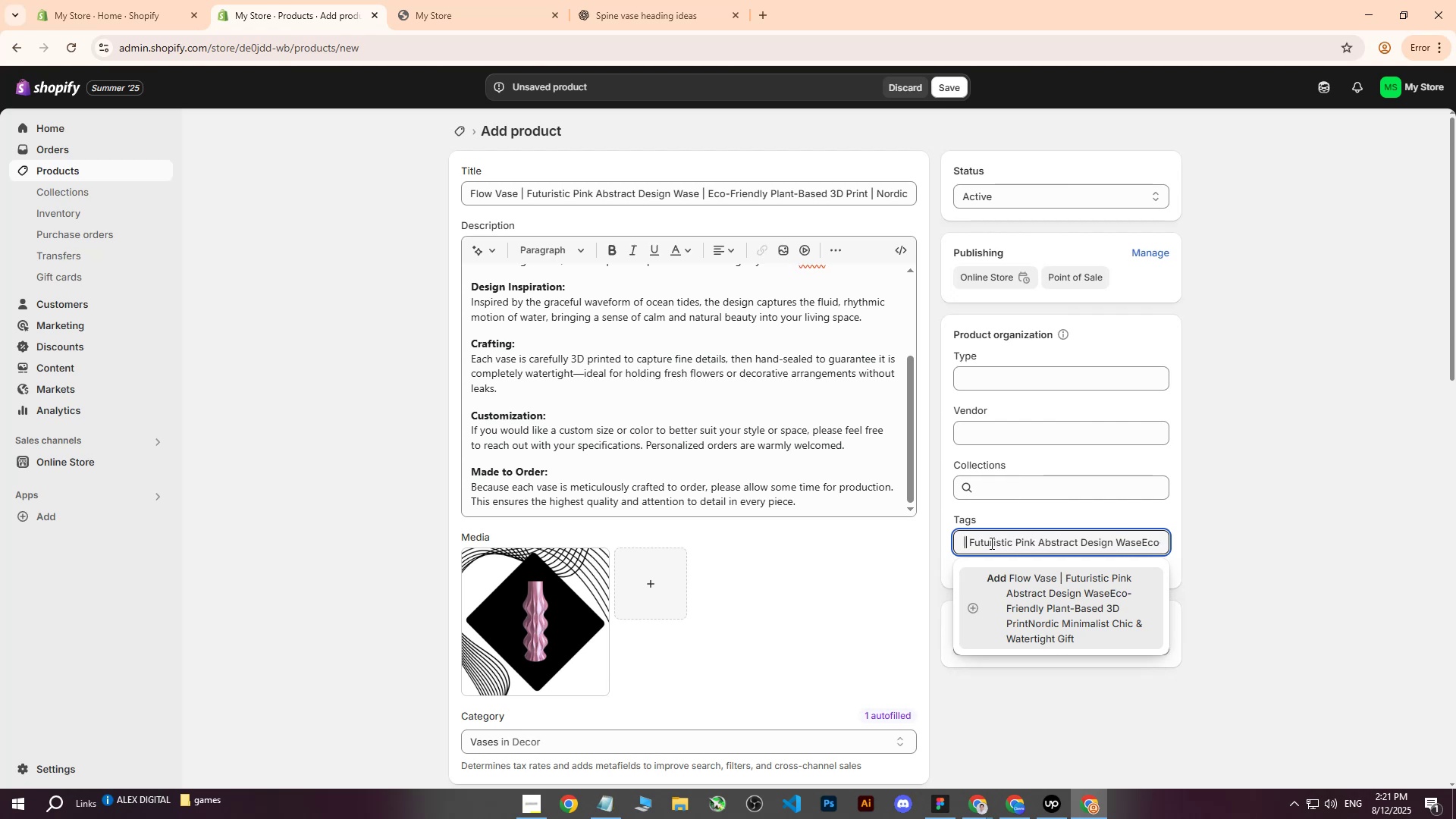 
key(ArrowRight)
 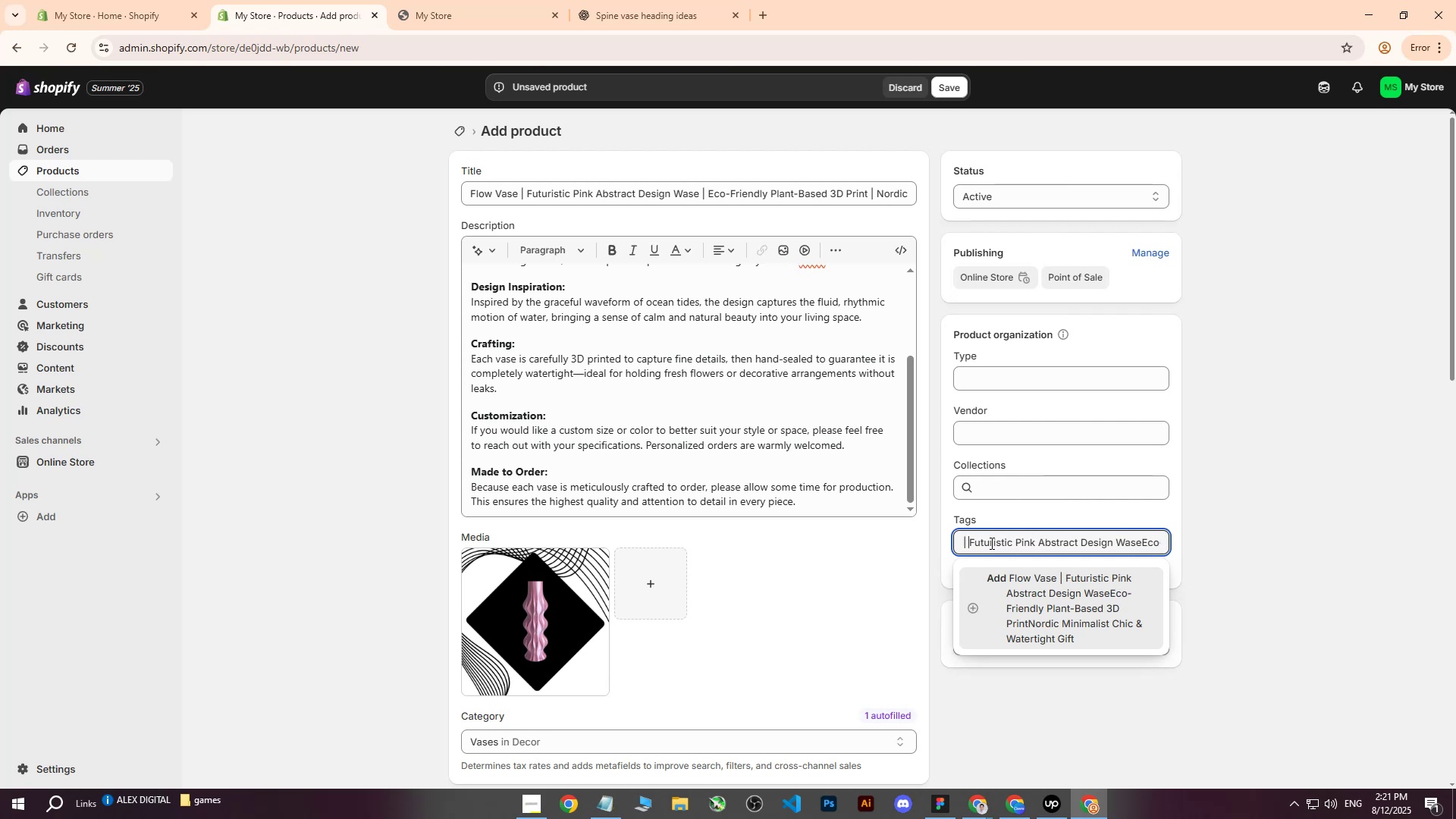 
key(Backspace)
 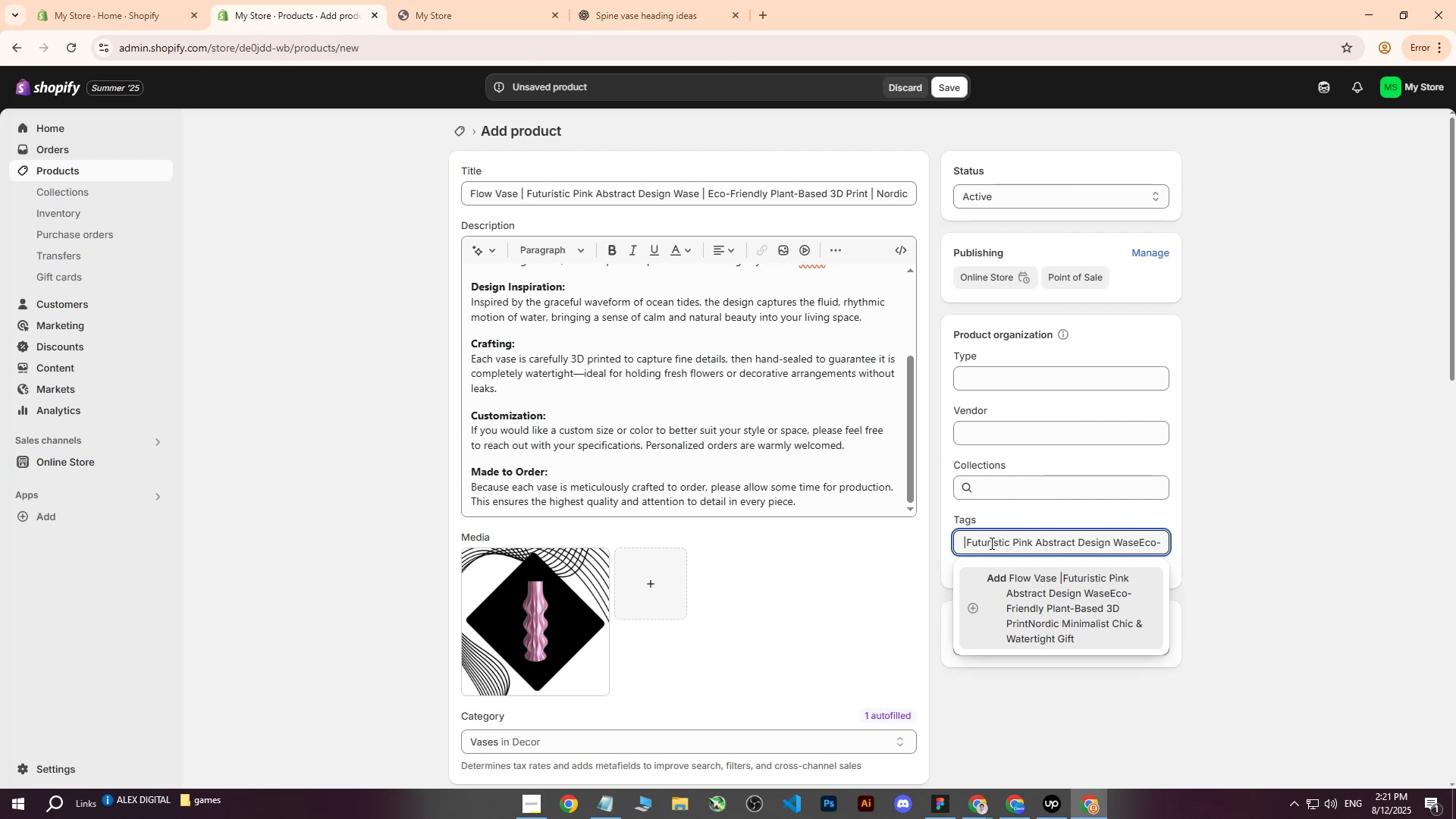 
key(Backspace)
 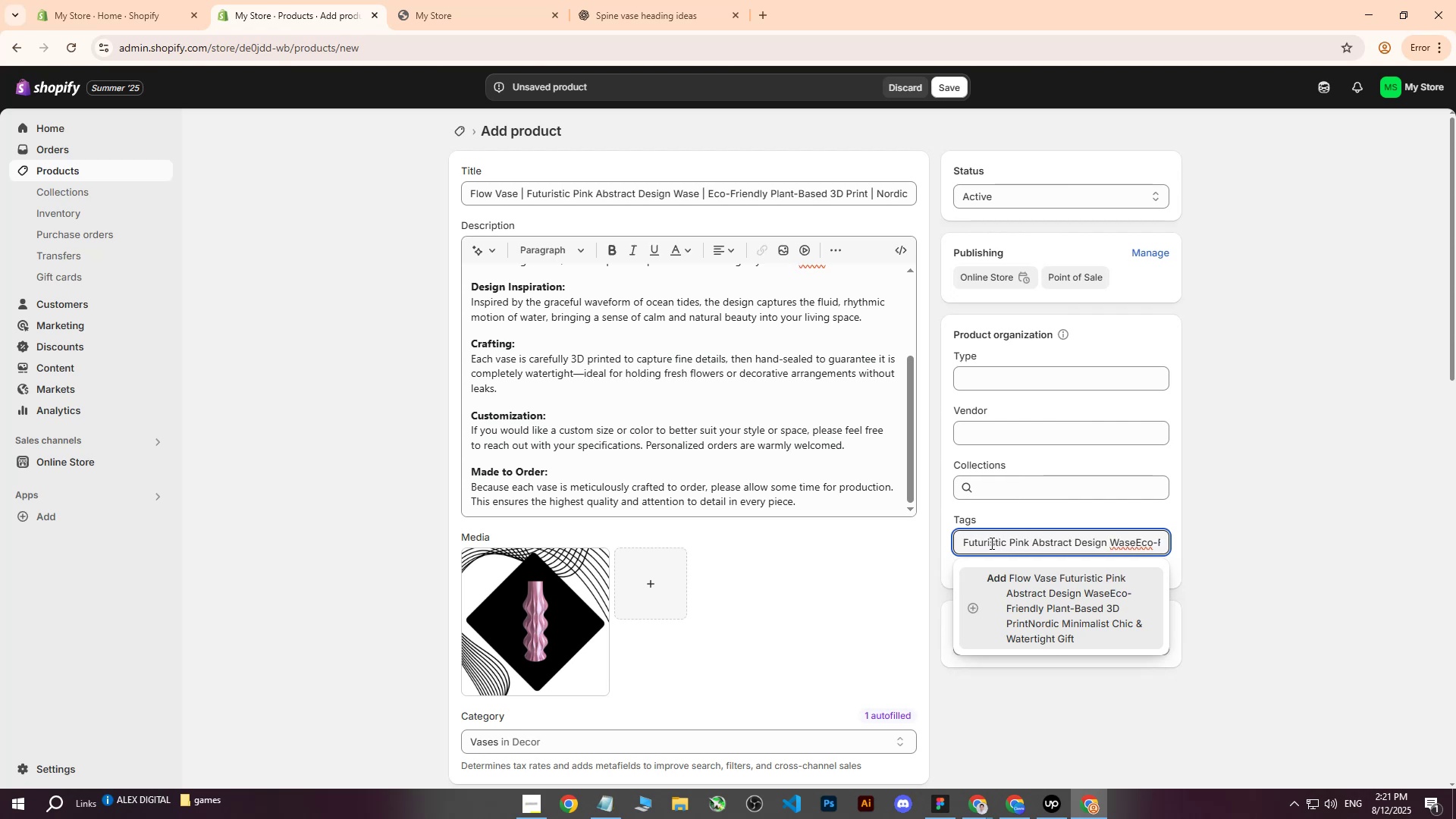 
key(Backspace)
 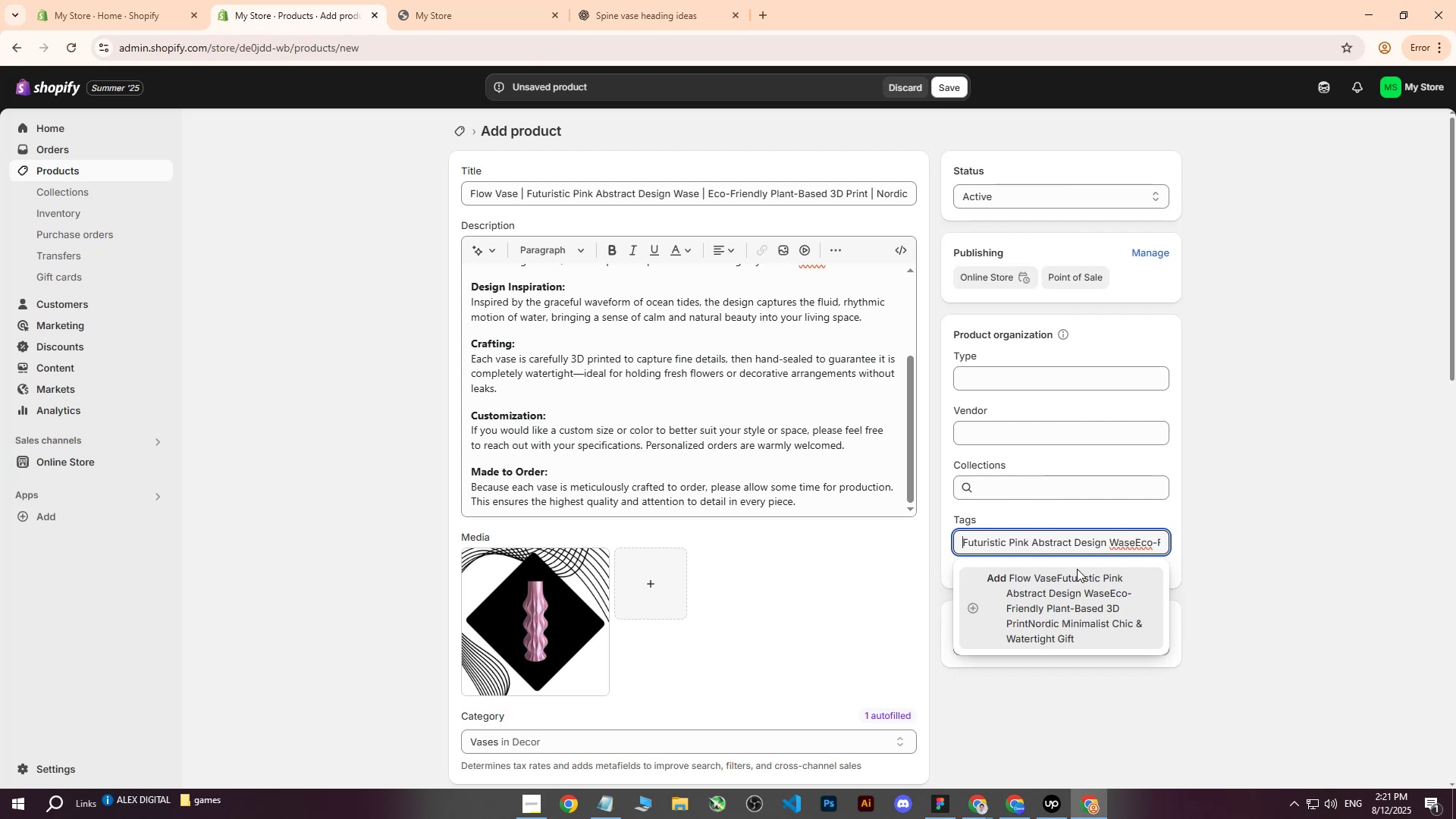 
left_click([1069, 588])
 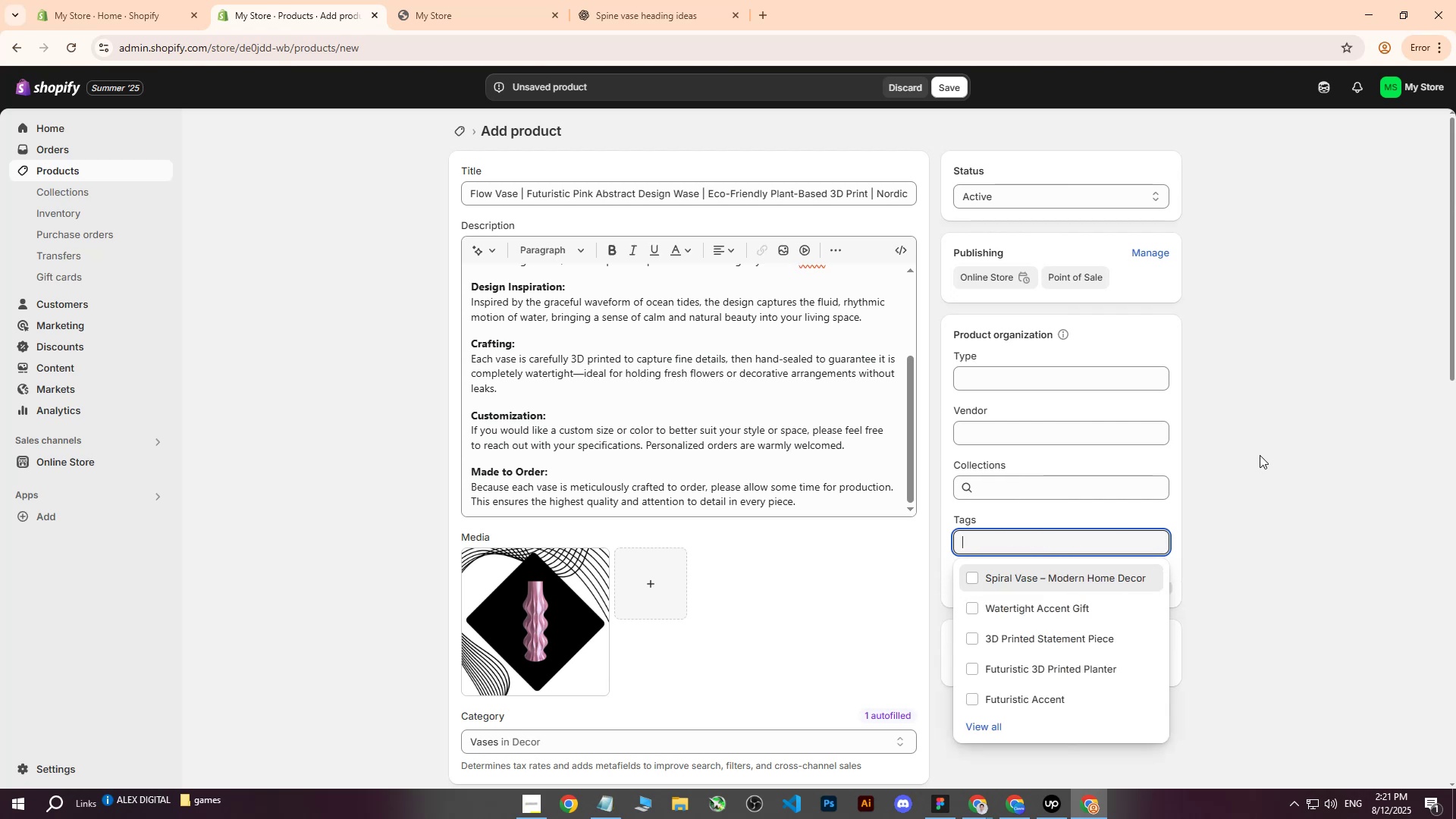 
left_click([1260, 455])
 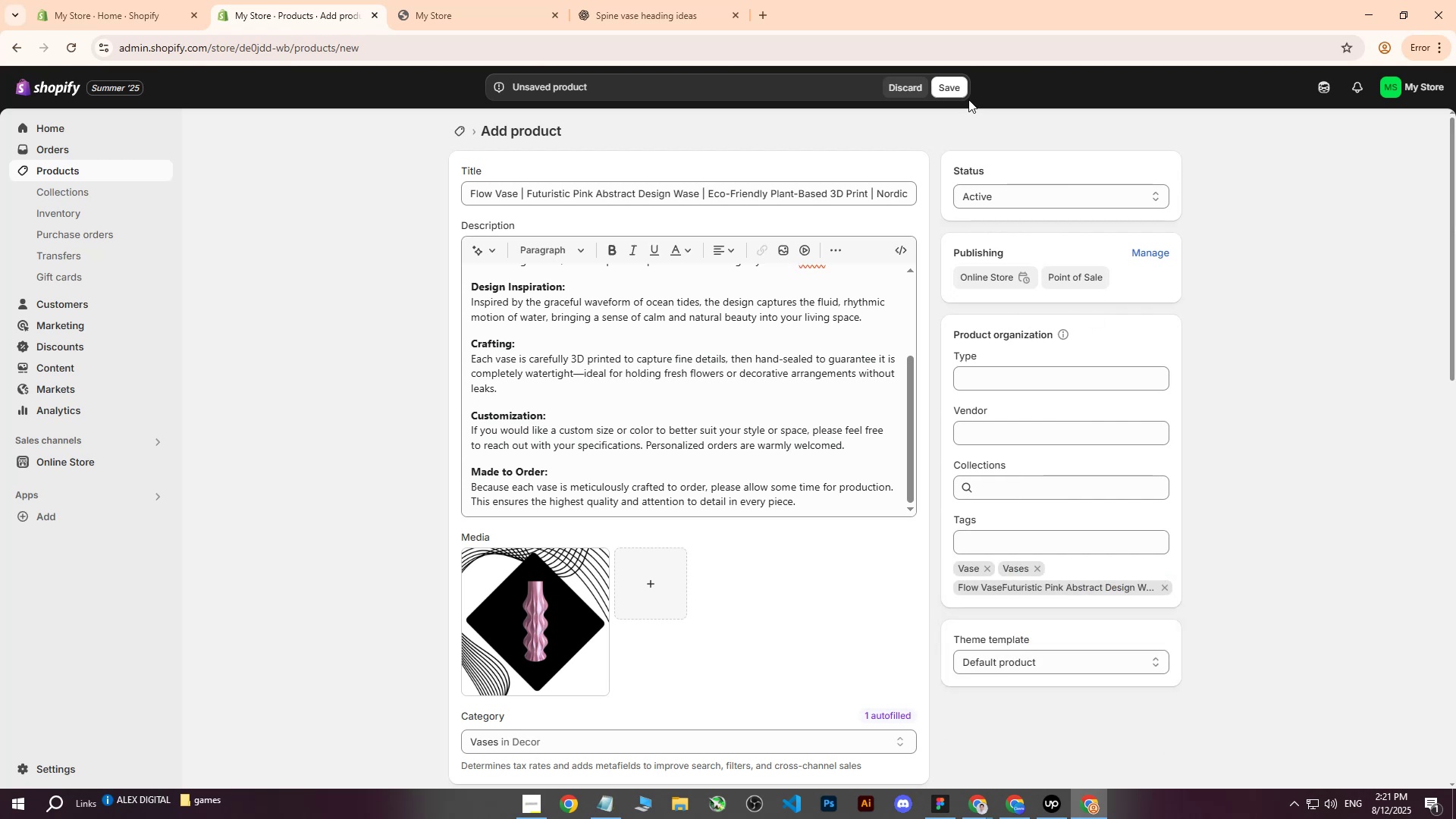 
left_click([958, 90])
 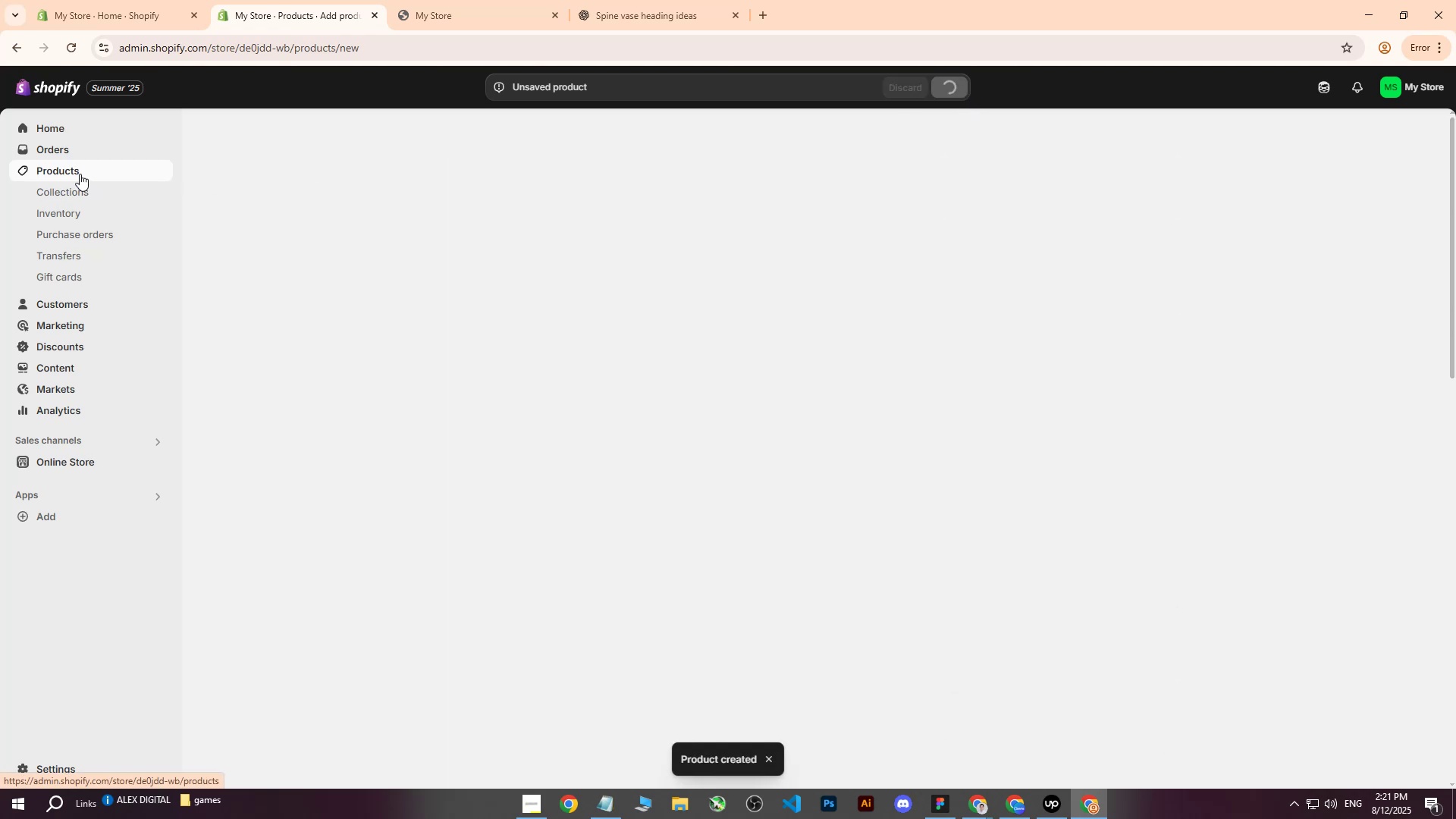 
left_click([80, 174])
 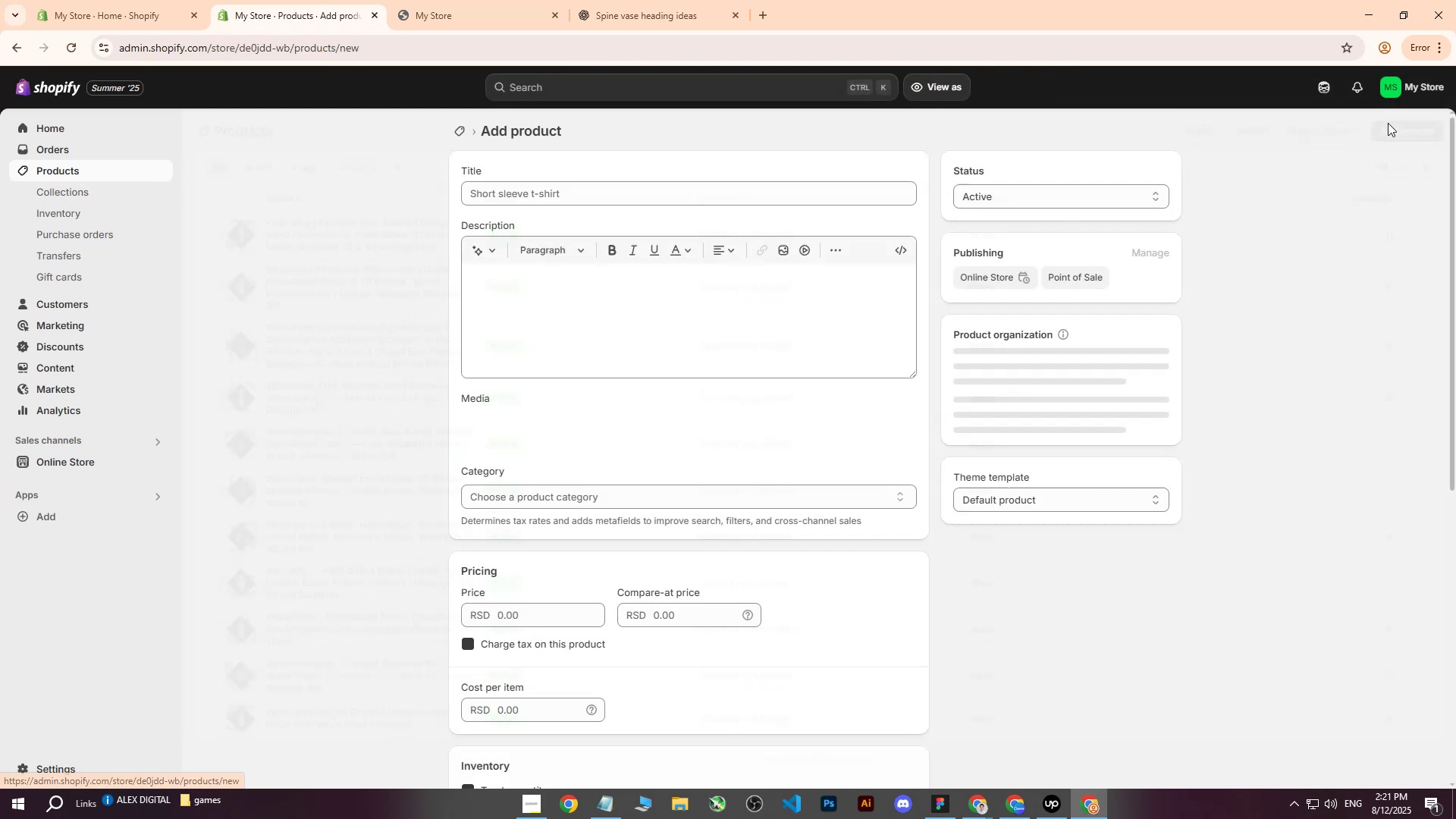 
wait(5.82)
 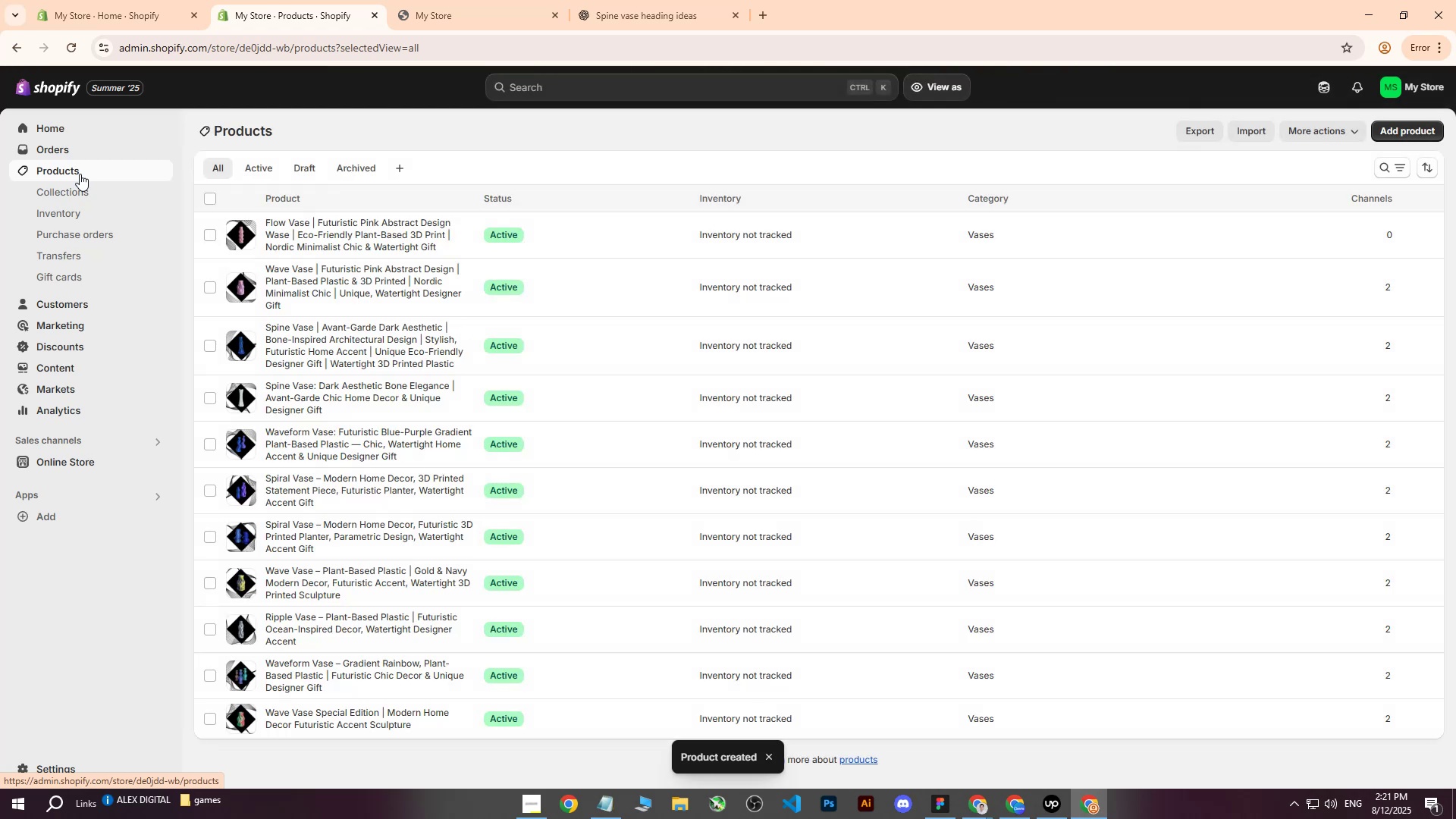 
left_click([651, 0])
 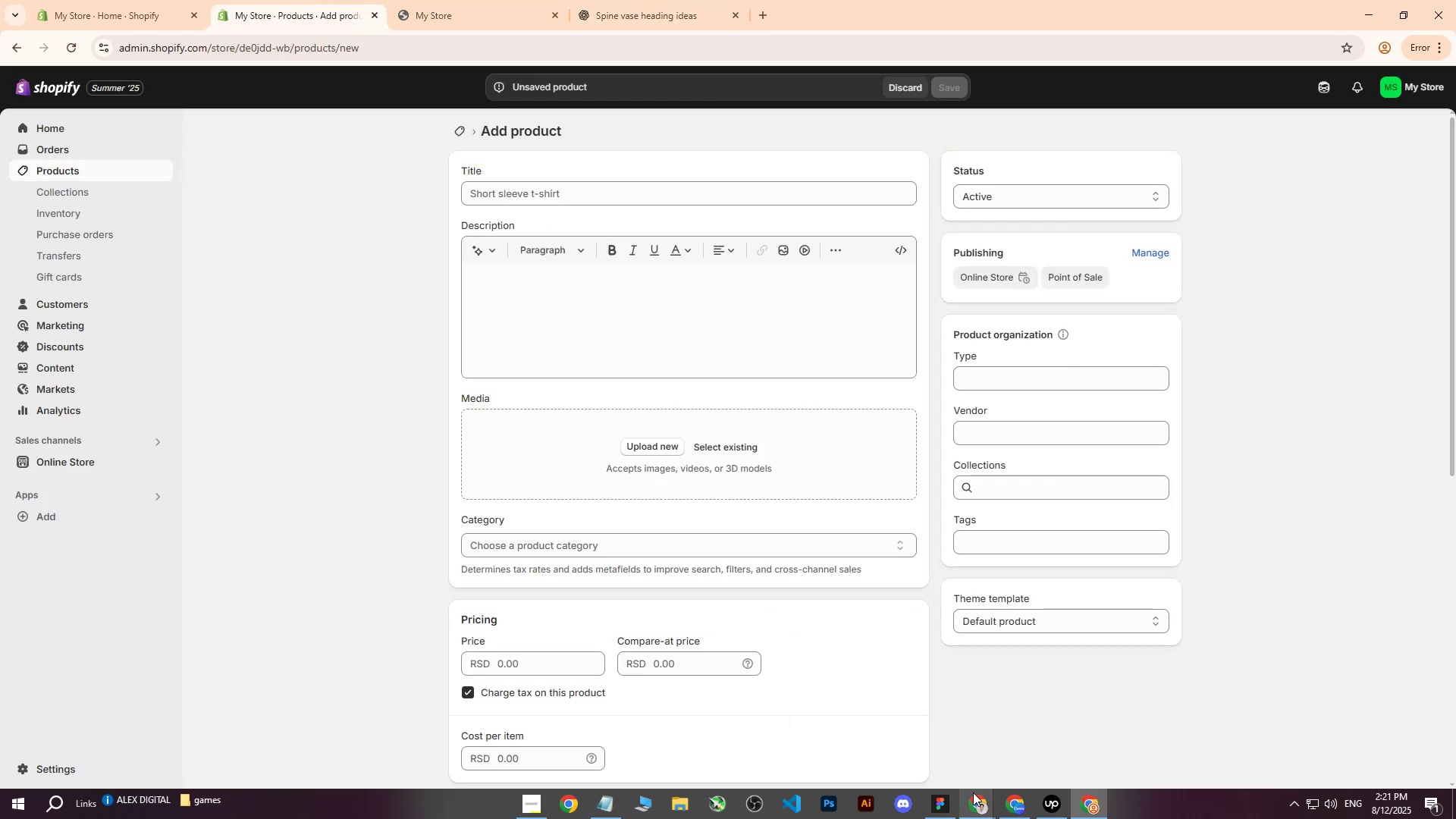 
double_click([909, 748])
 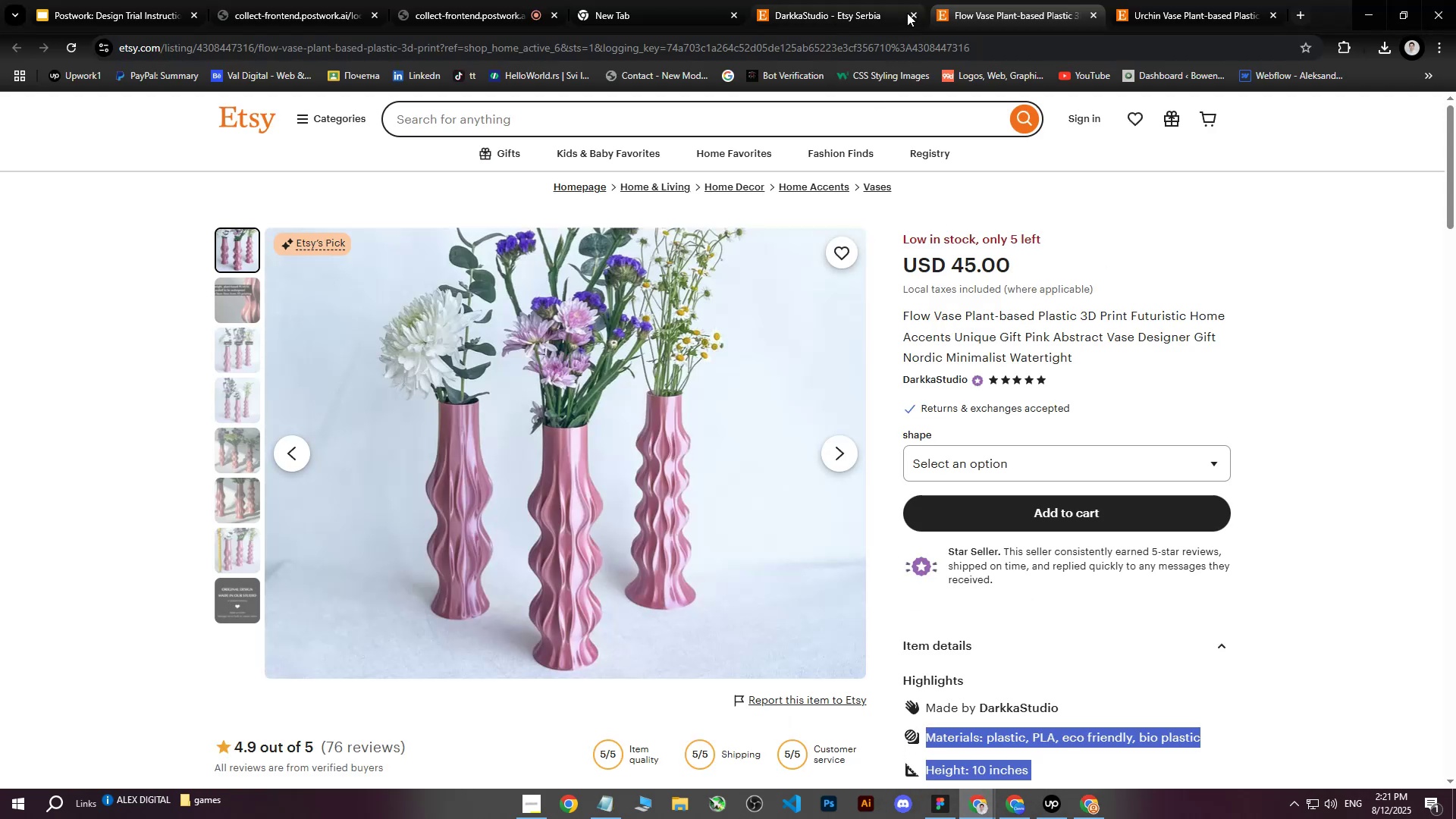 
left_click([1042, 0])
 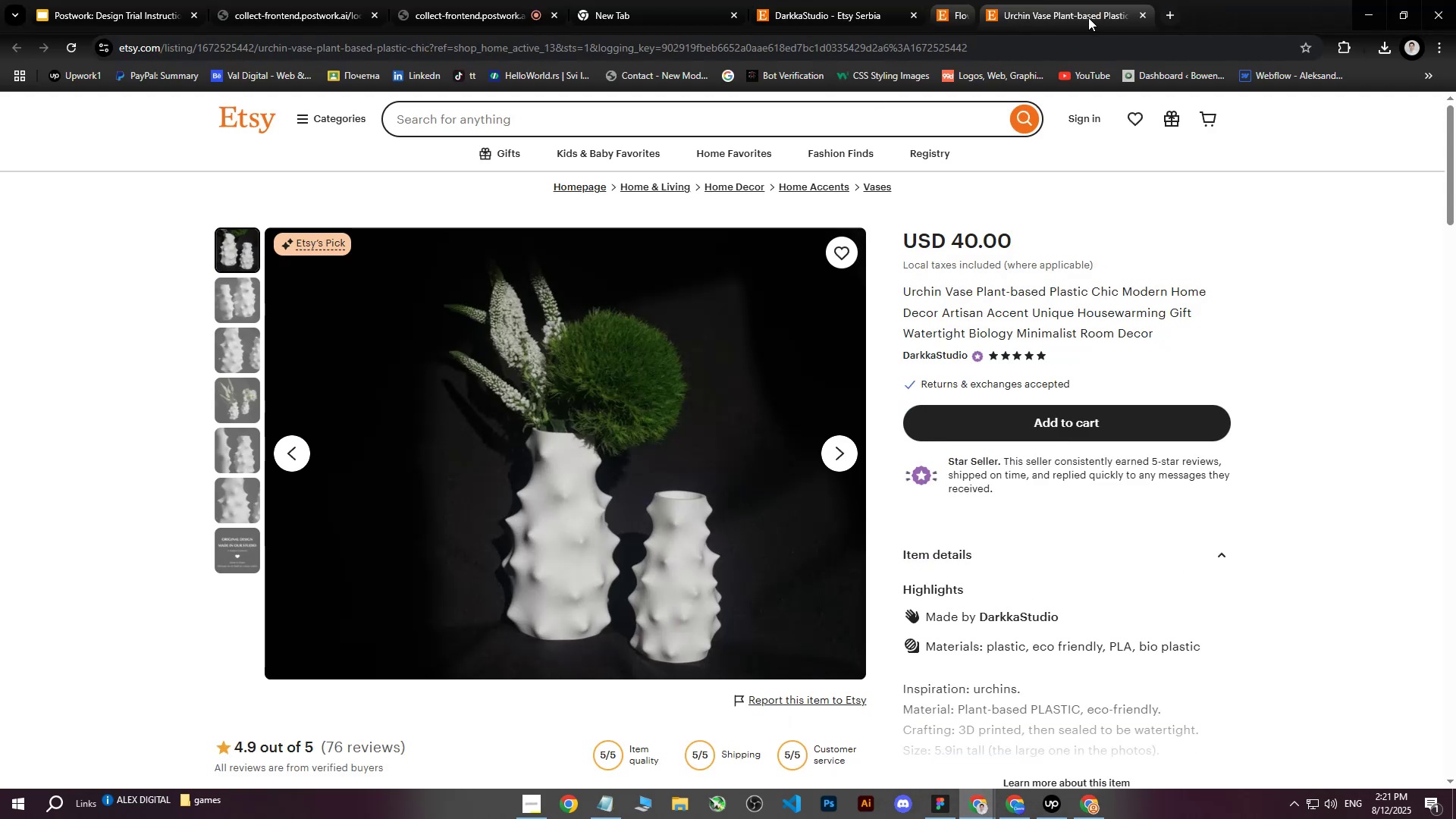 
double_click([1031, 3])
 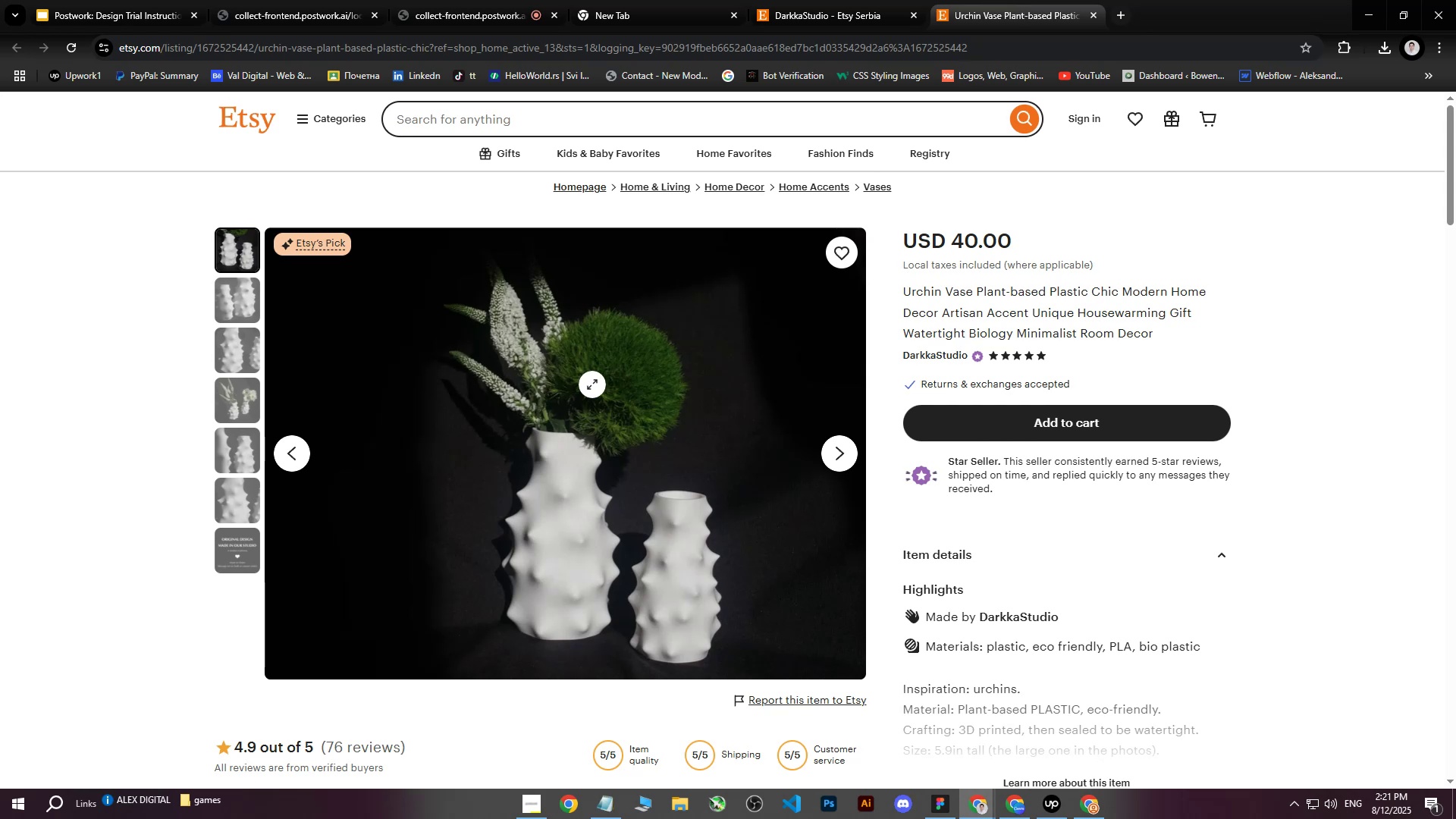 
right_click([592, 386])
 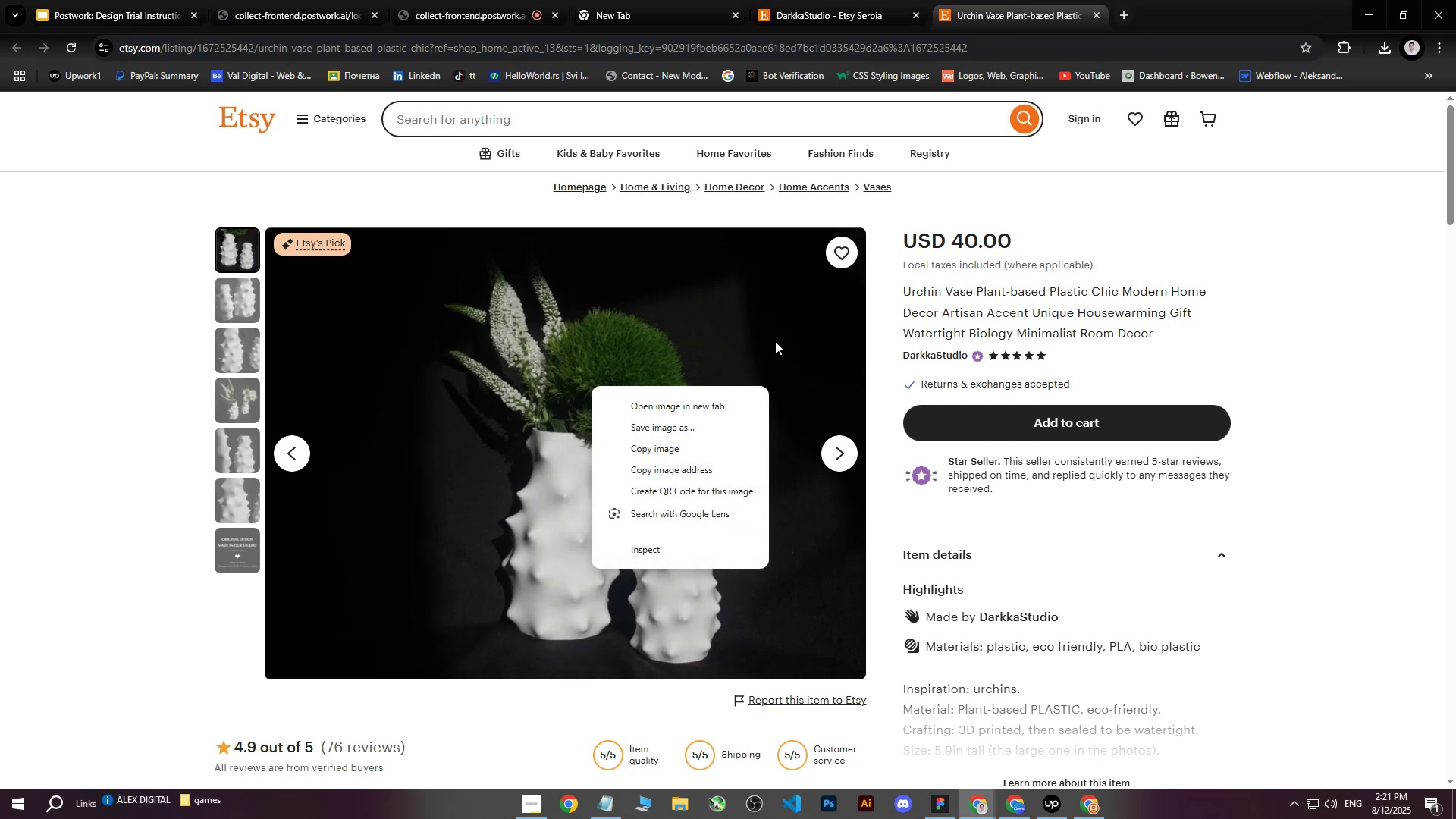 
left_click([797, 322])
 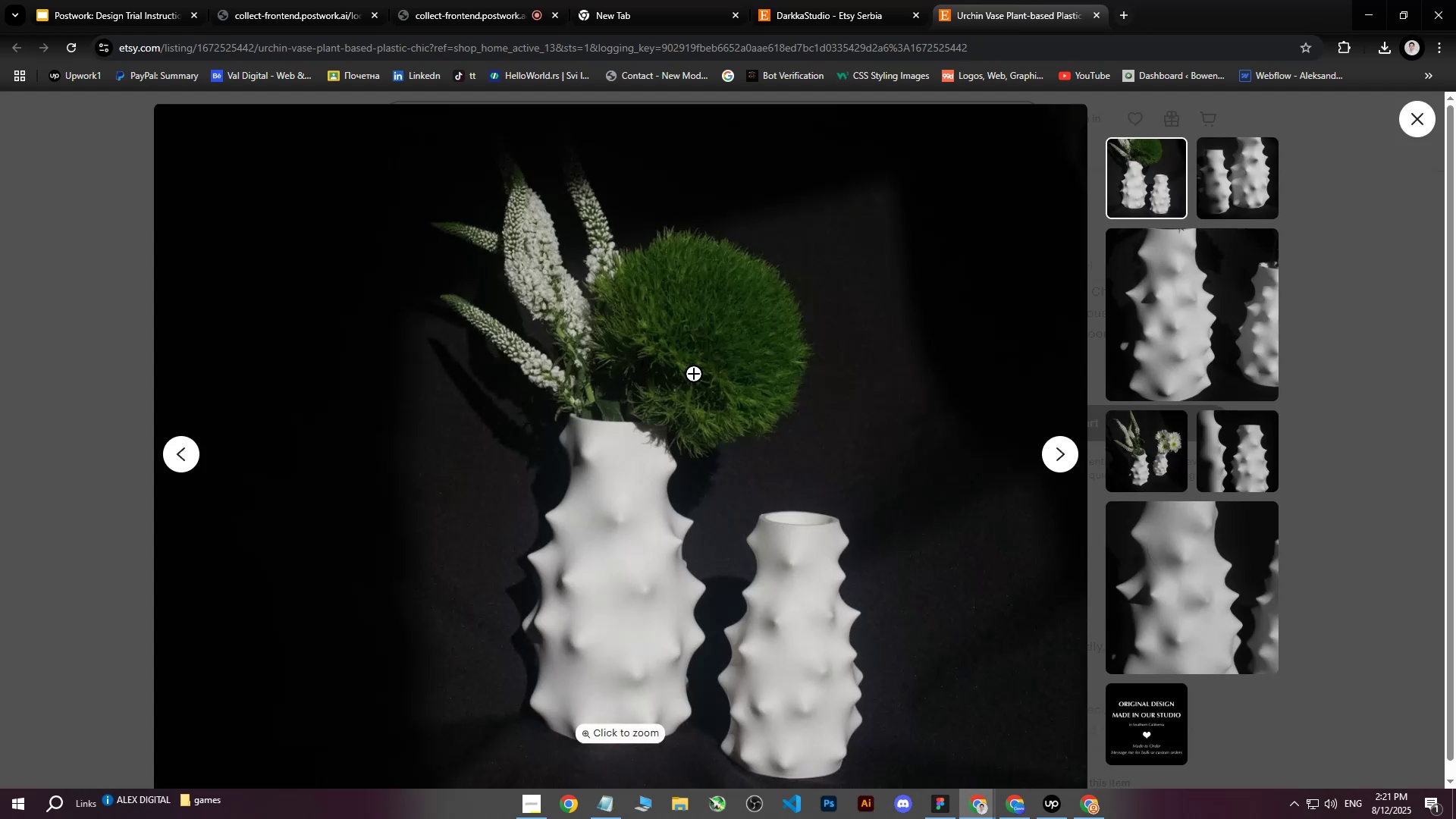 
right_click([701, 381])
 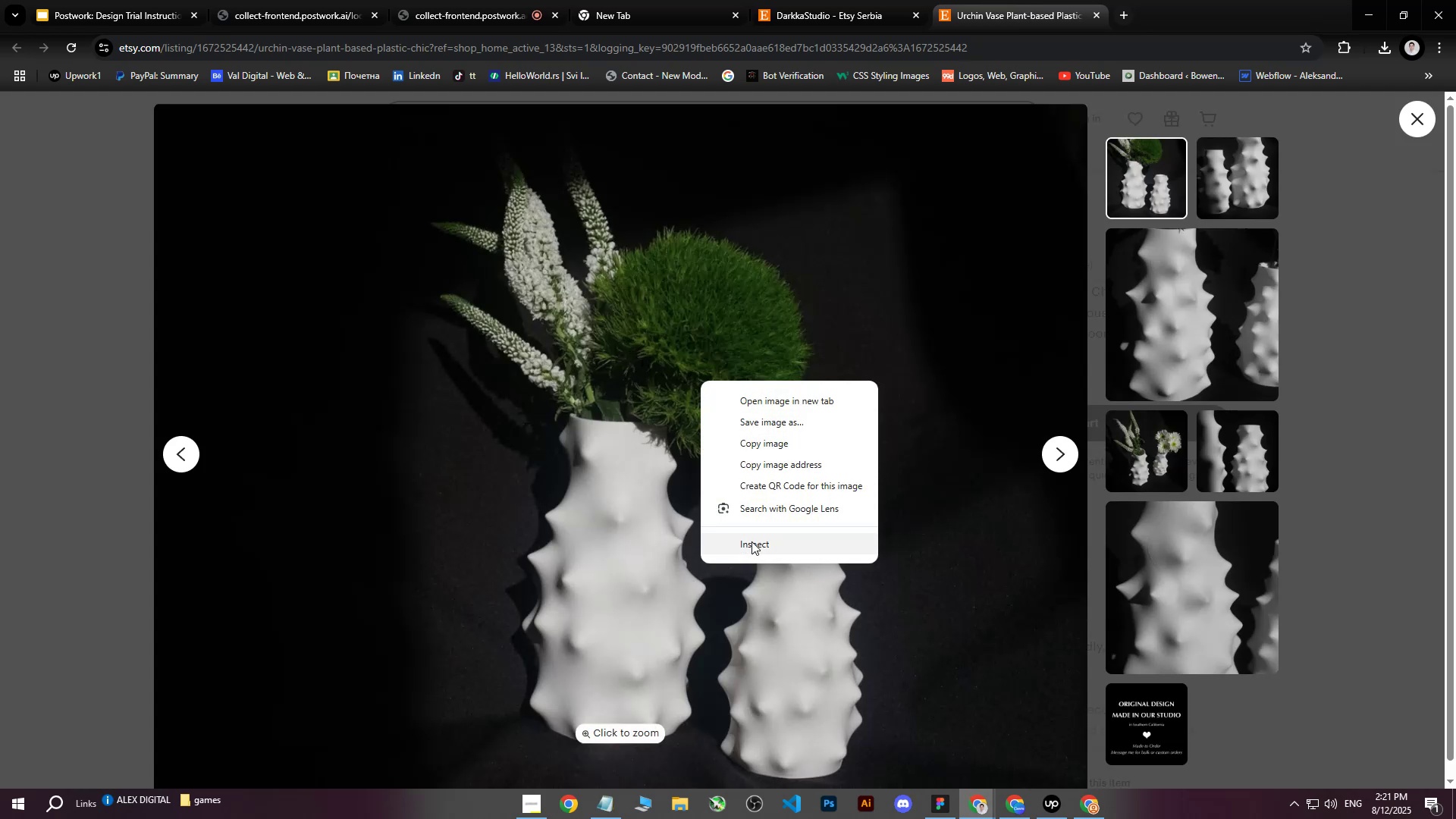 
left_click([752, 541])
 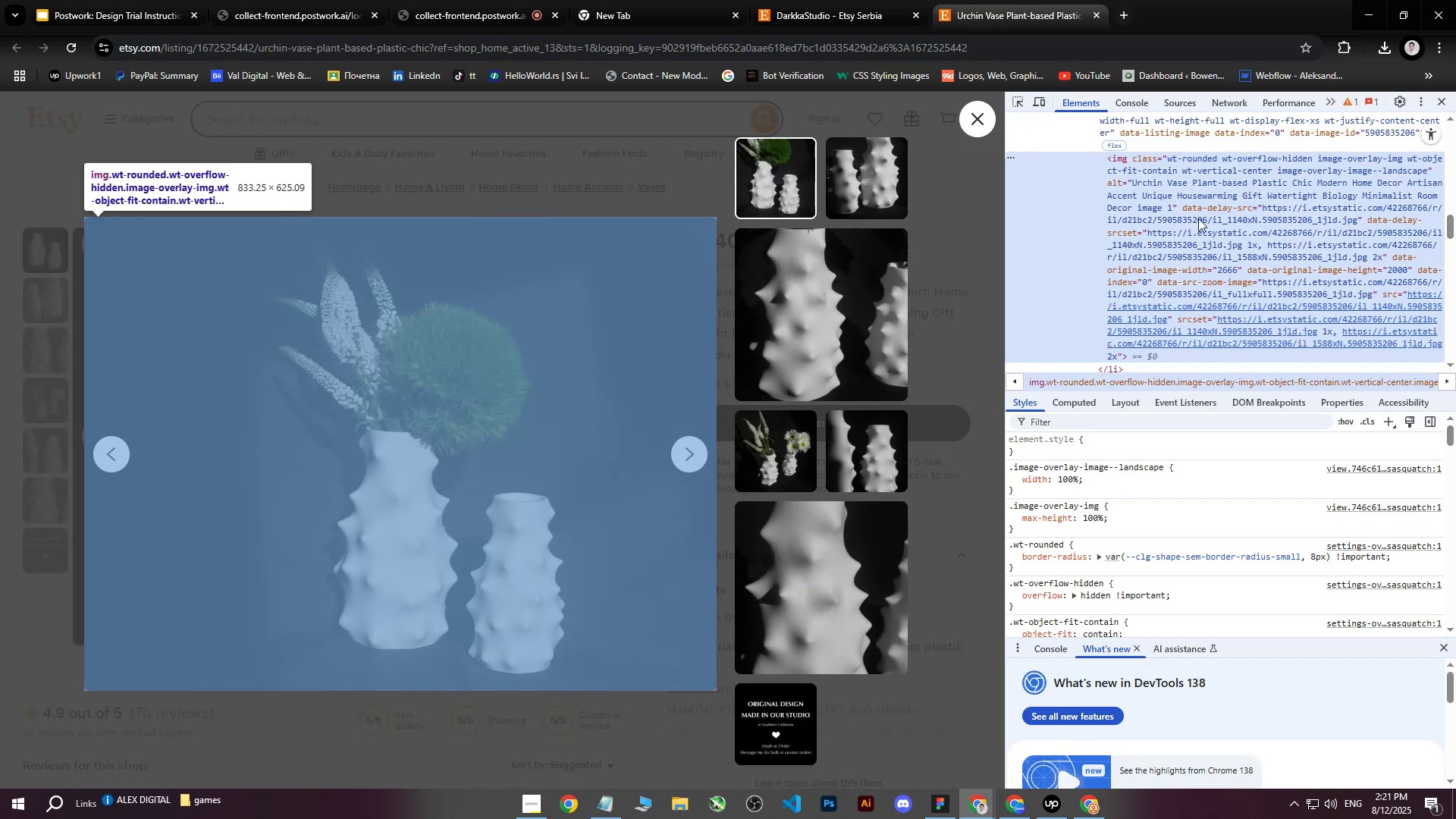 
double_click([1197, 228])
 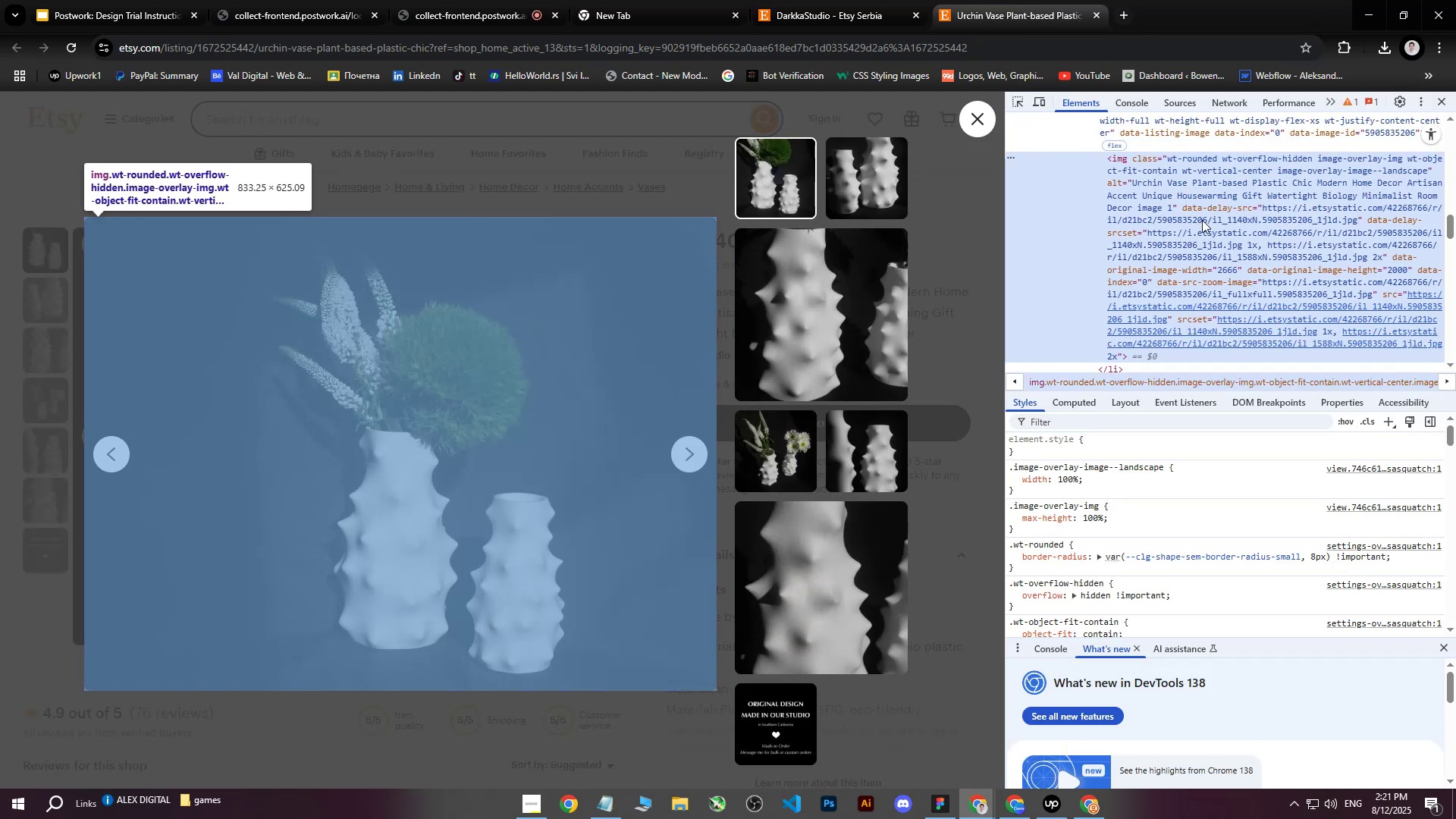 
left_click([1216, 177])
 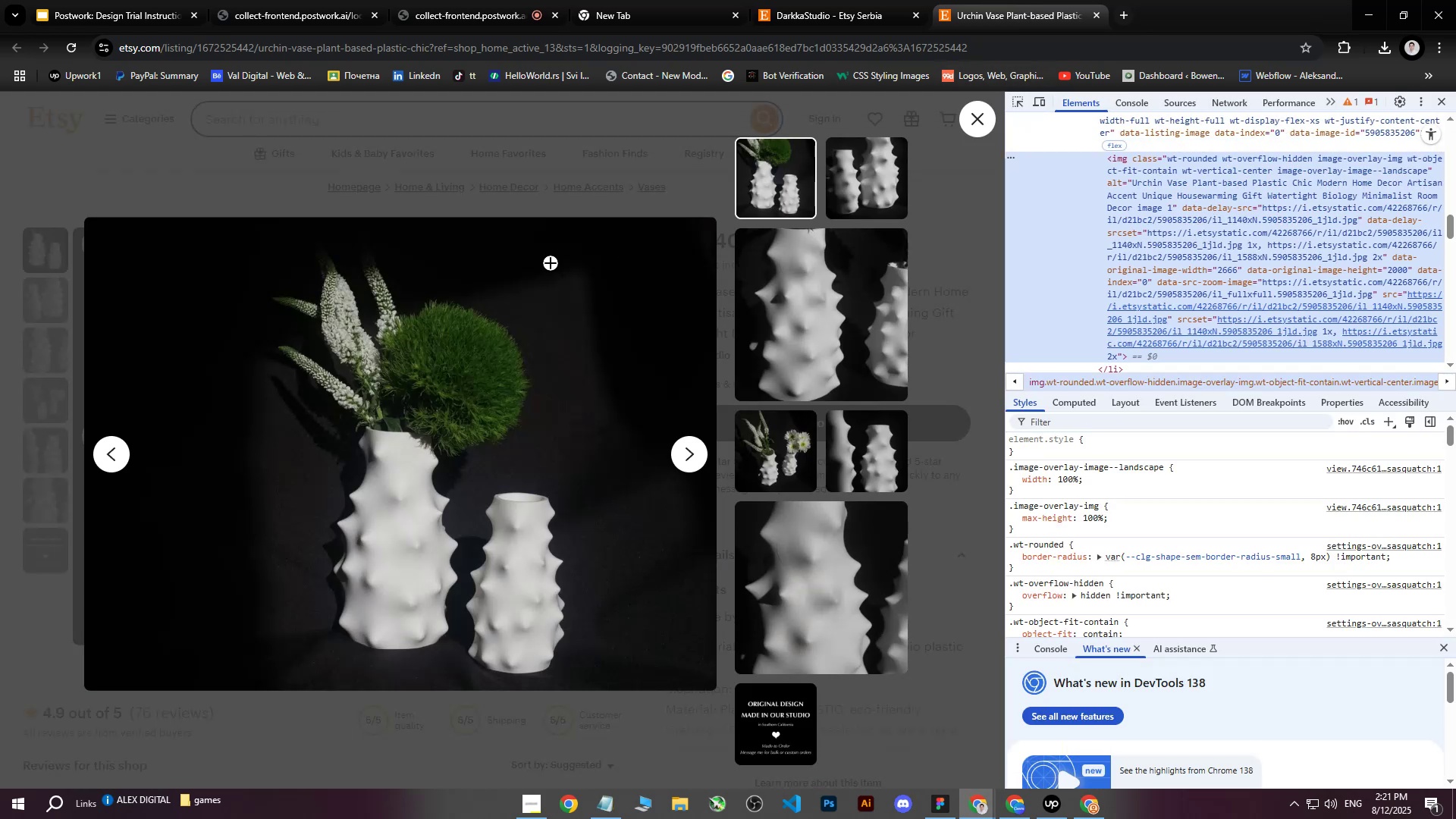 
left_click([568, 192])
 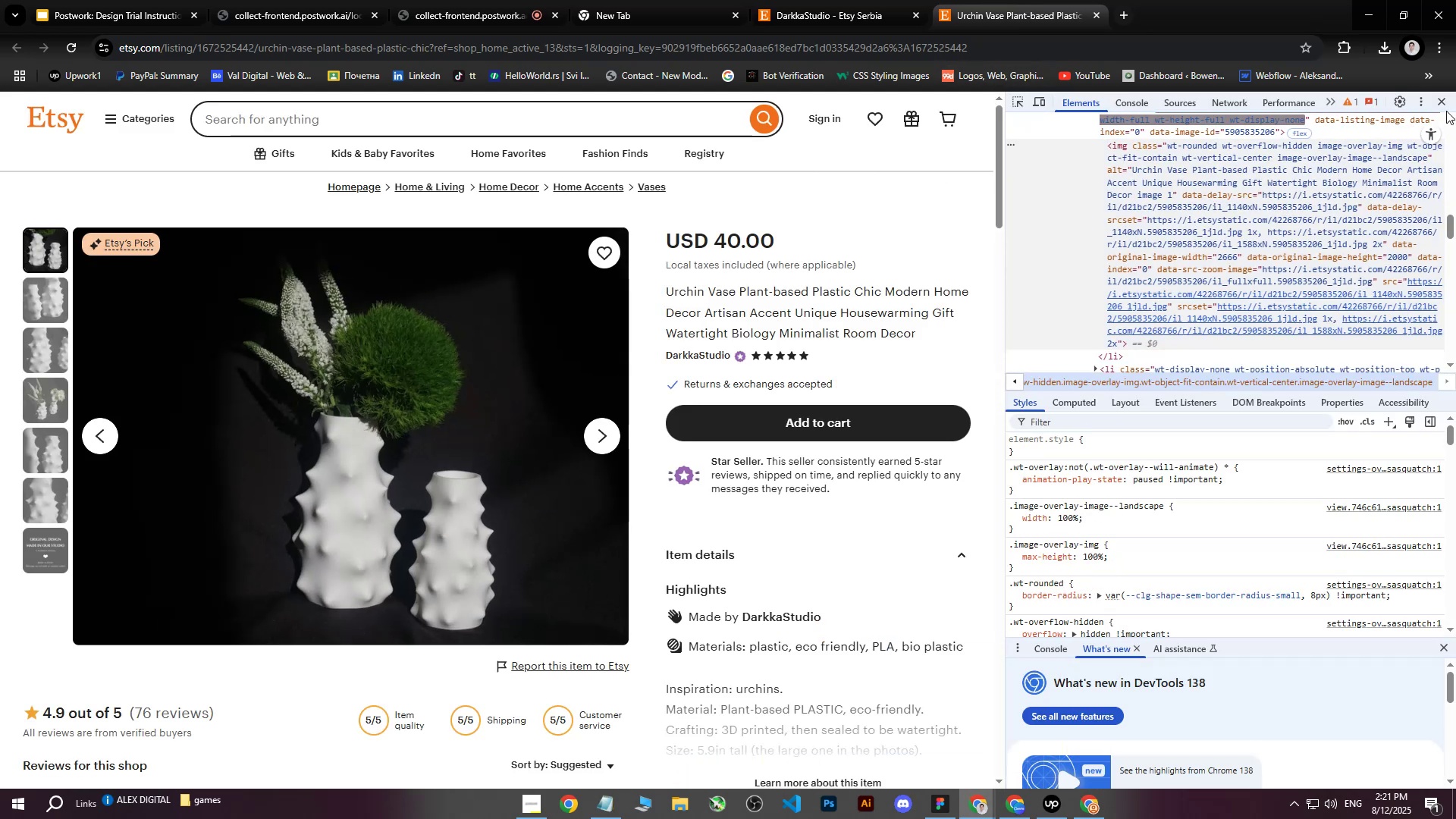 
left_click([1440, 105])
 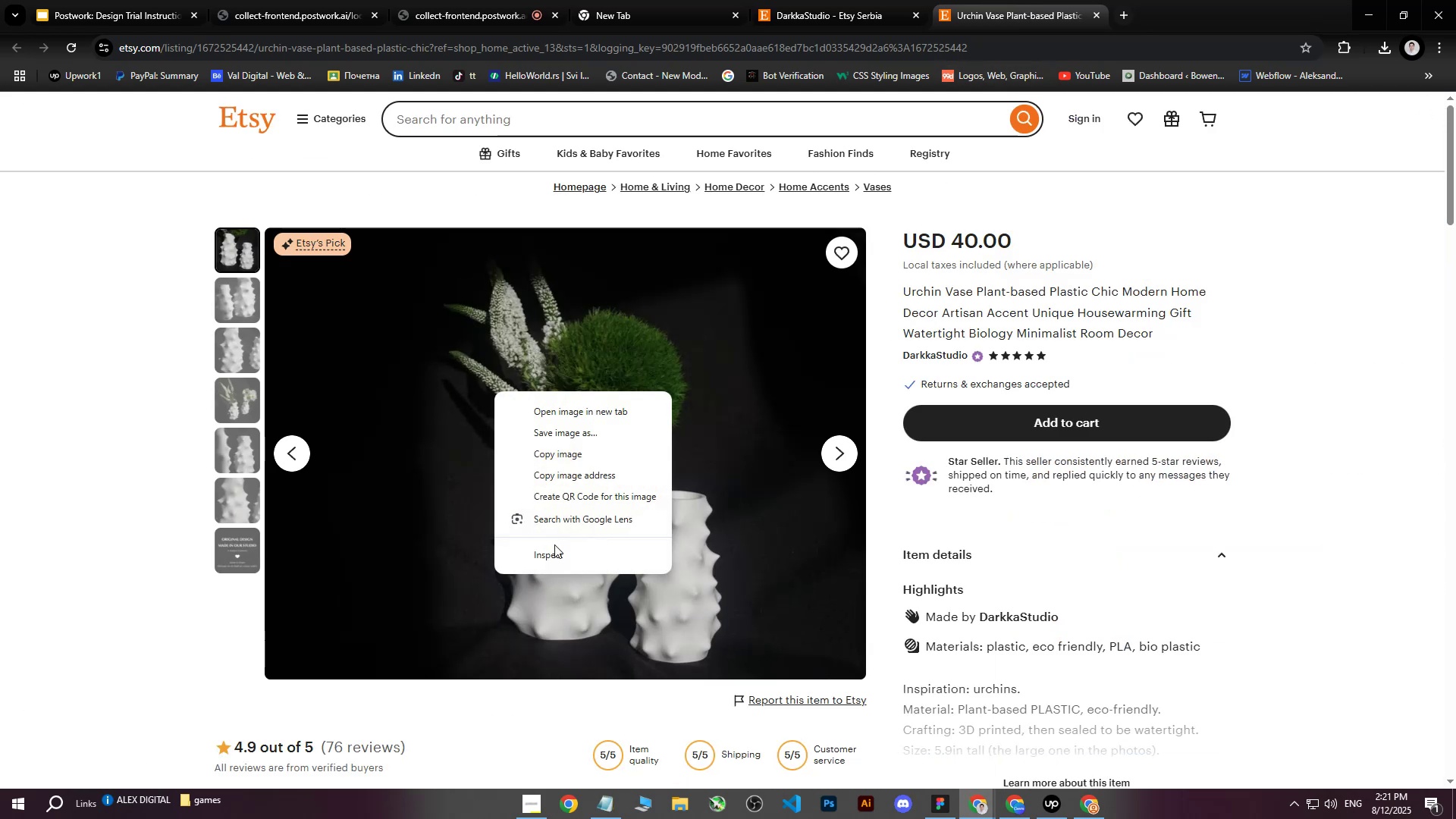 
left_click([559, 558])
 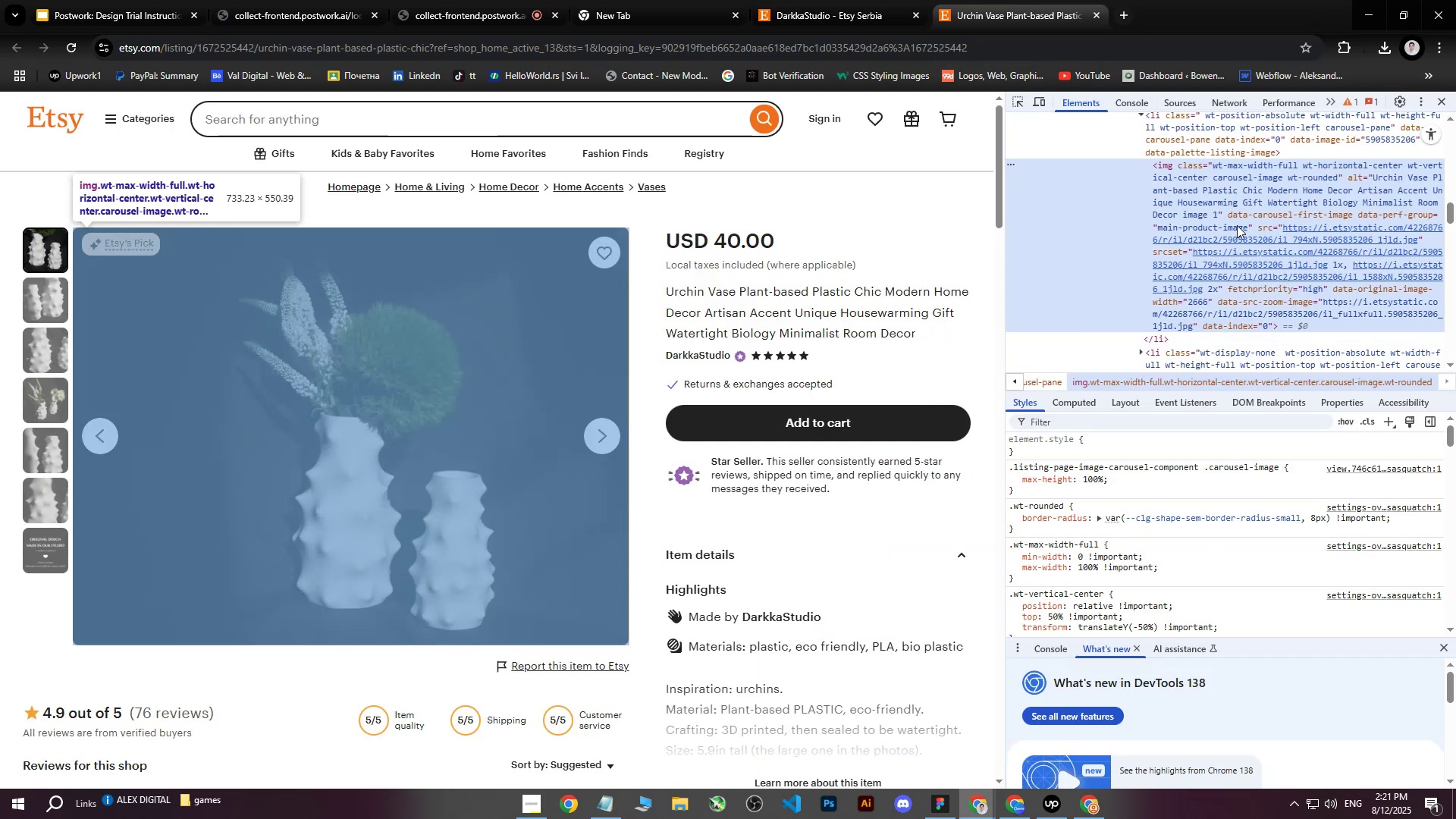 
left_click([1228, 265])
 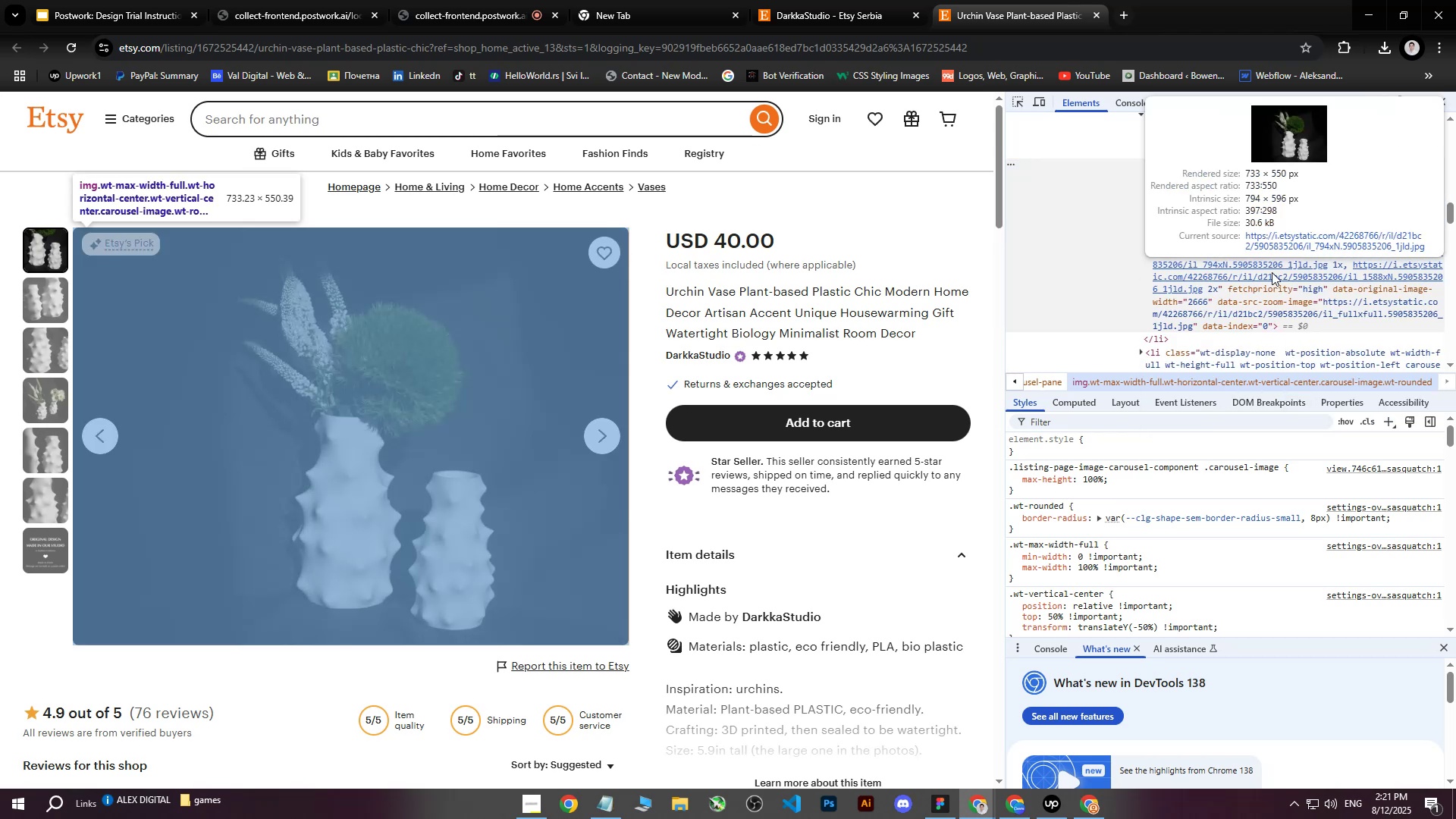 
left_click([1271, 257])
 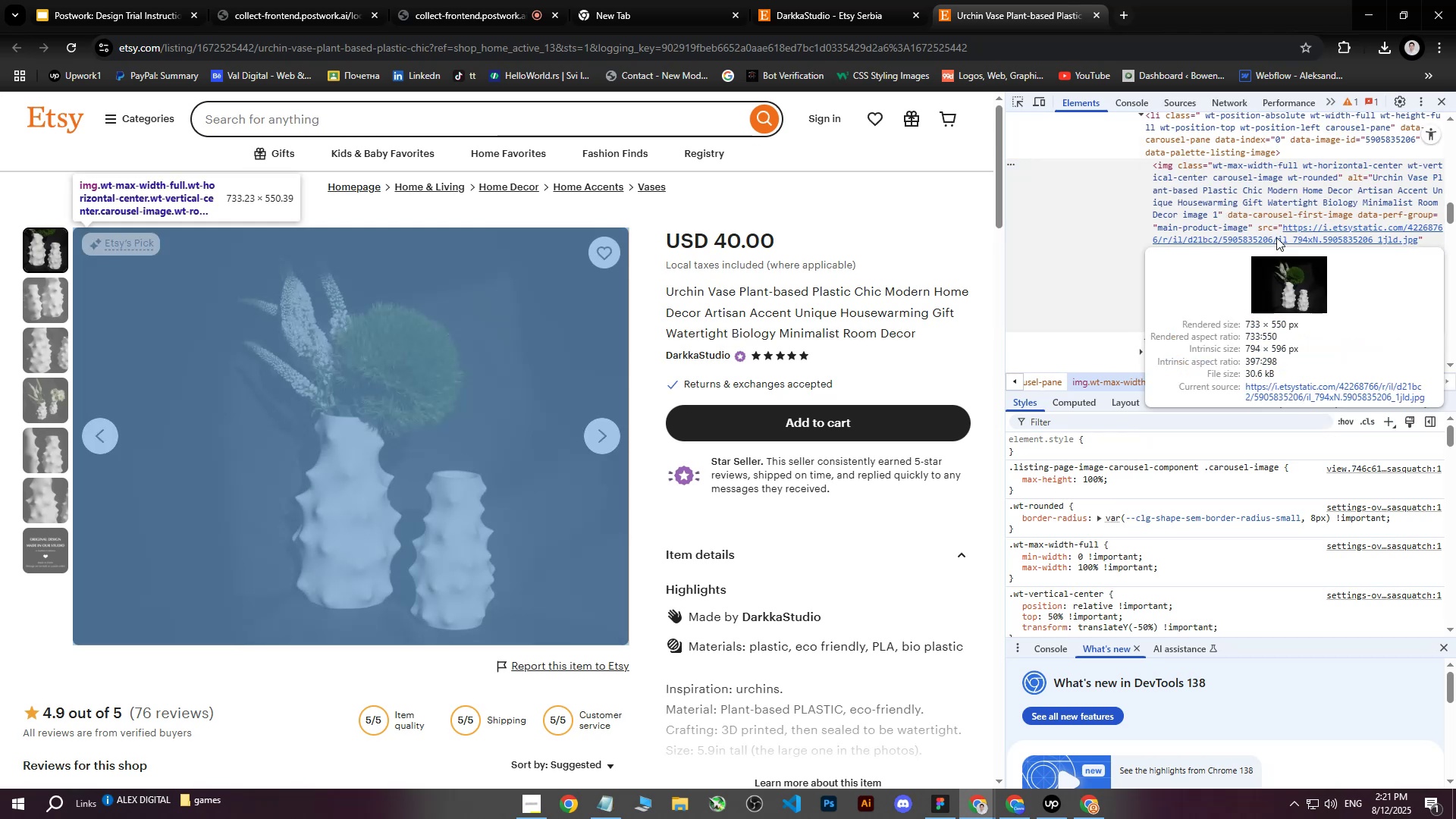 
left_click([1276, 240])
 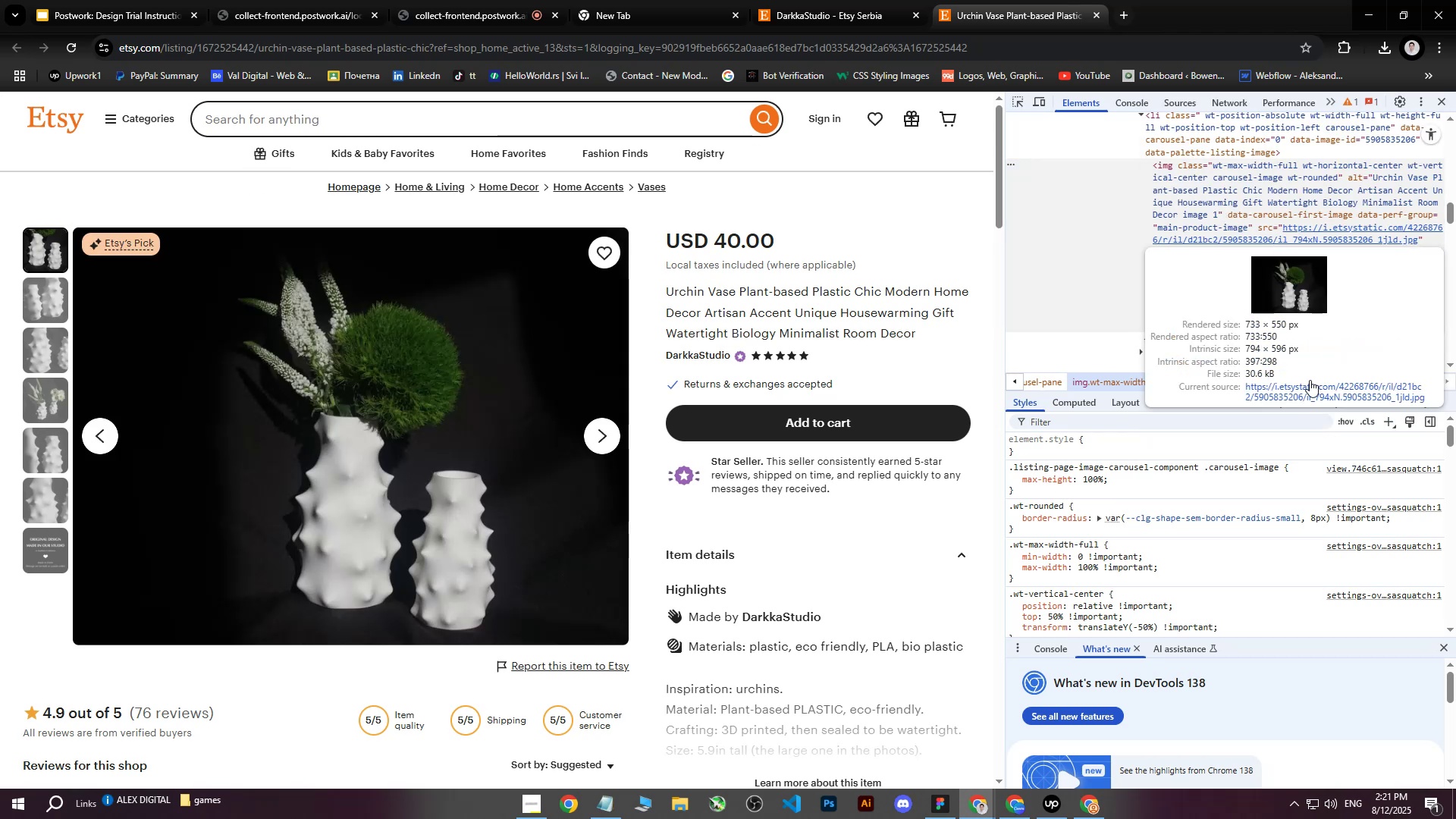 
left_click([1304, 394])
 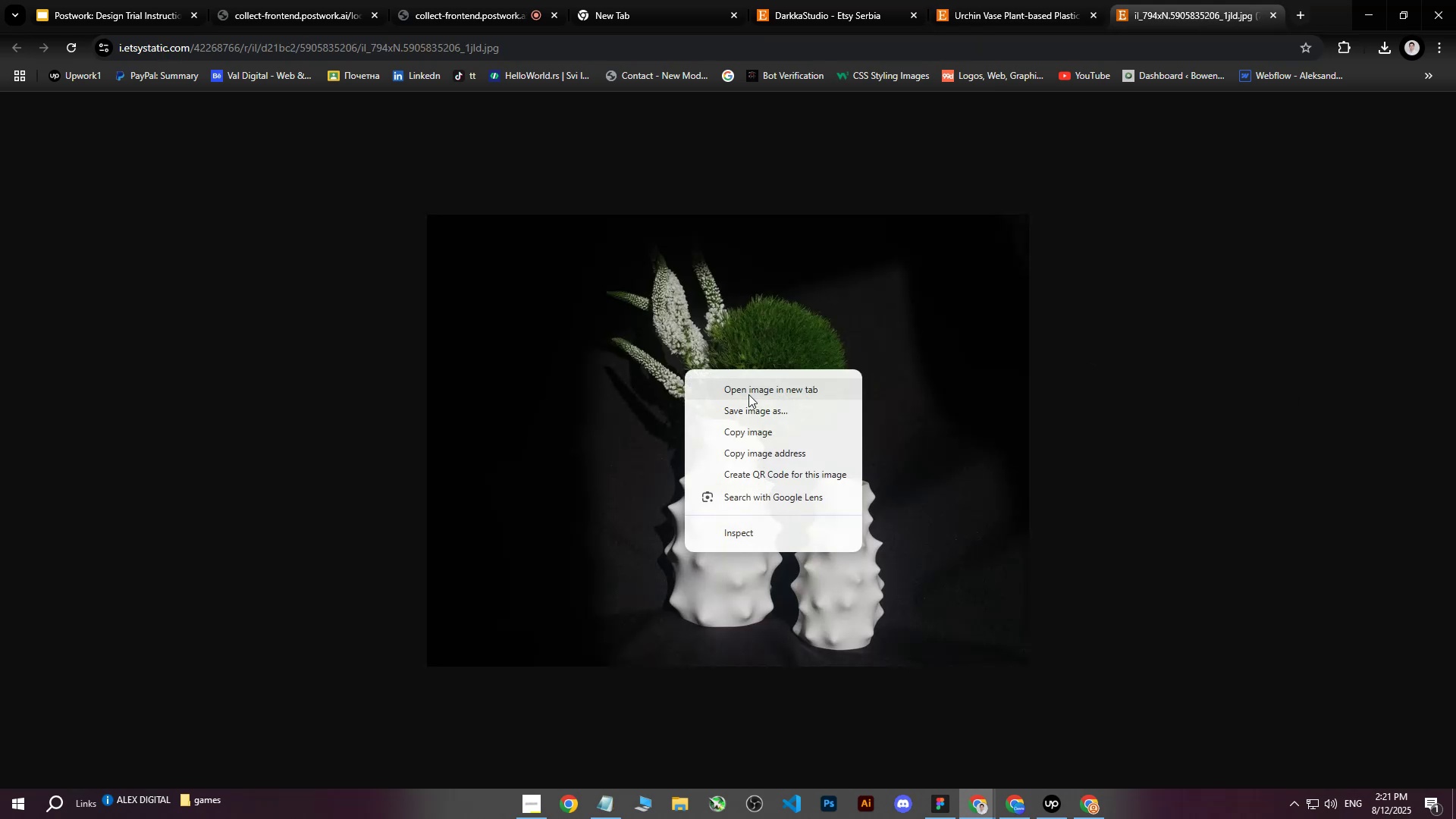 
left_click([780, 404])
 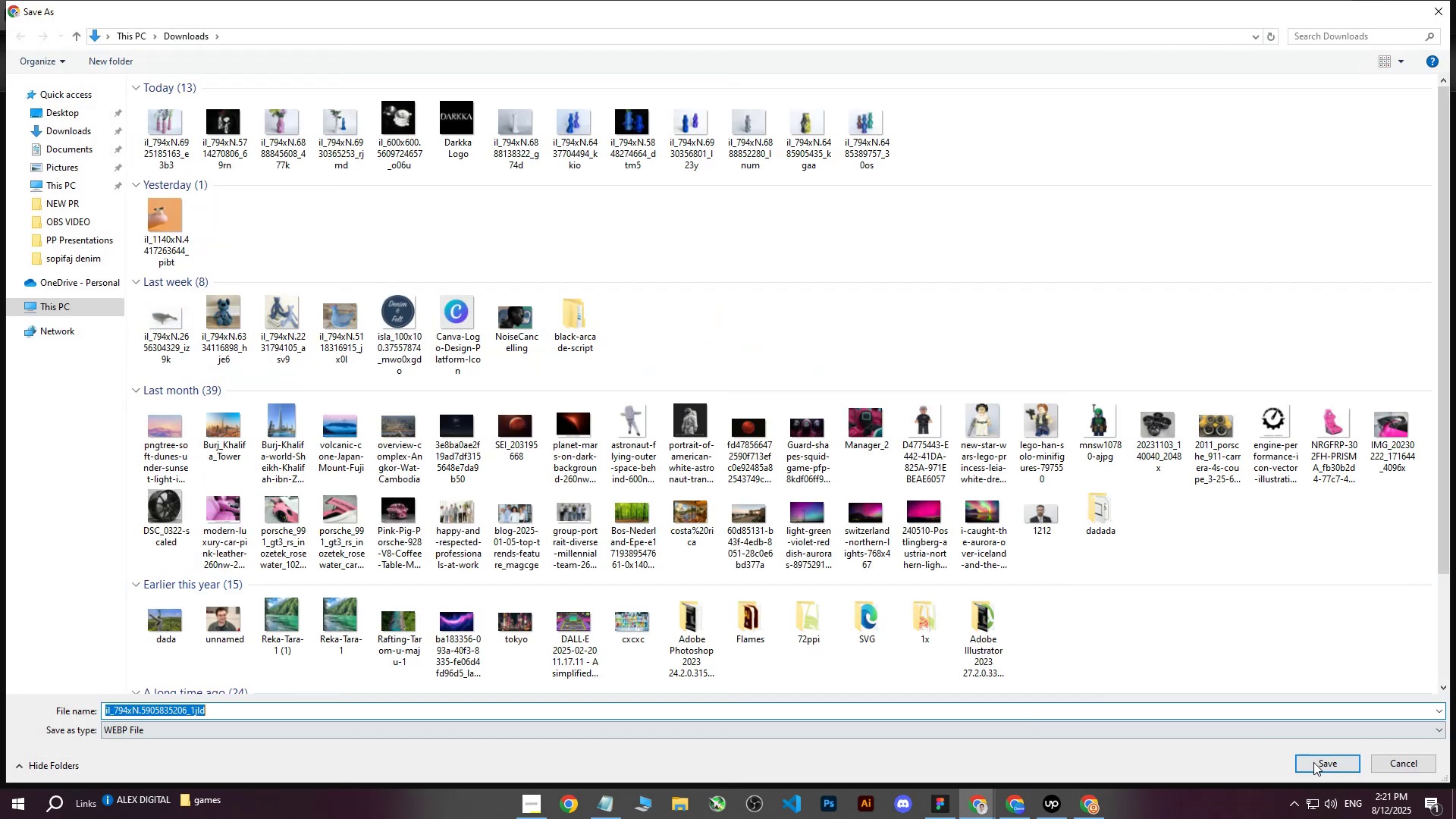 
left_click([1315, 764])
 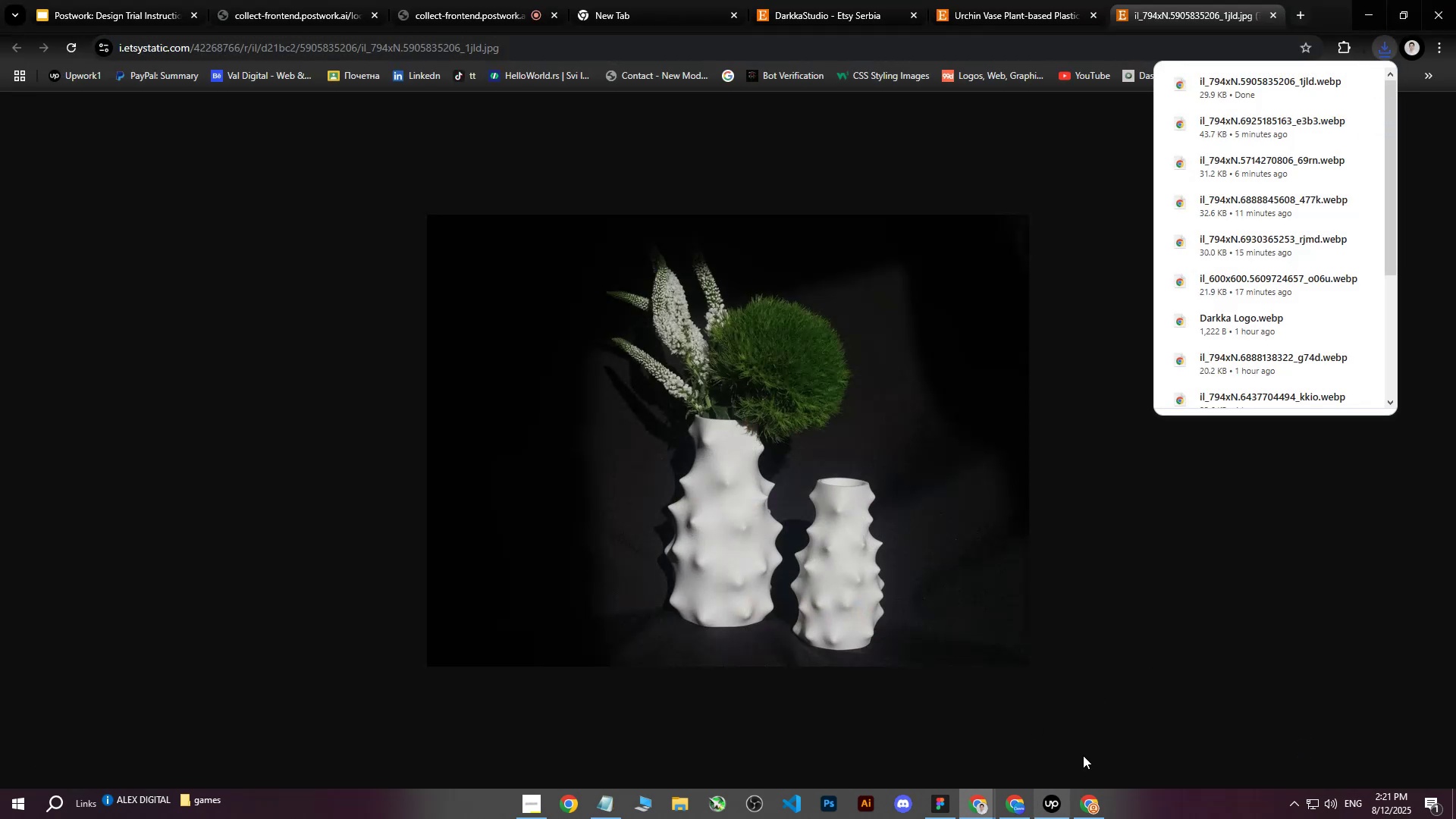 
left_click([1277, 599])
 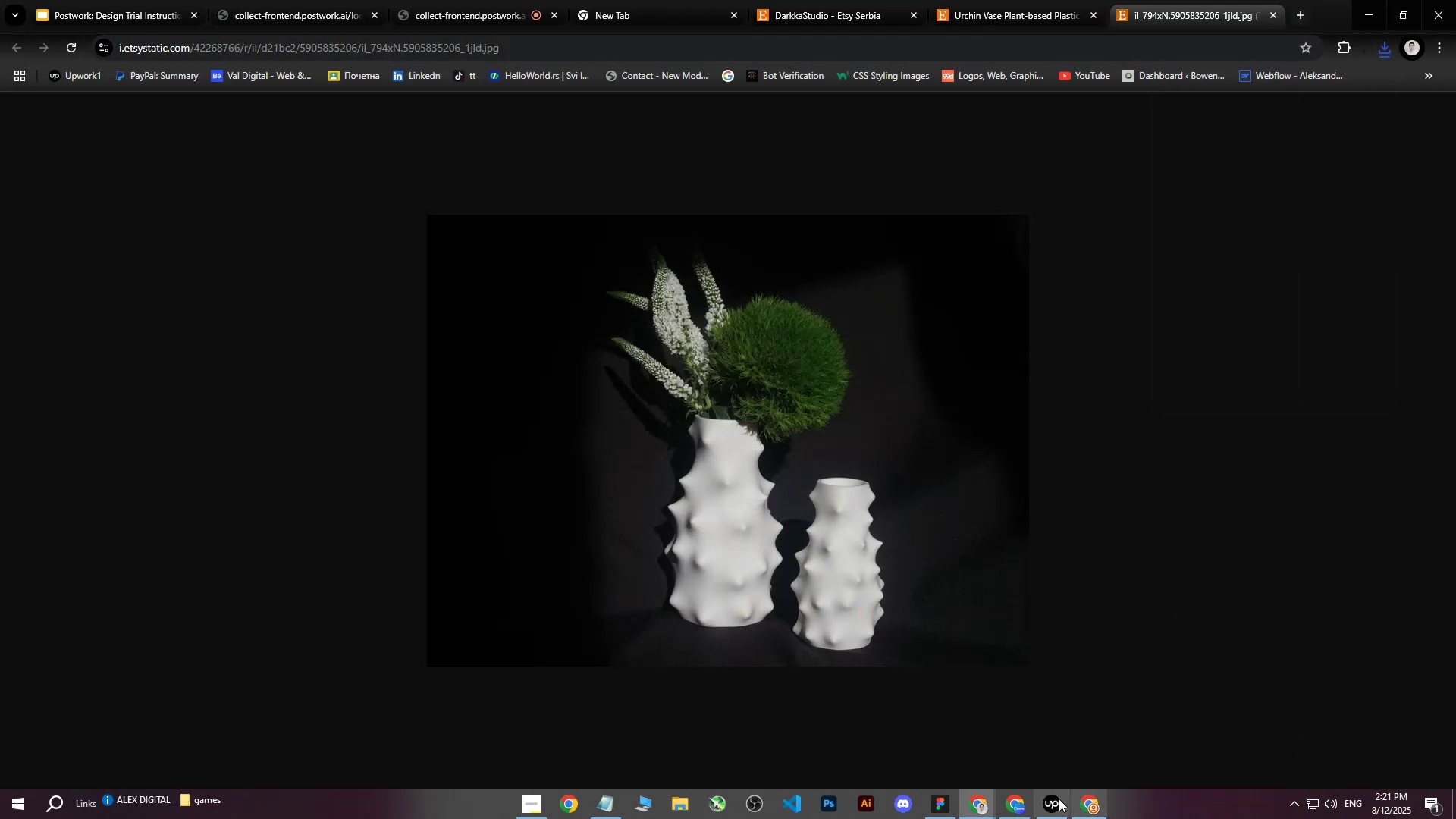 
left_click([1007, 800])
 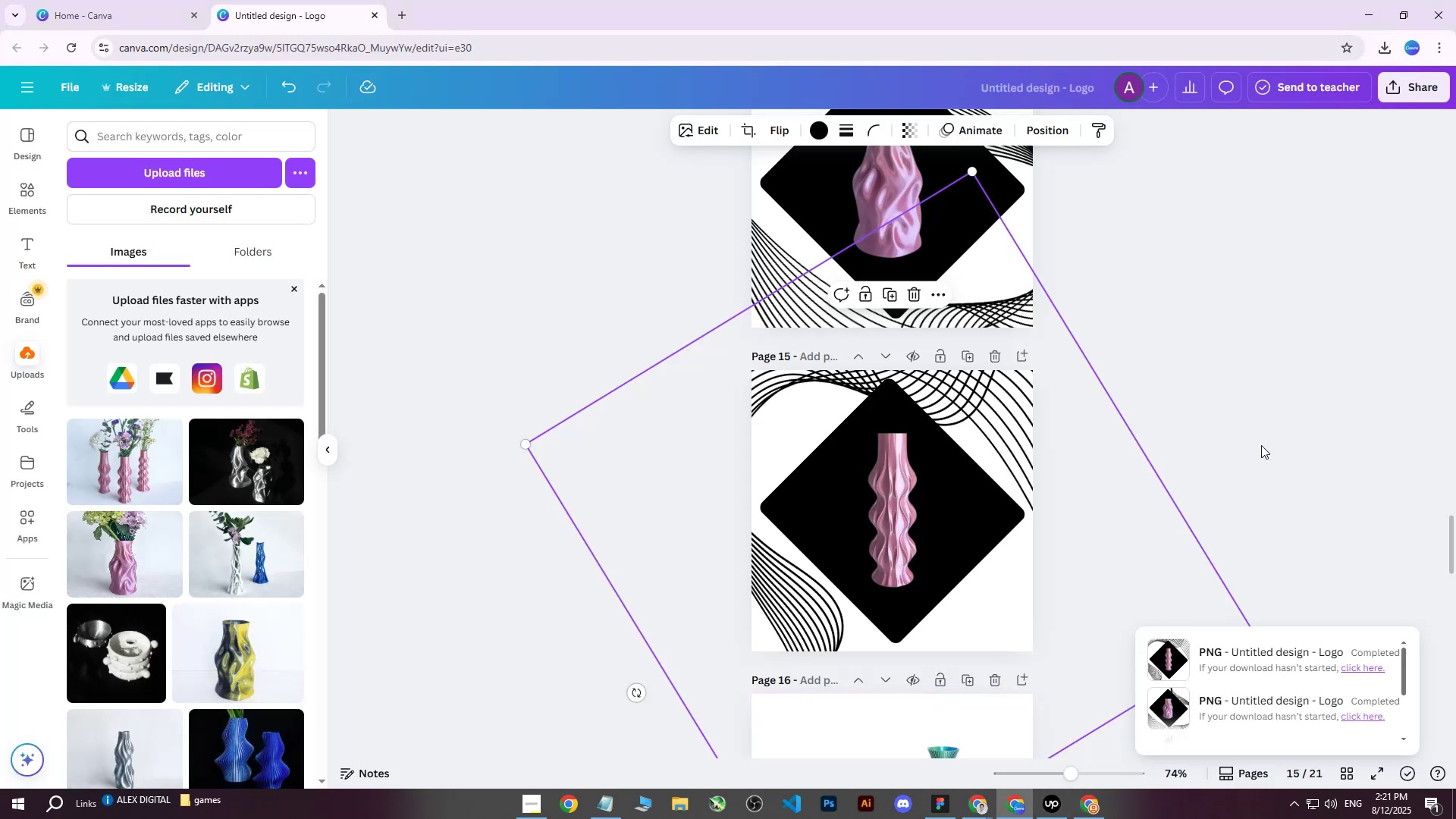 
left_click([1276, 388])
 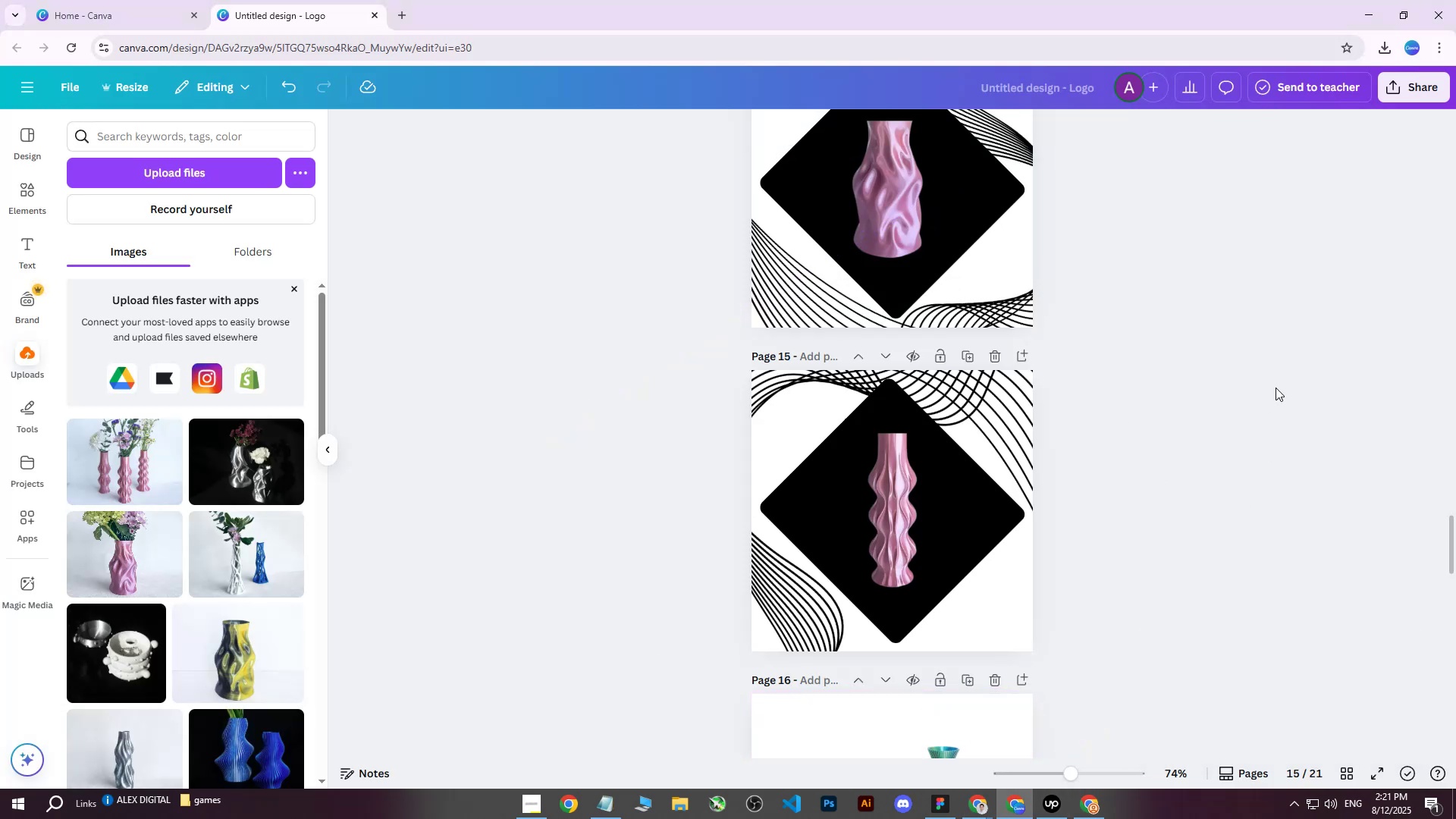 
scroll: coordinate [986, 303], scroll_direction: up, amount: 1.0
 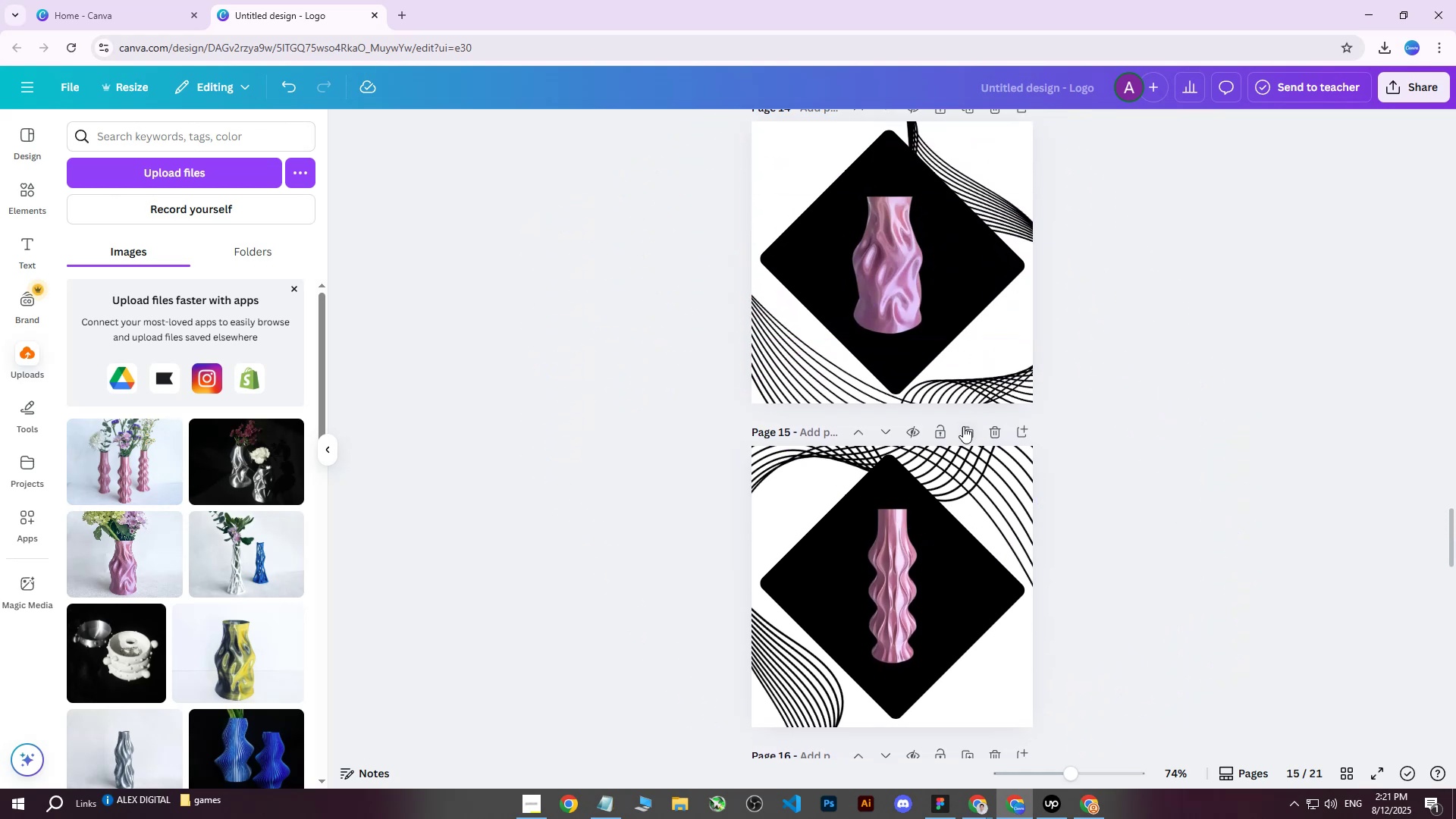 
left_click([963, 426])
 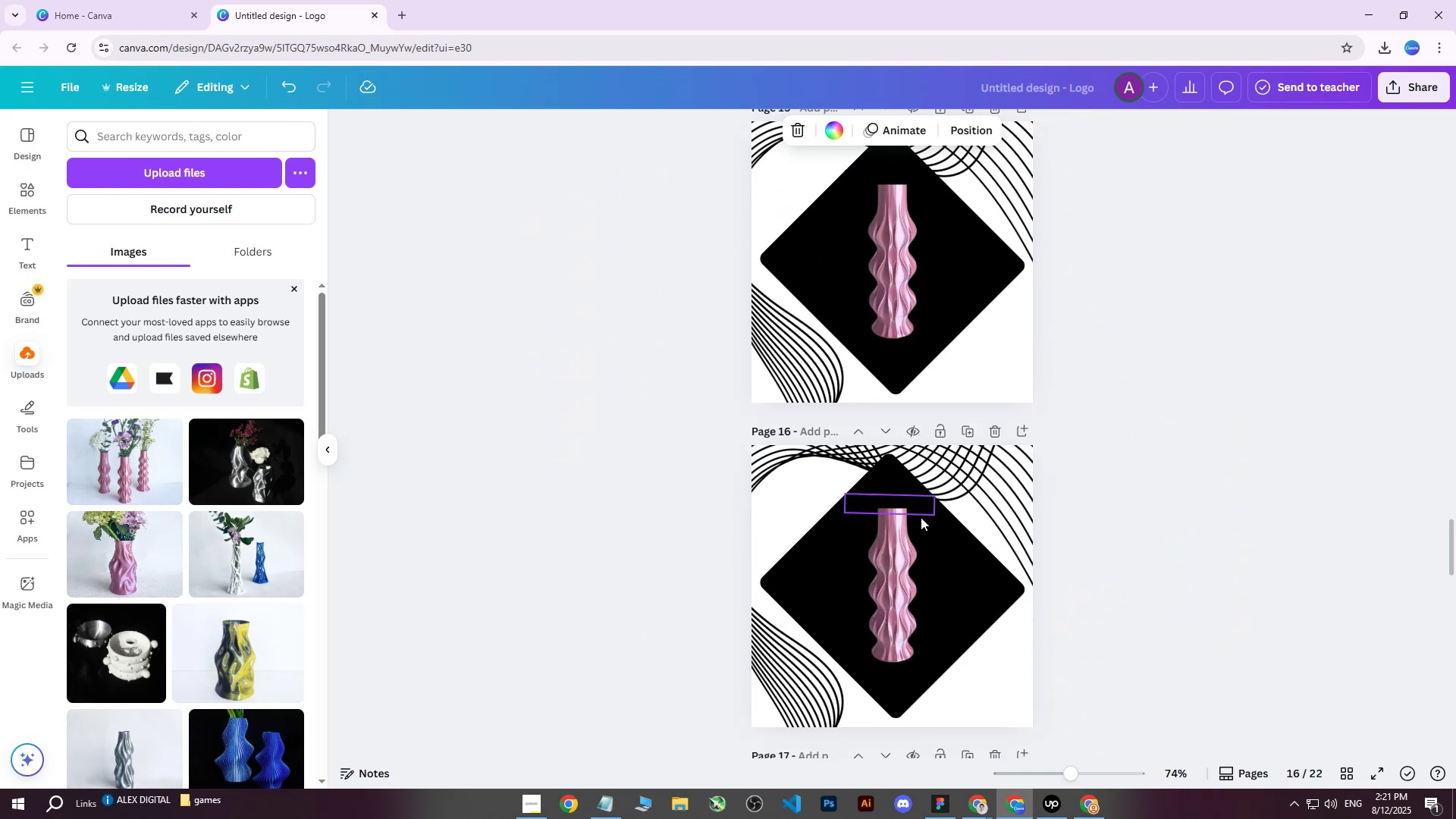 
left_click([904, 549])
 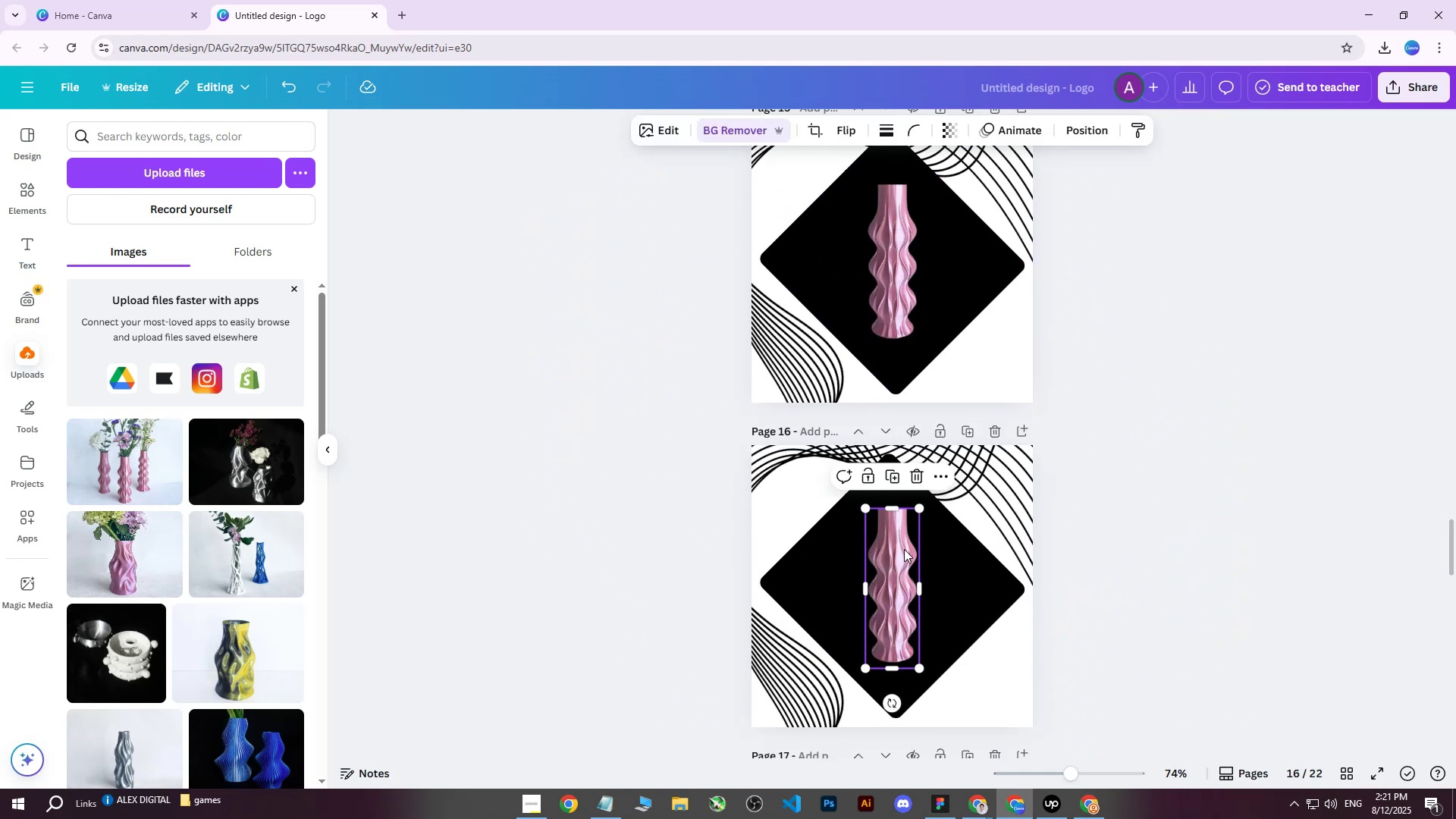 
key(Delete)
 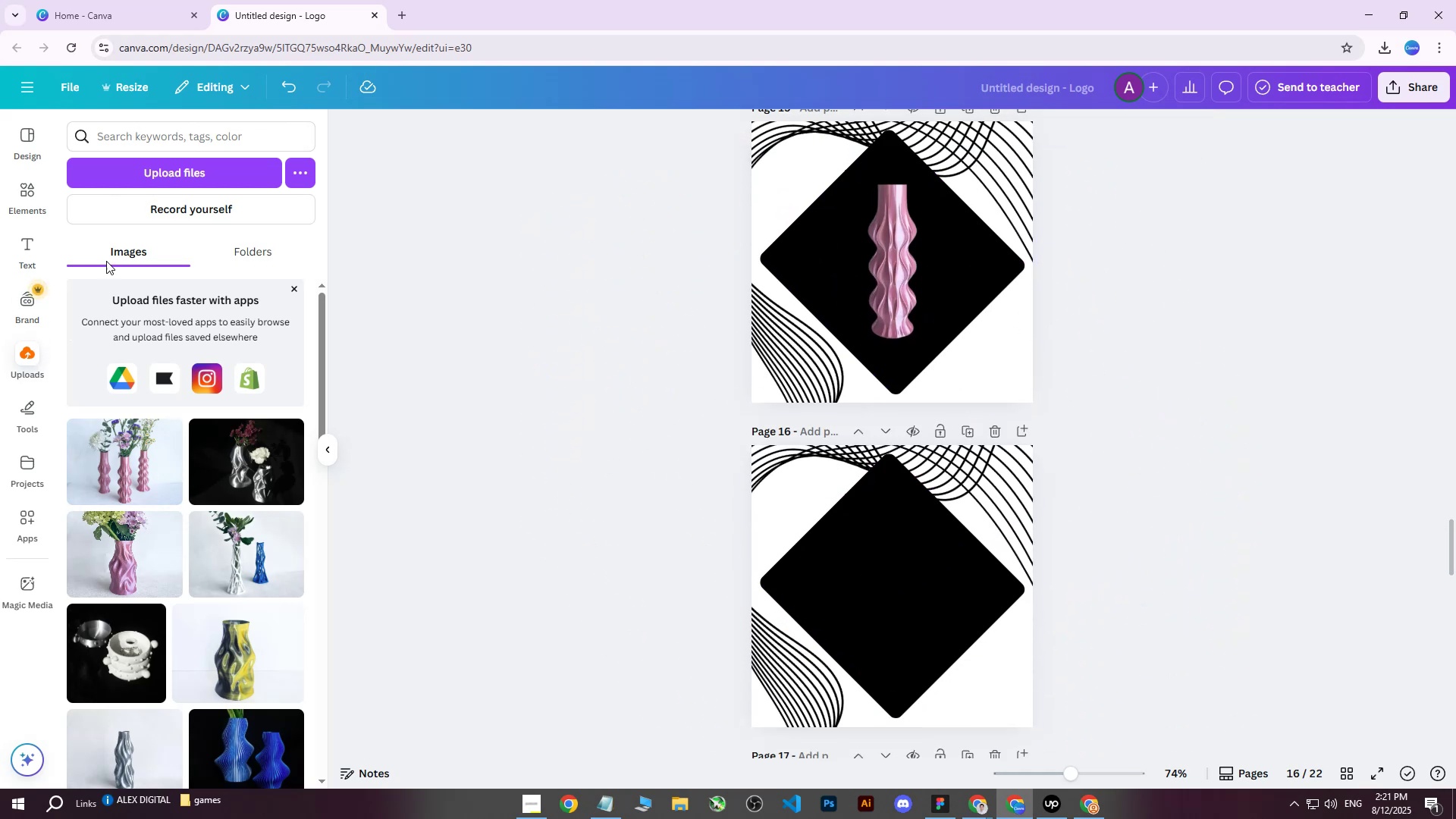 
left_click([133, 174])
 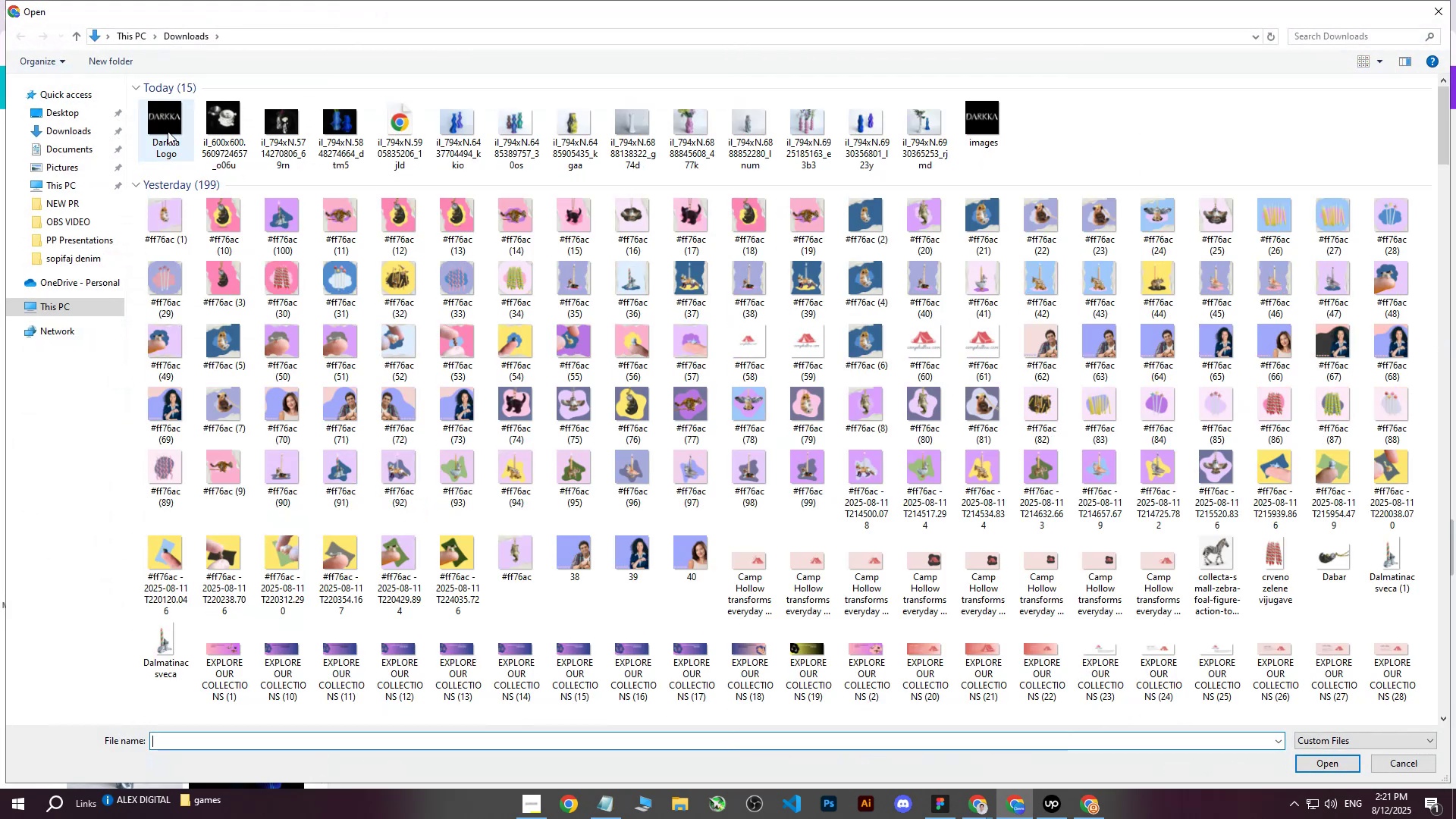 
left_click([168, 126])
 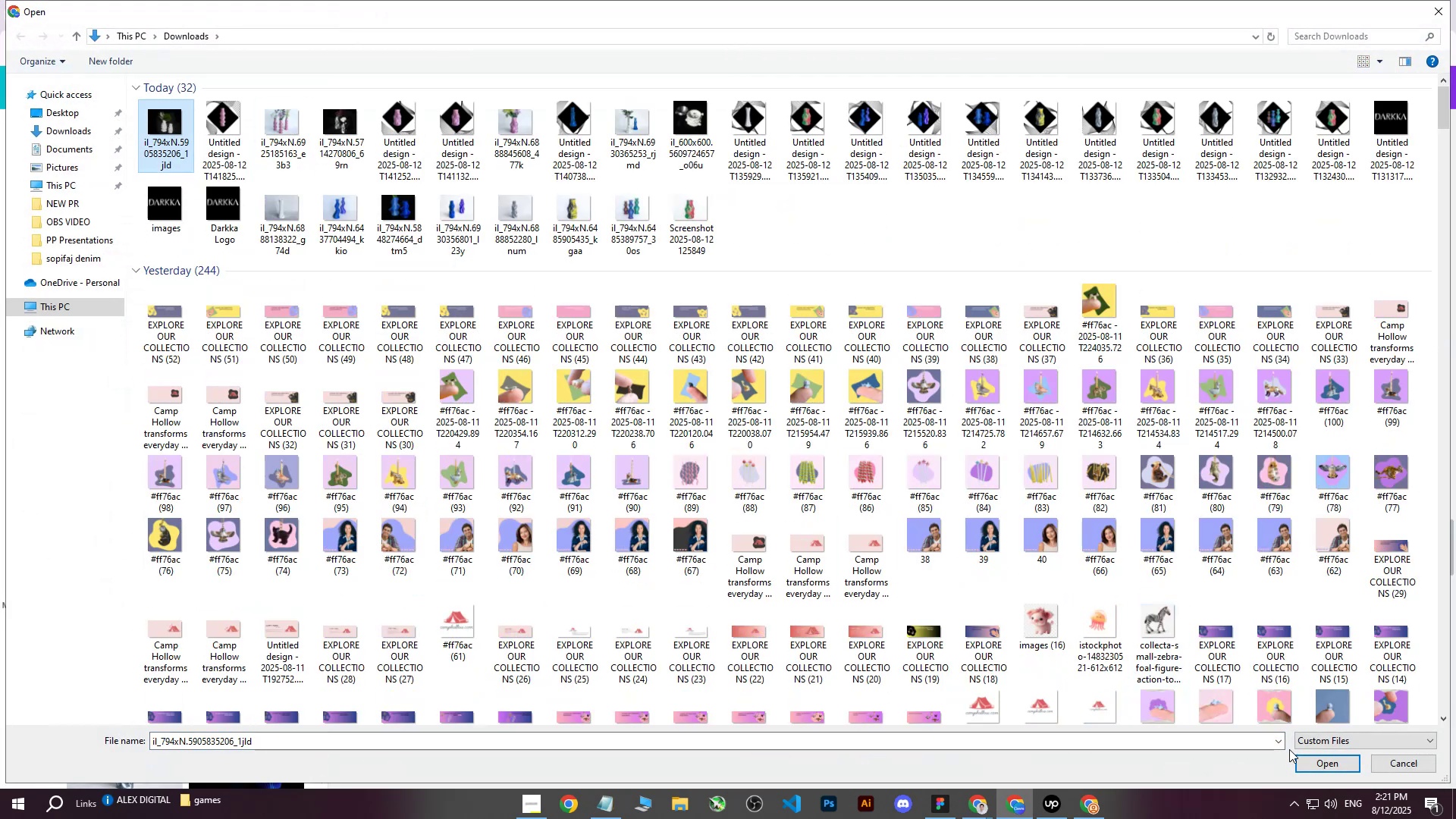 
left_click([1305, 762])
 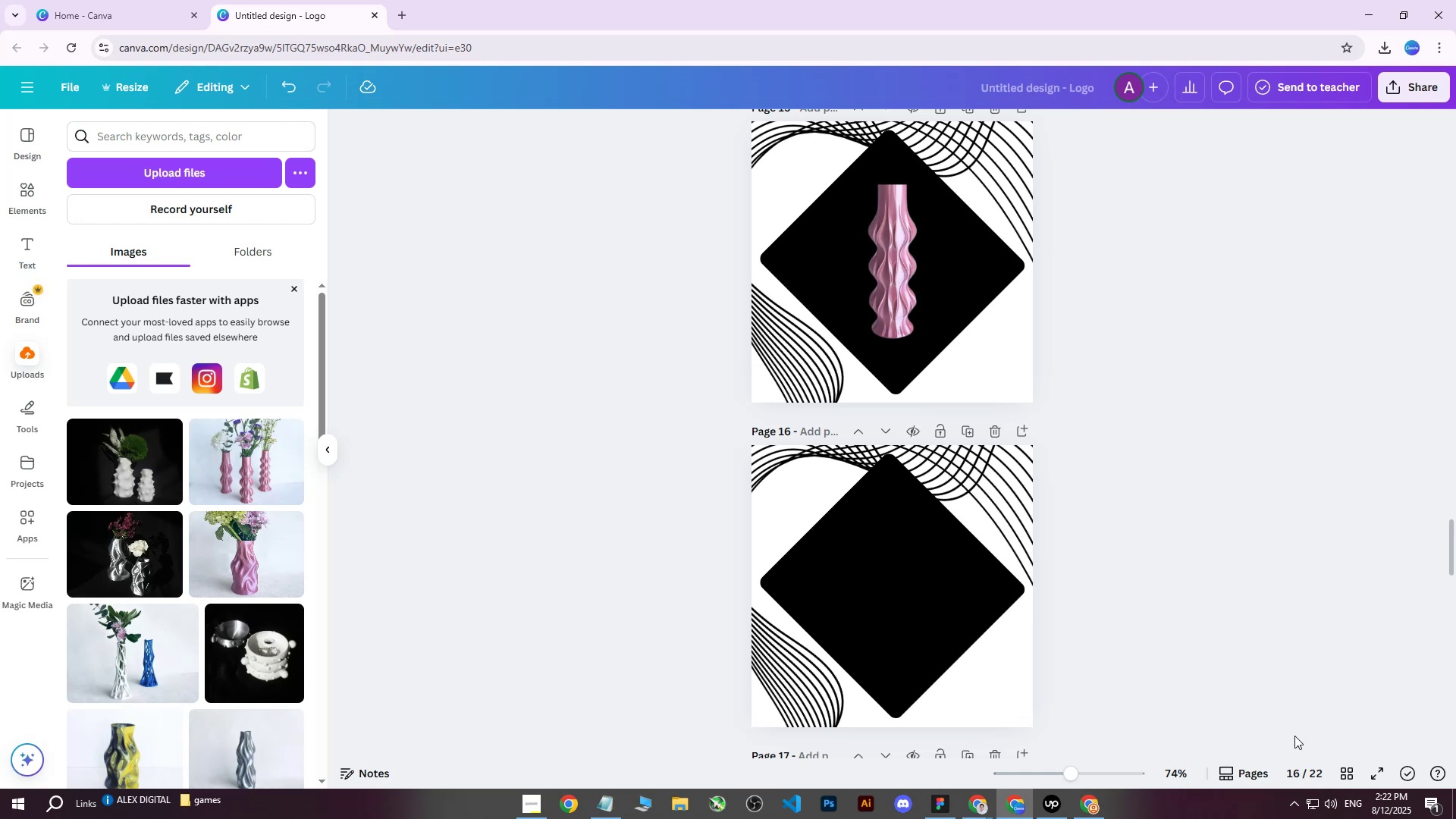 
wait(11.94)
 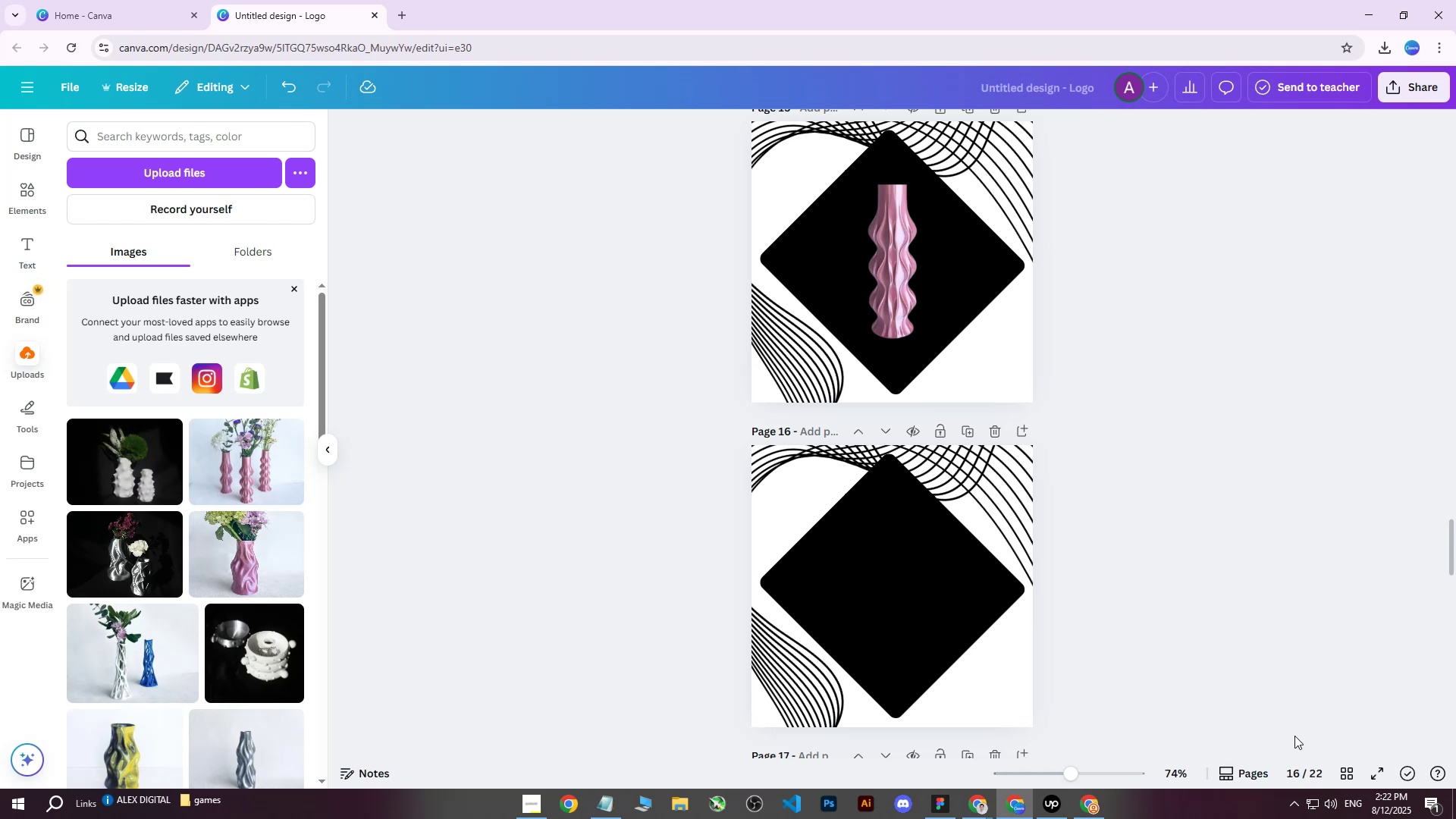 
left_click([114, 473])
 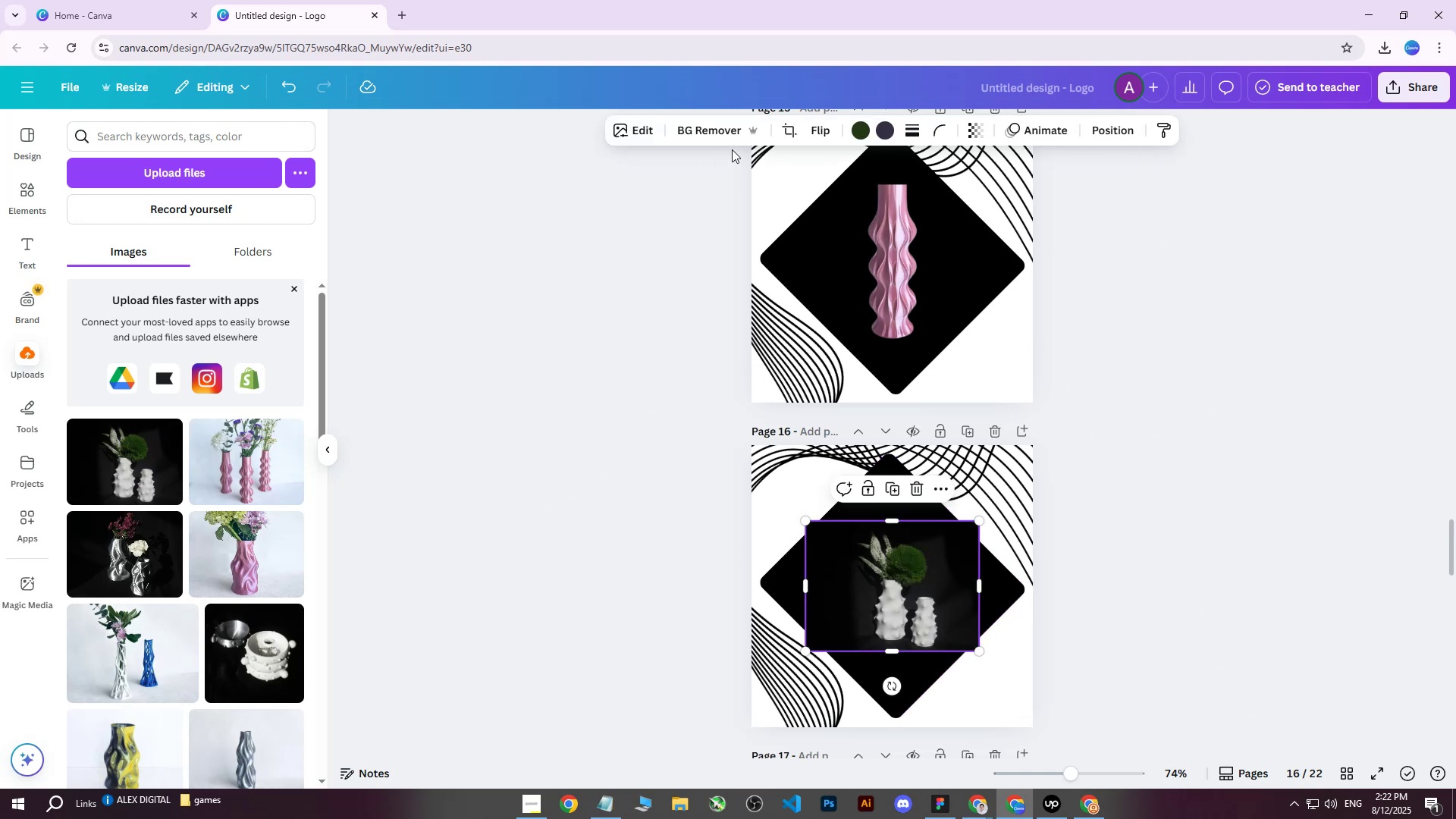 
left_click([726, 124])
 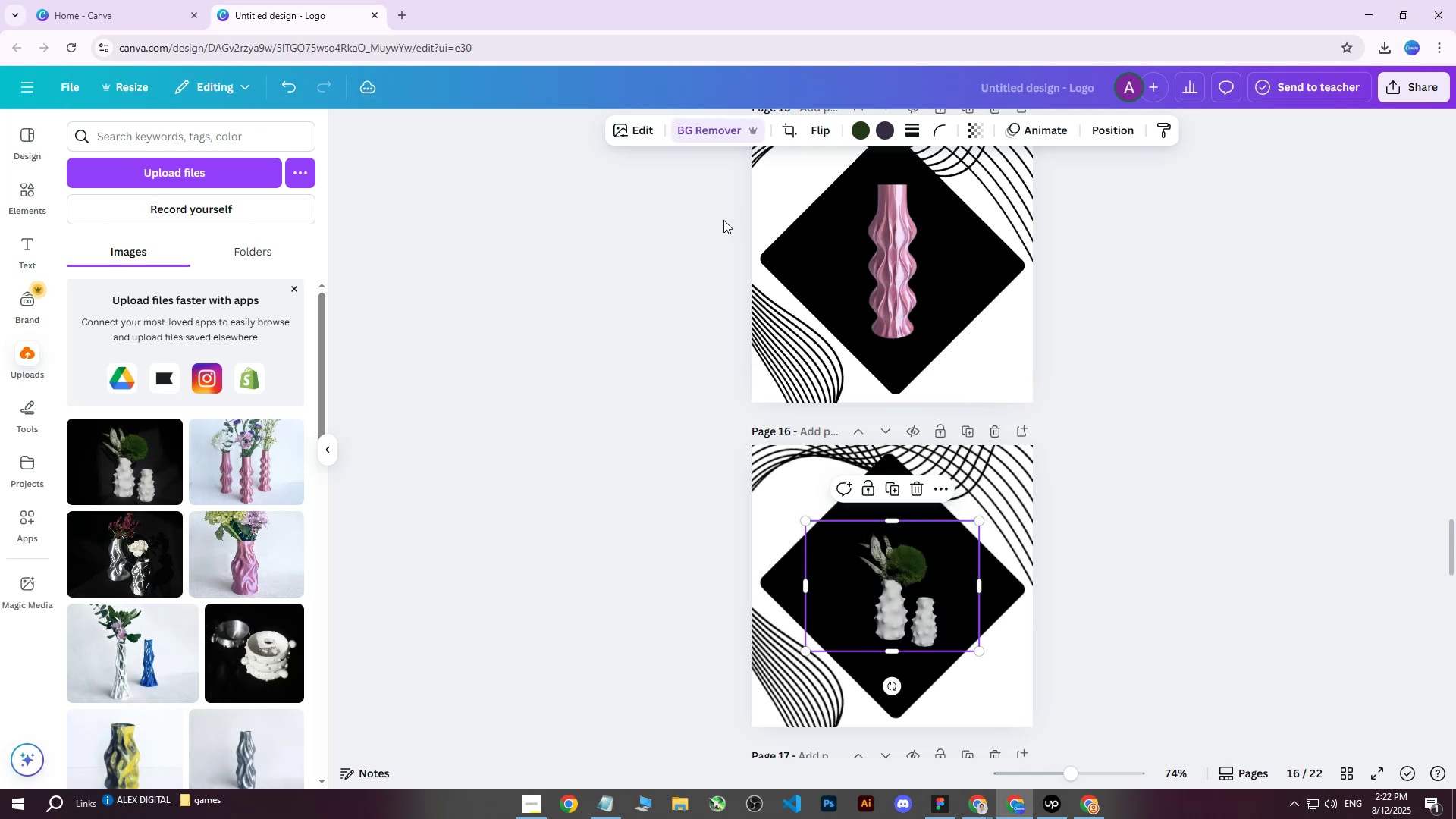 
wait(9.63)
 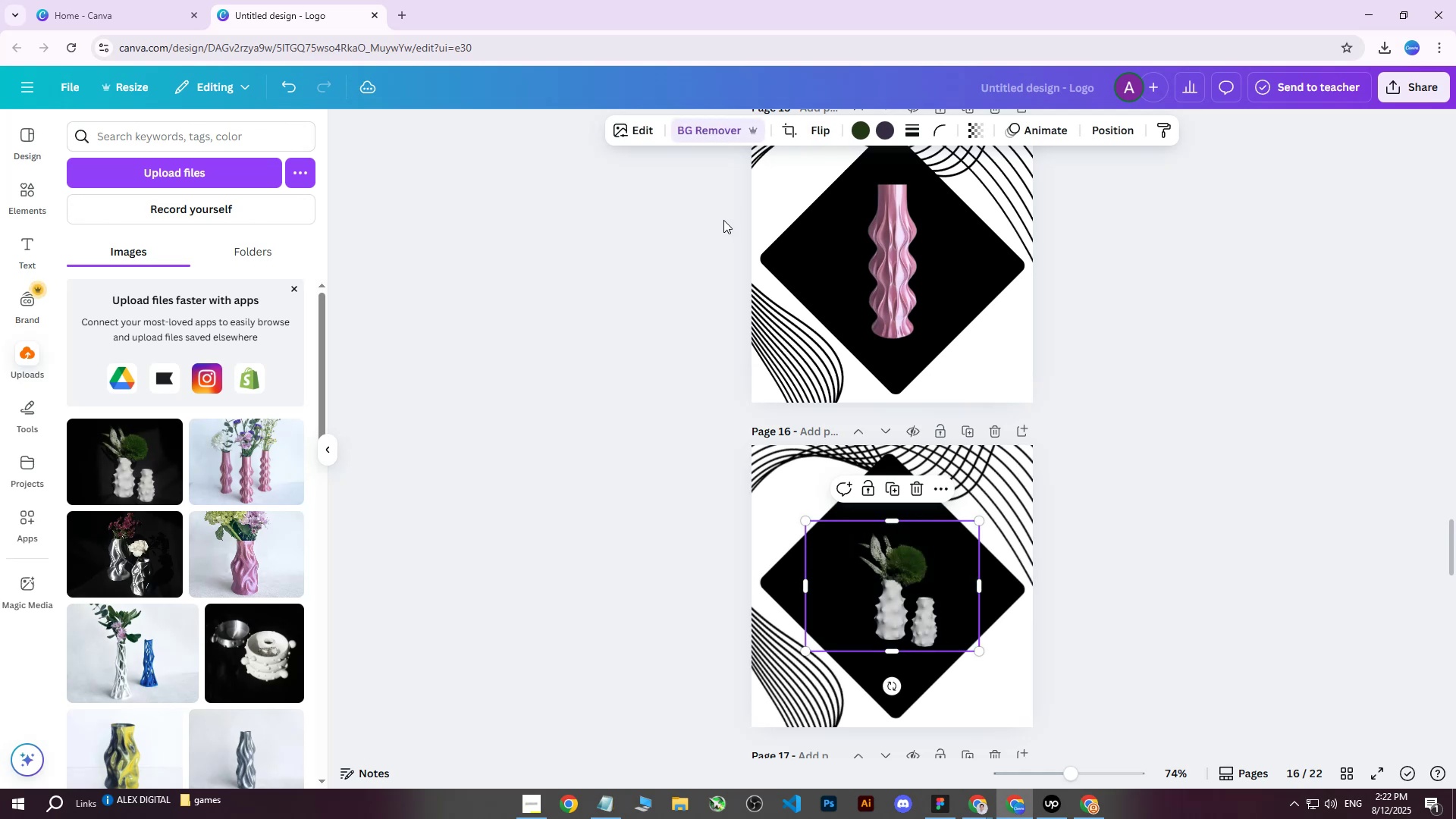 
double_click([862, 571])
 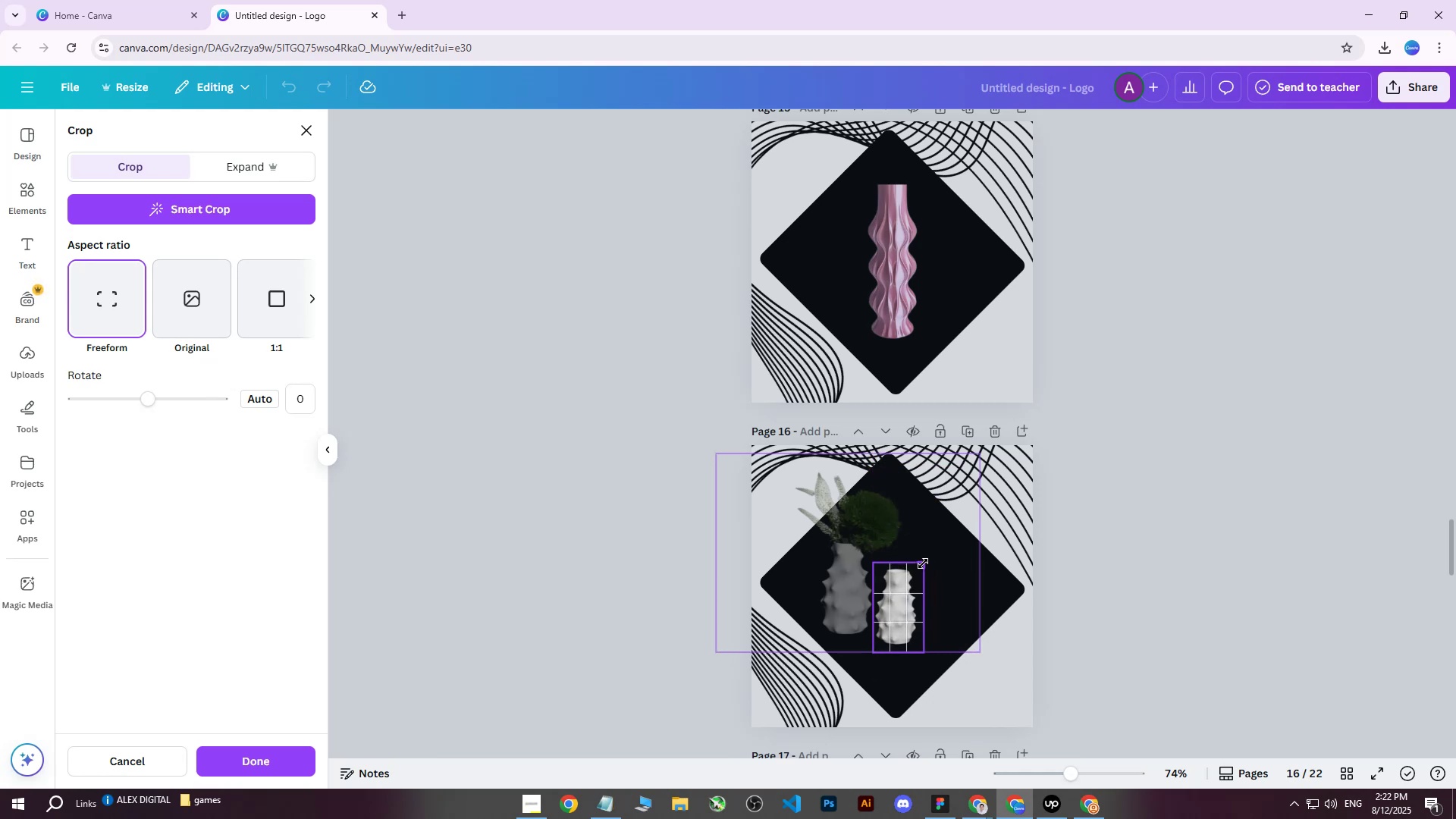 
wait(7.58)
 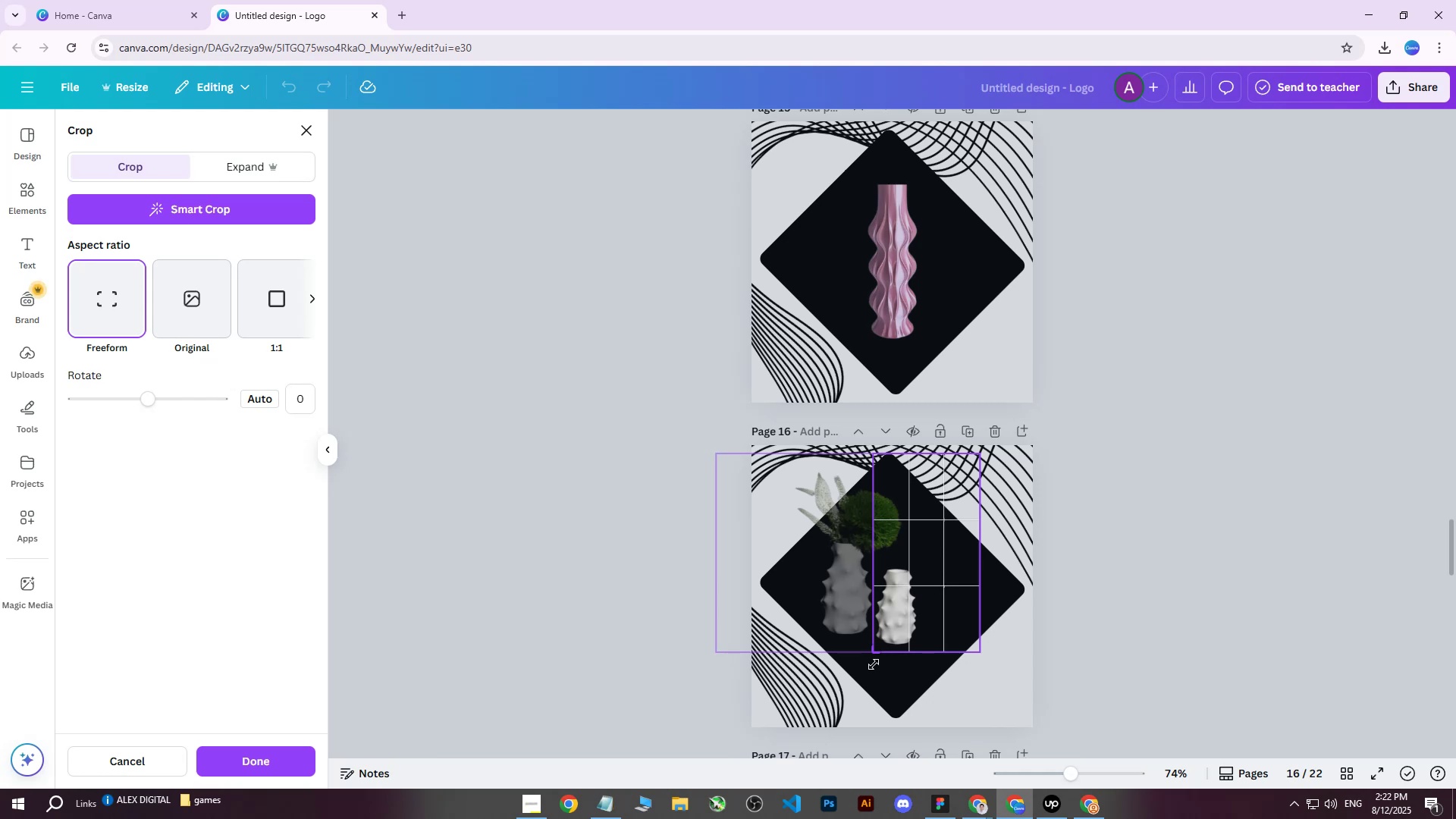 
left_click([1145, 463])
 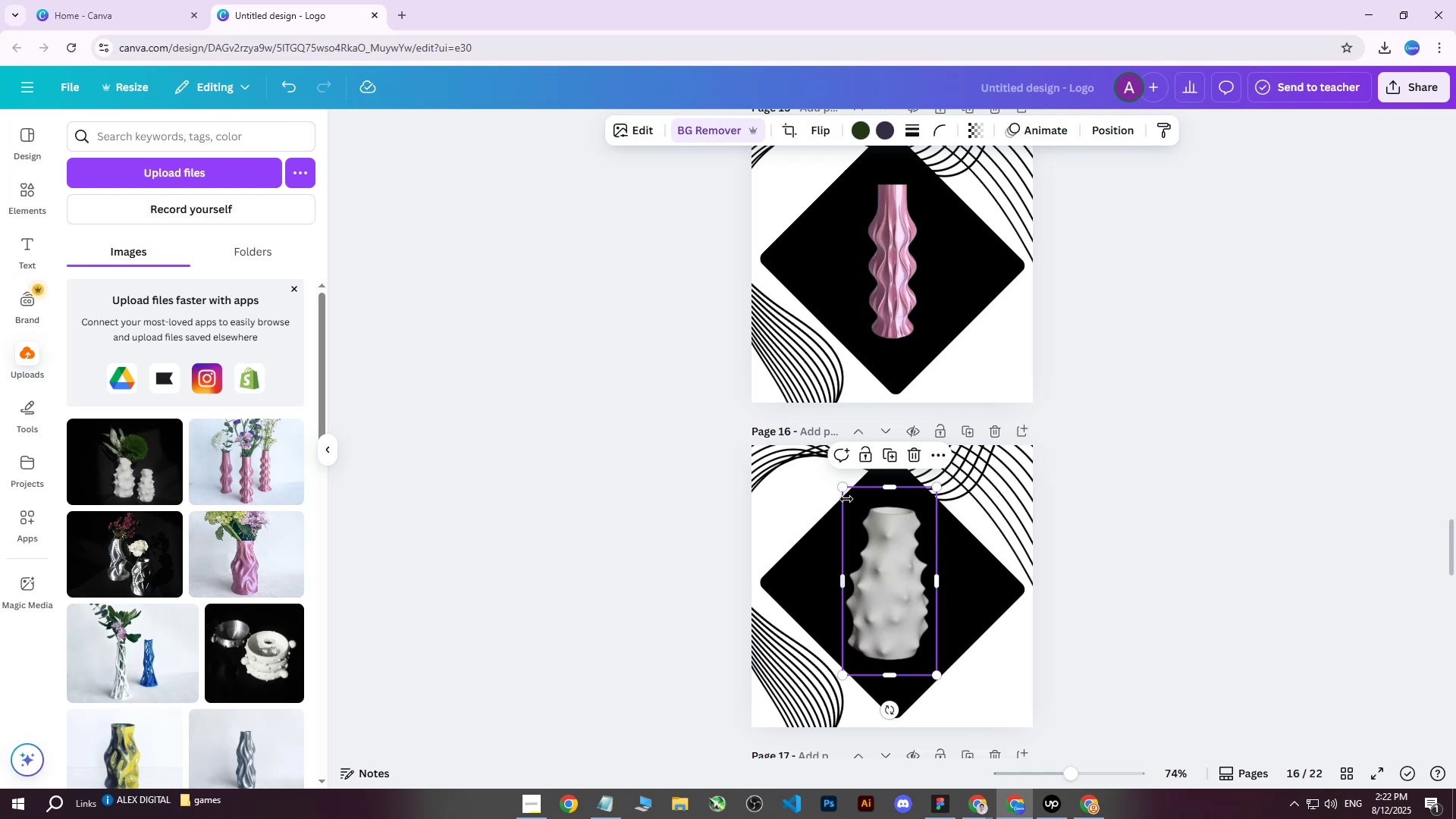 
wait(9.85)
 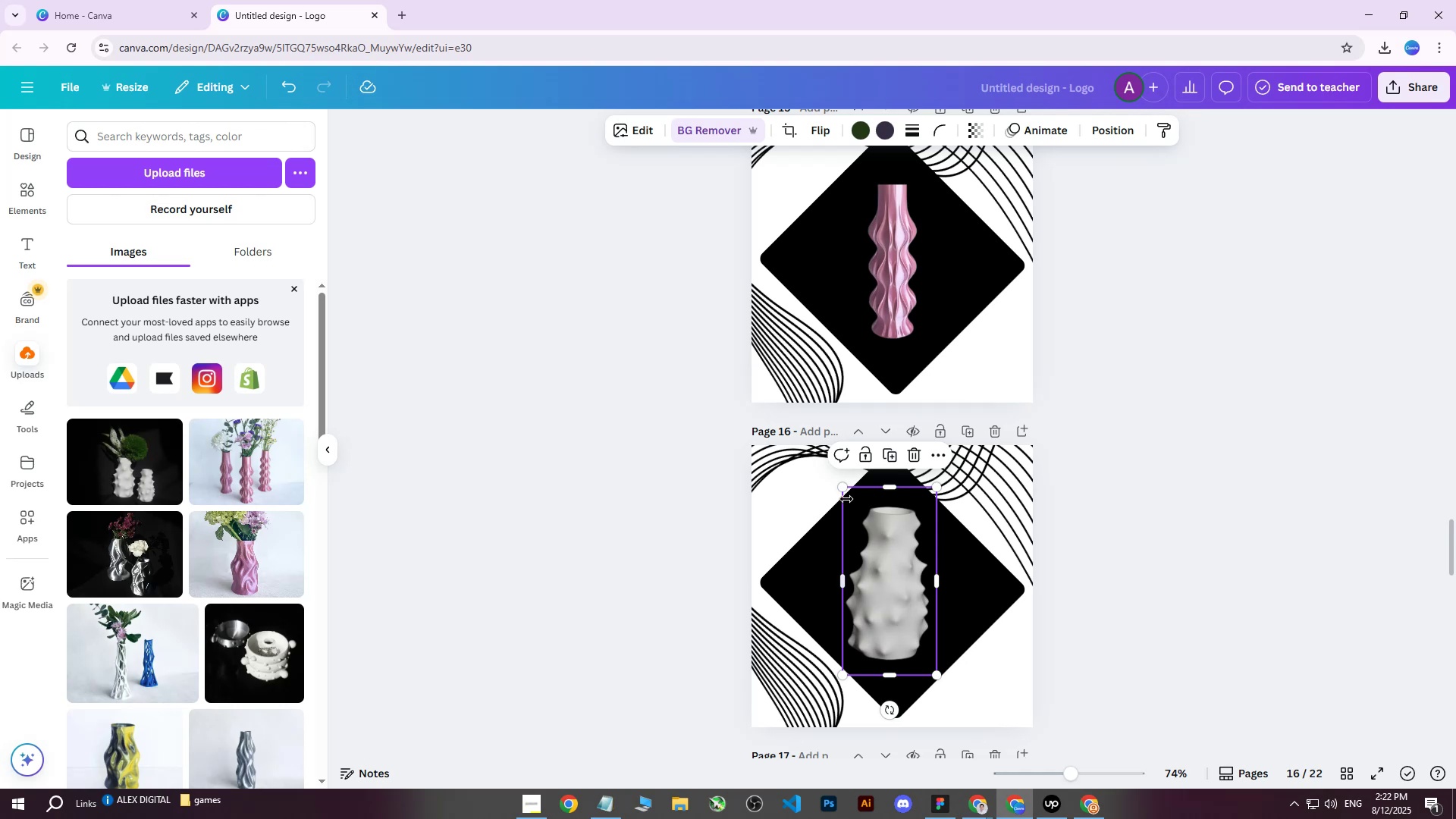 
left_click([1126, 505])
 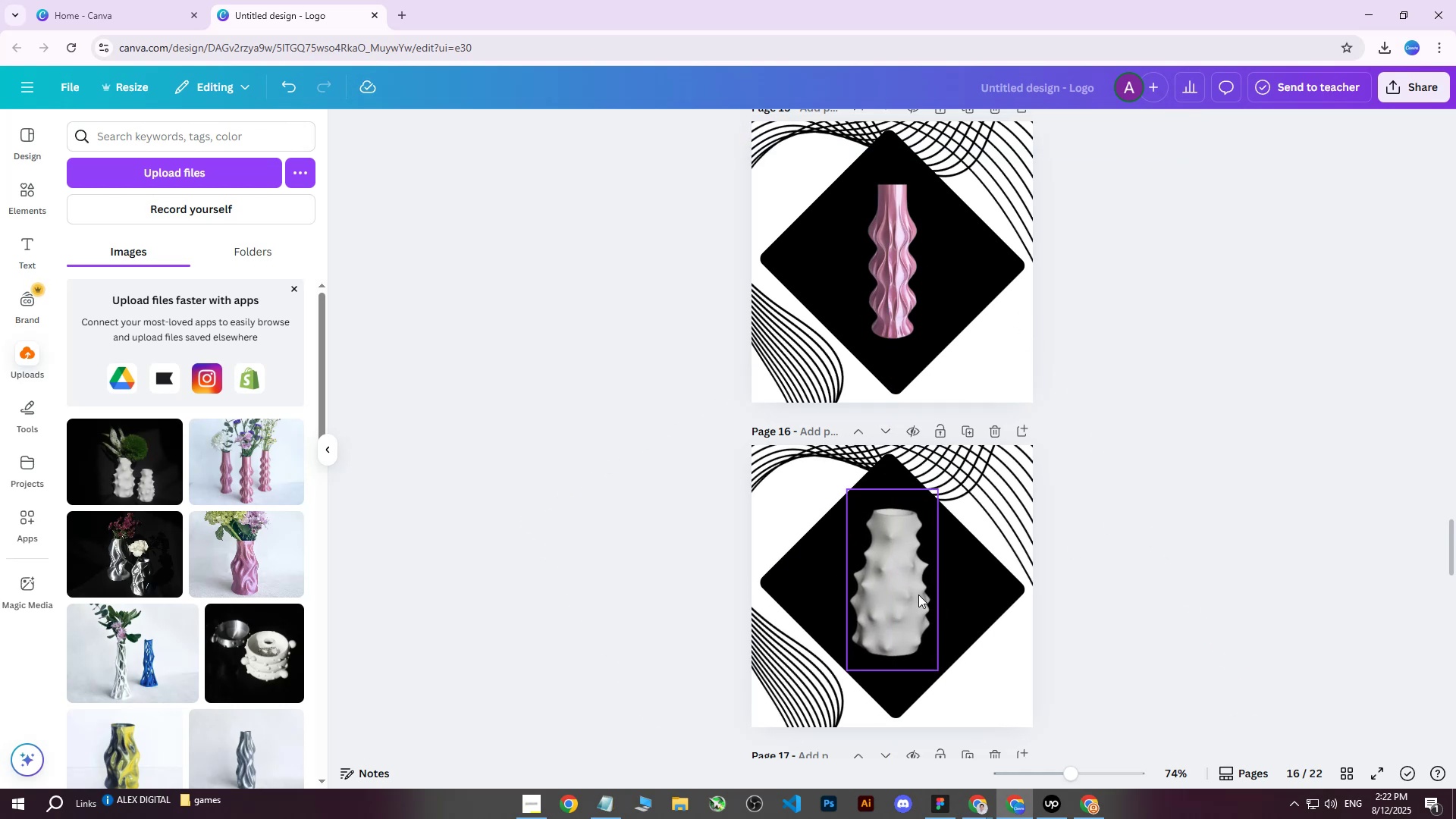 
left_click([909, 596])
 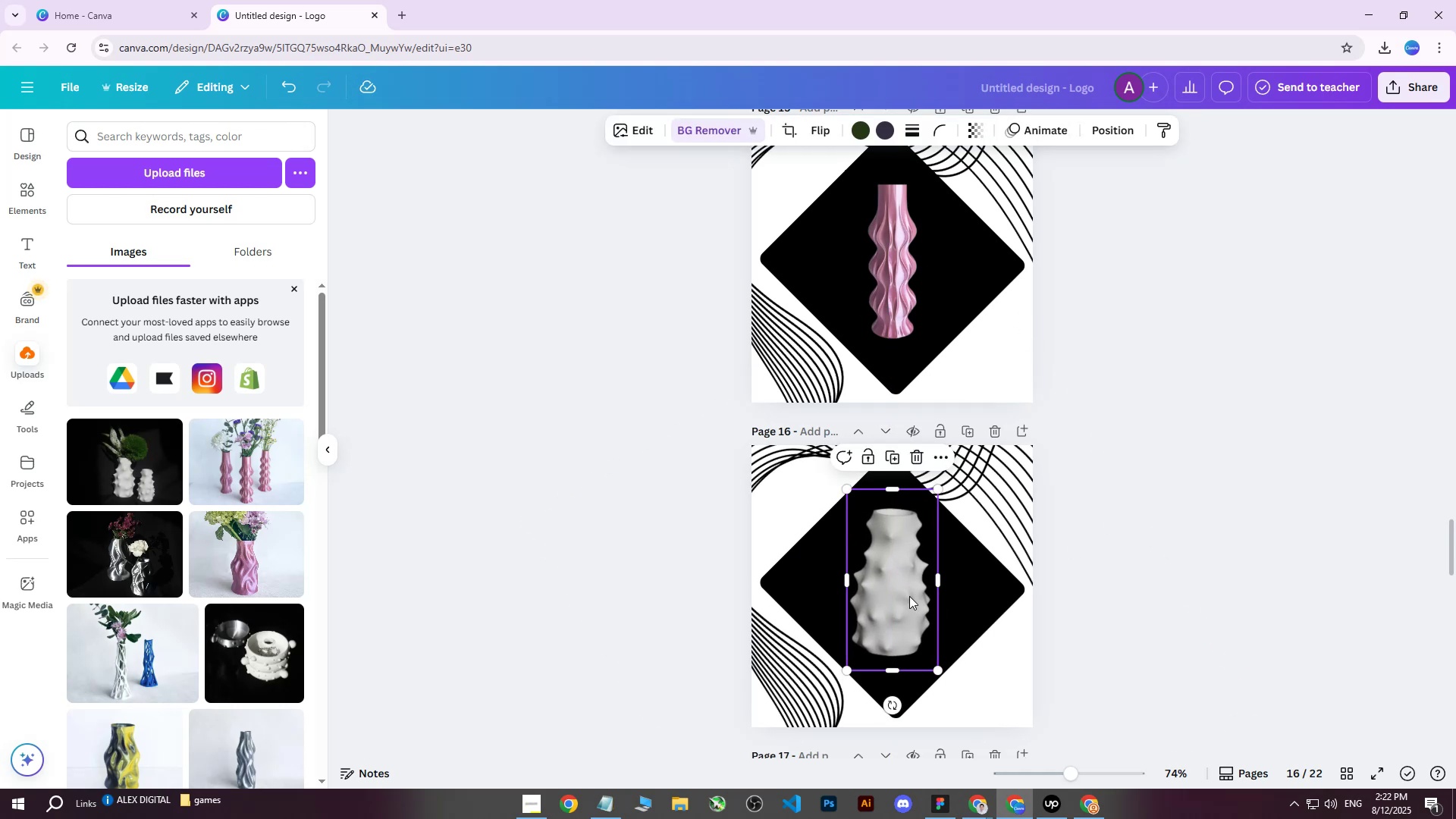 
key(ArrowDown)
 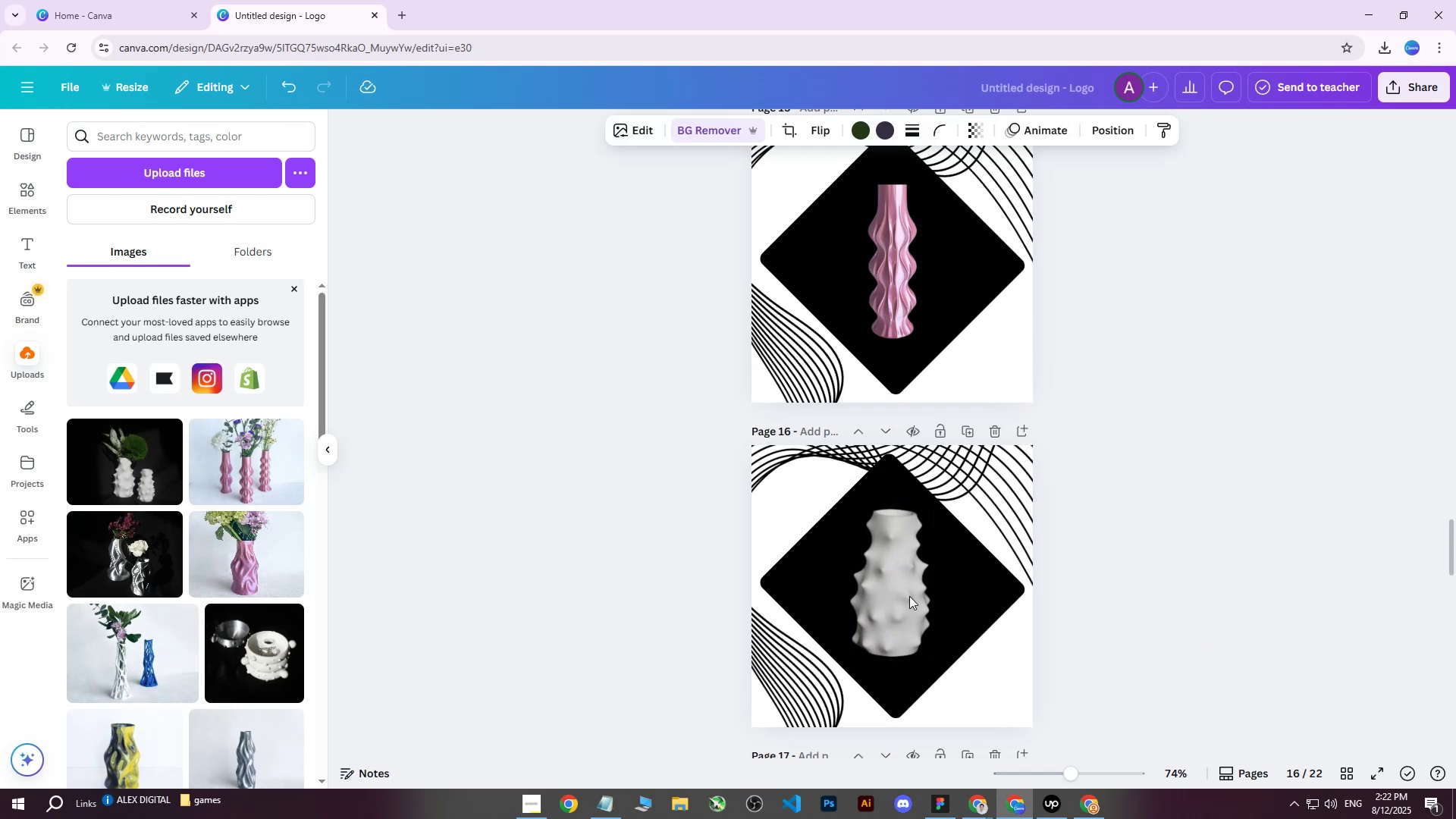 
key(ArrowDown)
 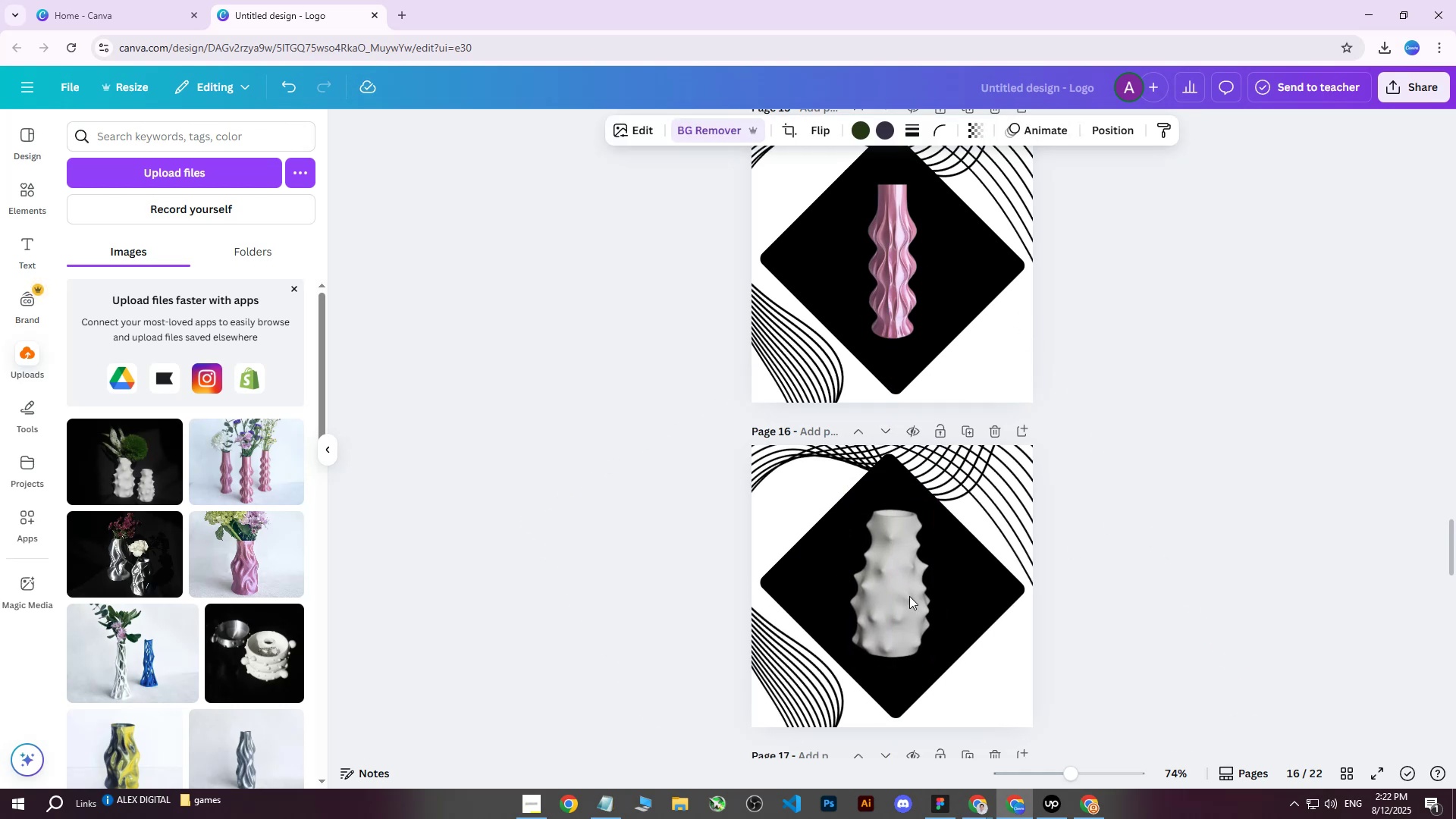 
key(ArrowDown)
 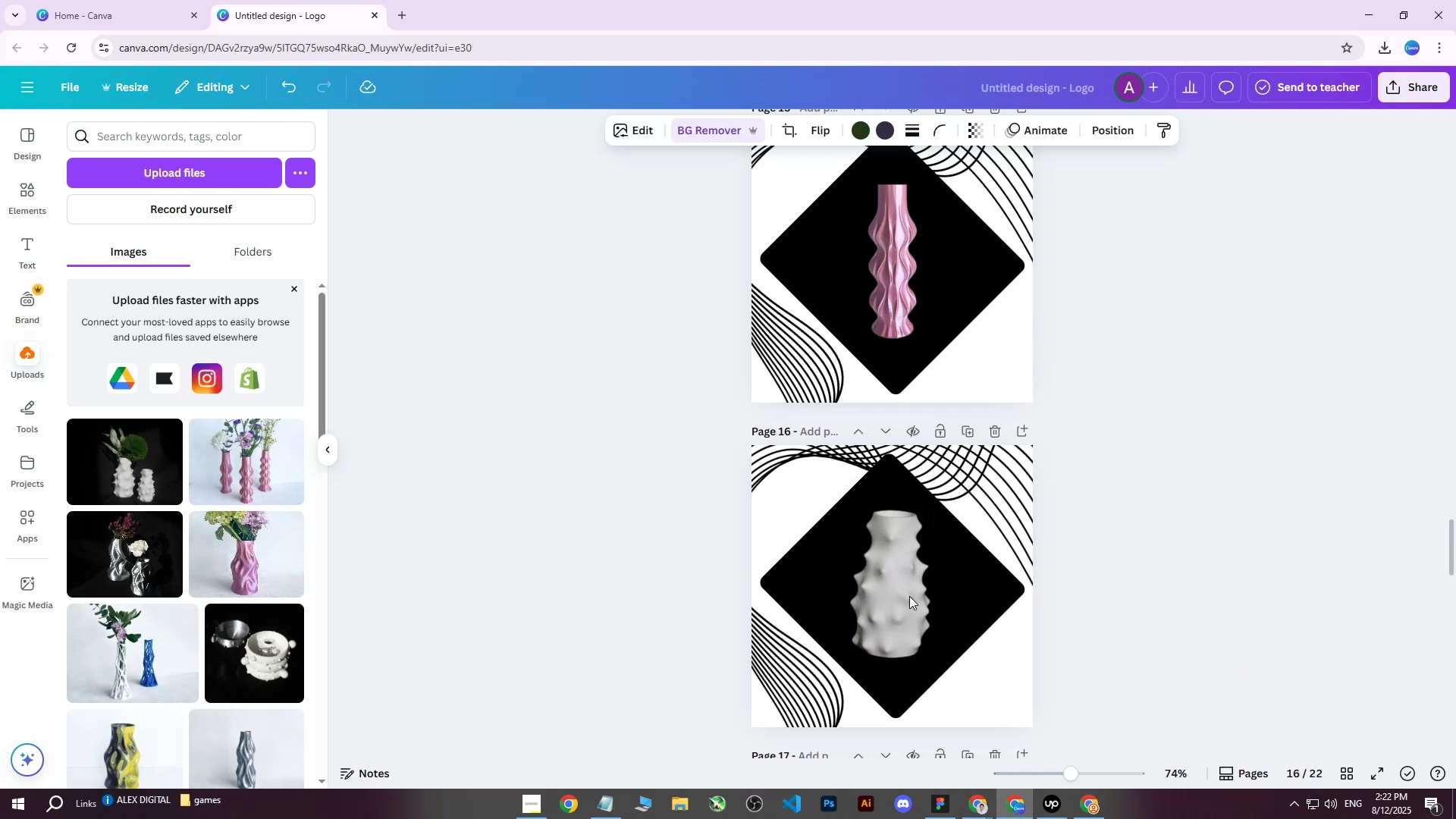 
key(ArrowDown)
 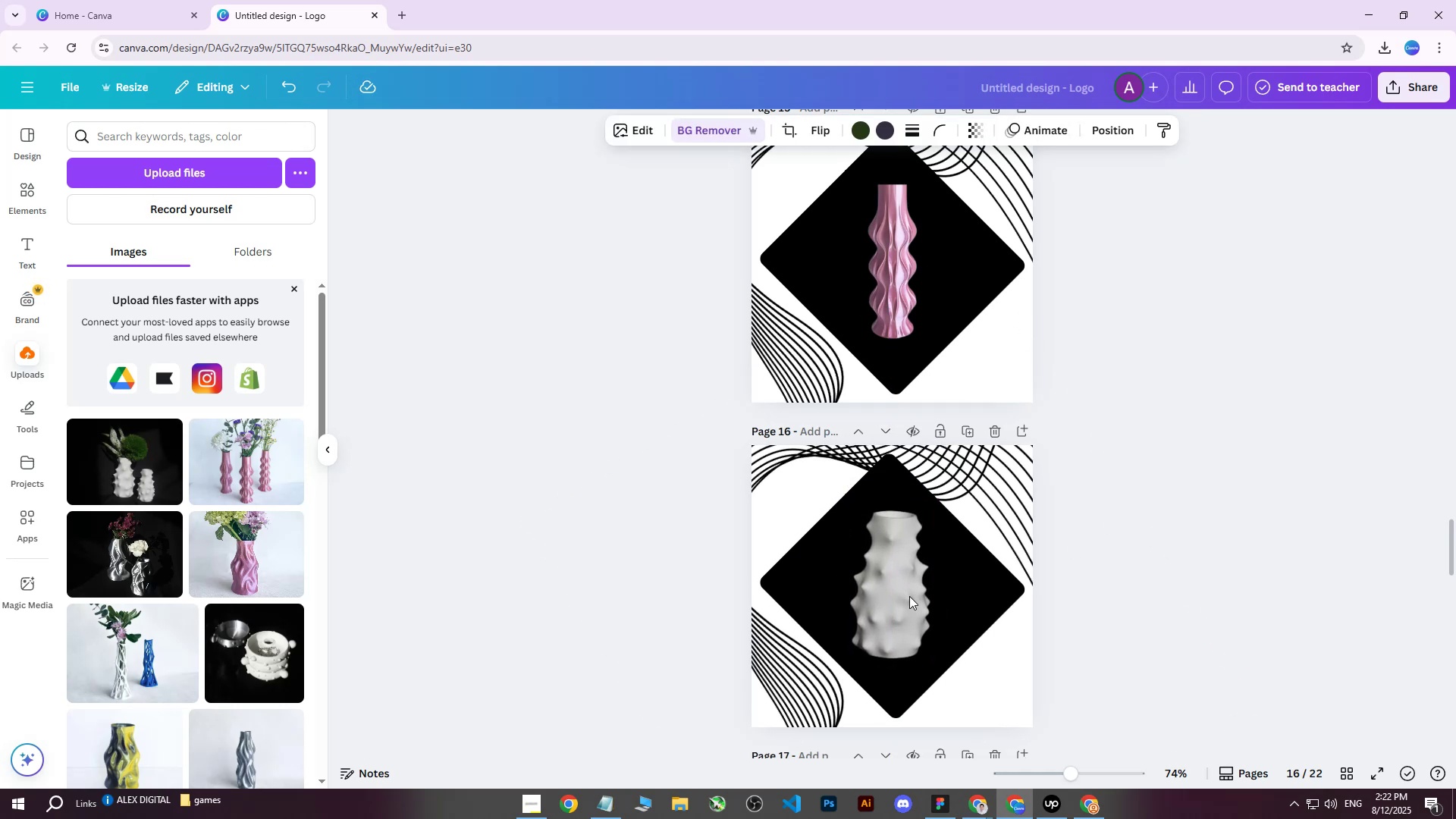 
key(ArrowDown)
 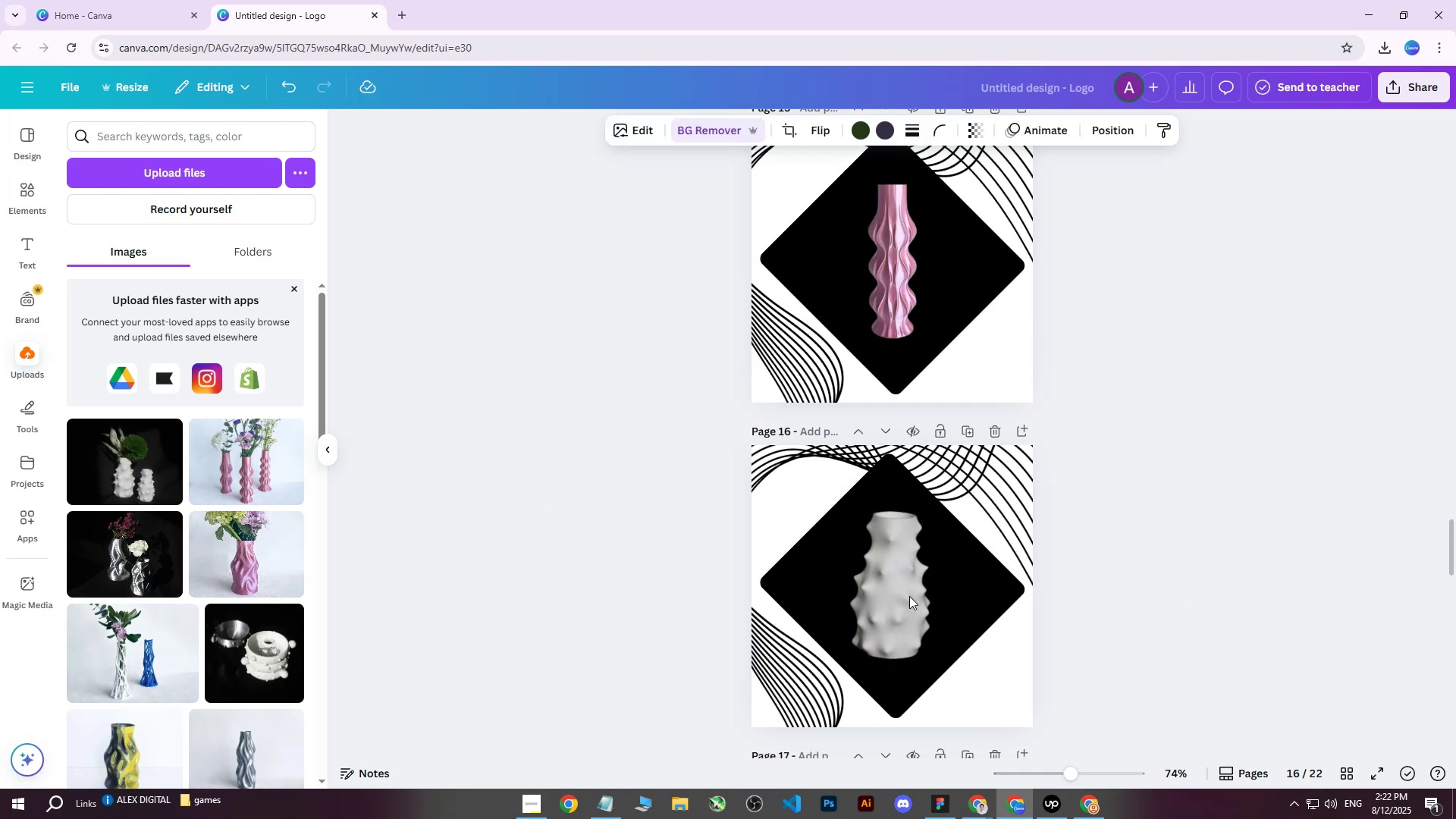 
key(ArrowDown)
 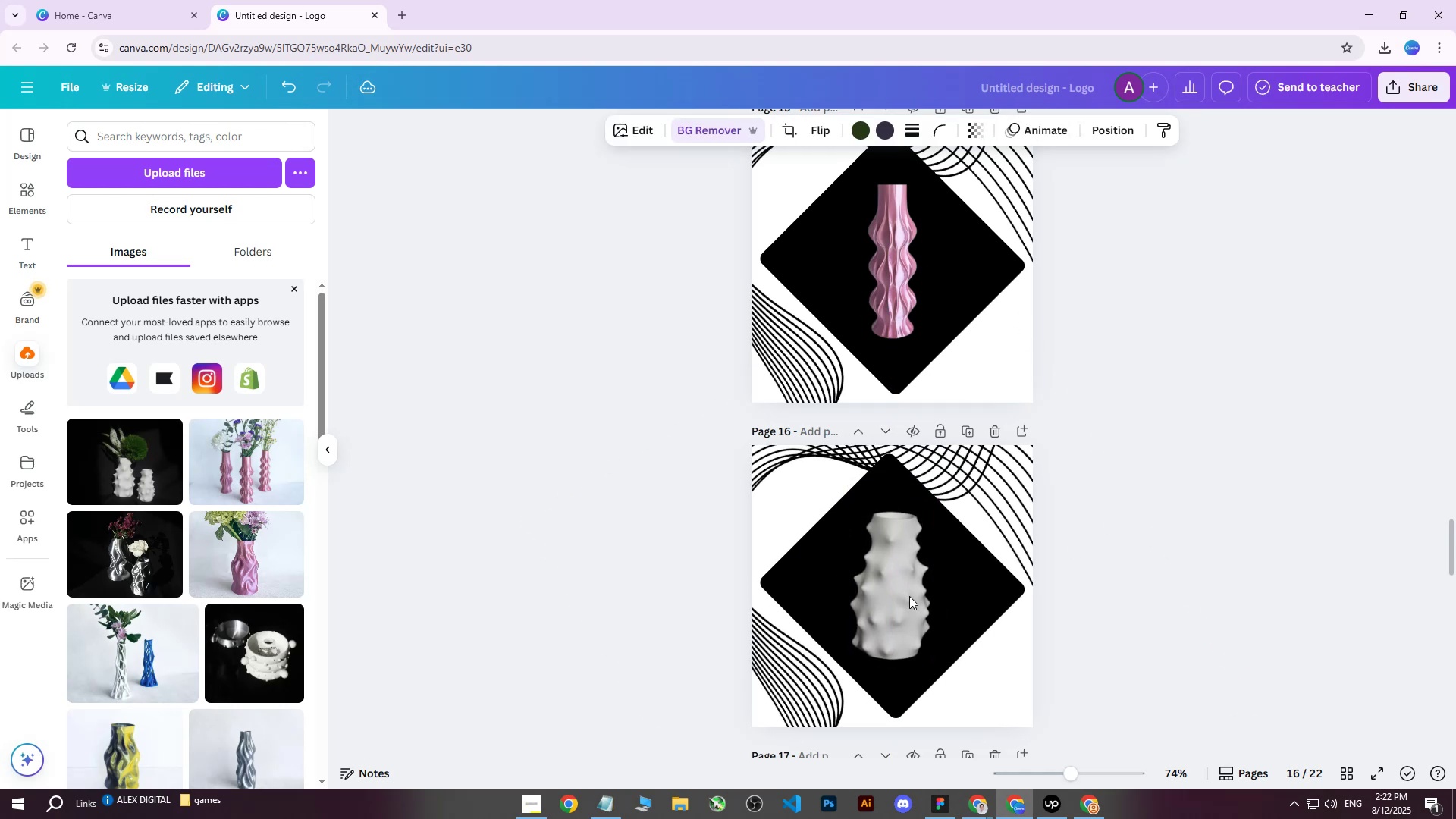 
key(ArrowUp)
 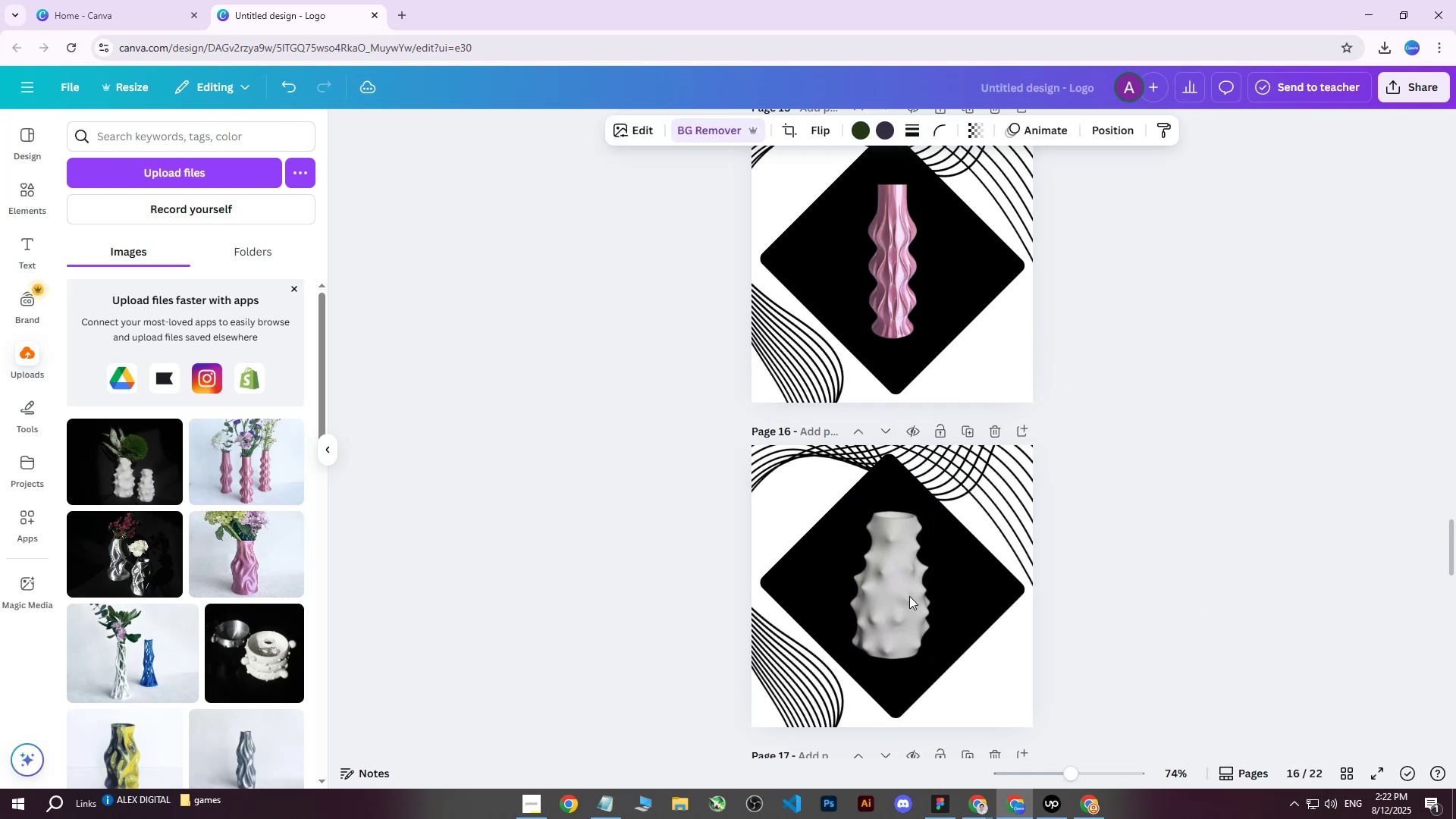 
key(ArrowLeft)
 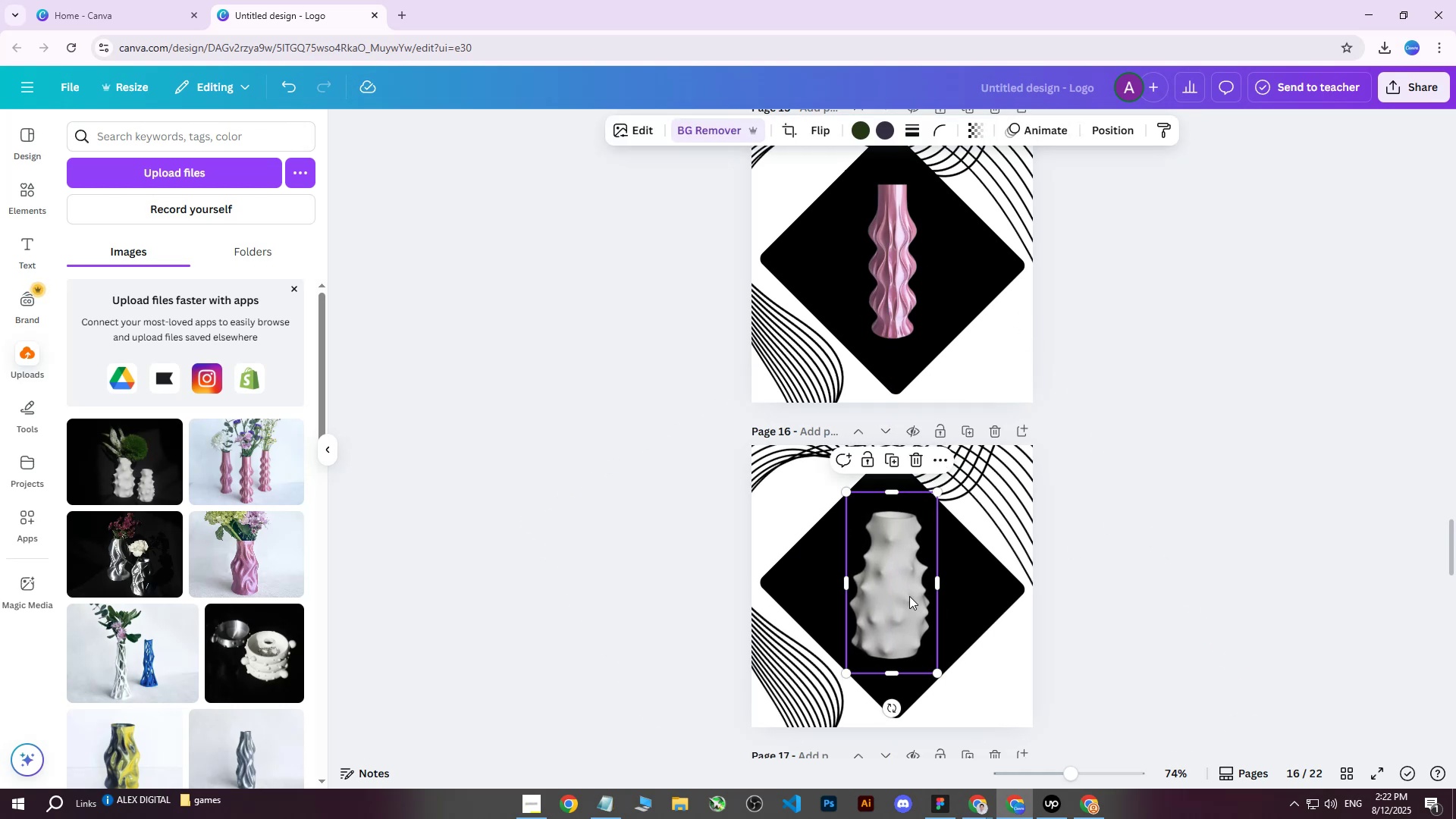 
left_click([1042, 547])
 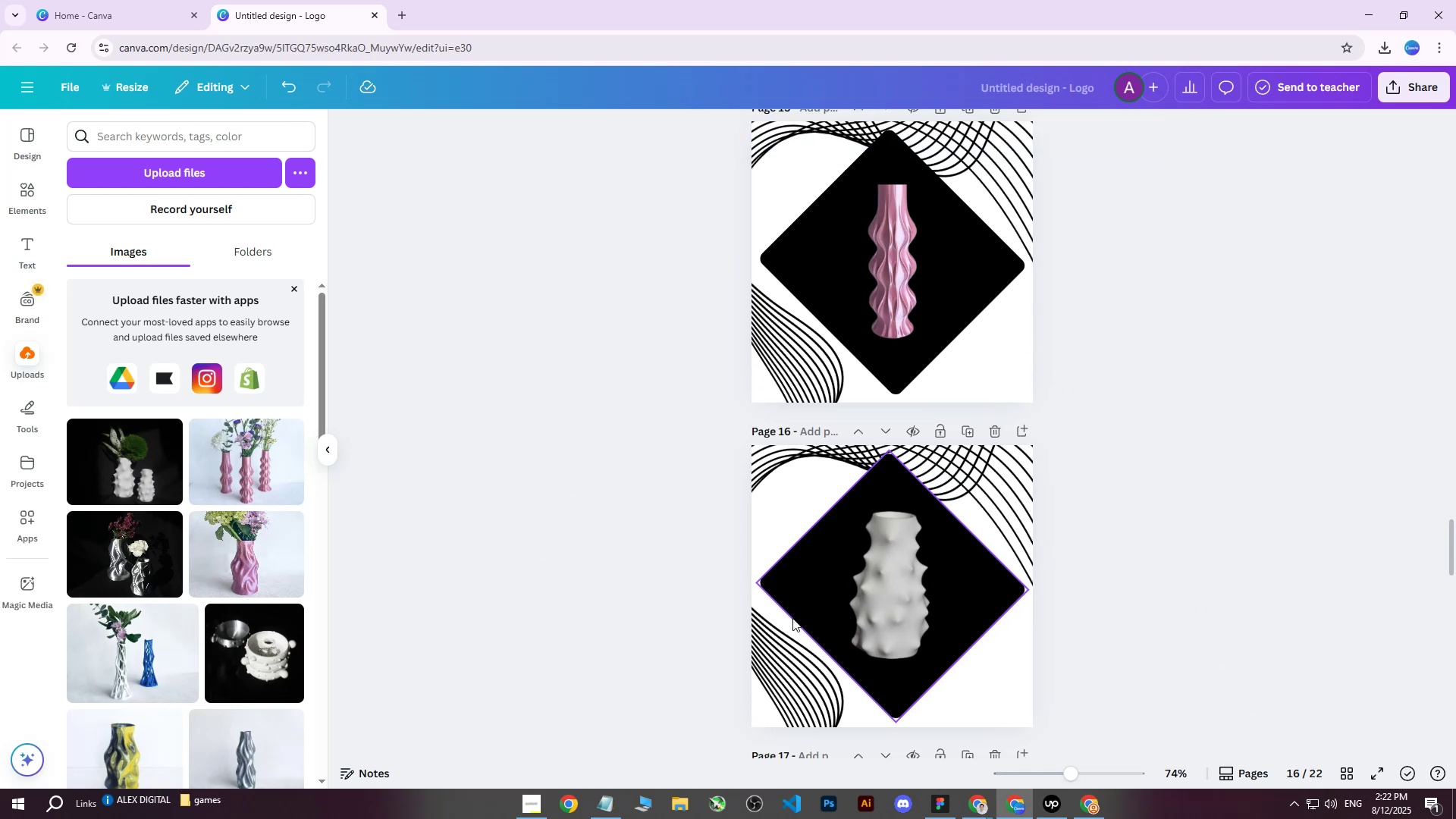 
left_click([784, 660])
 